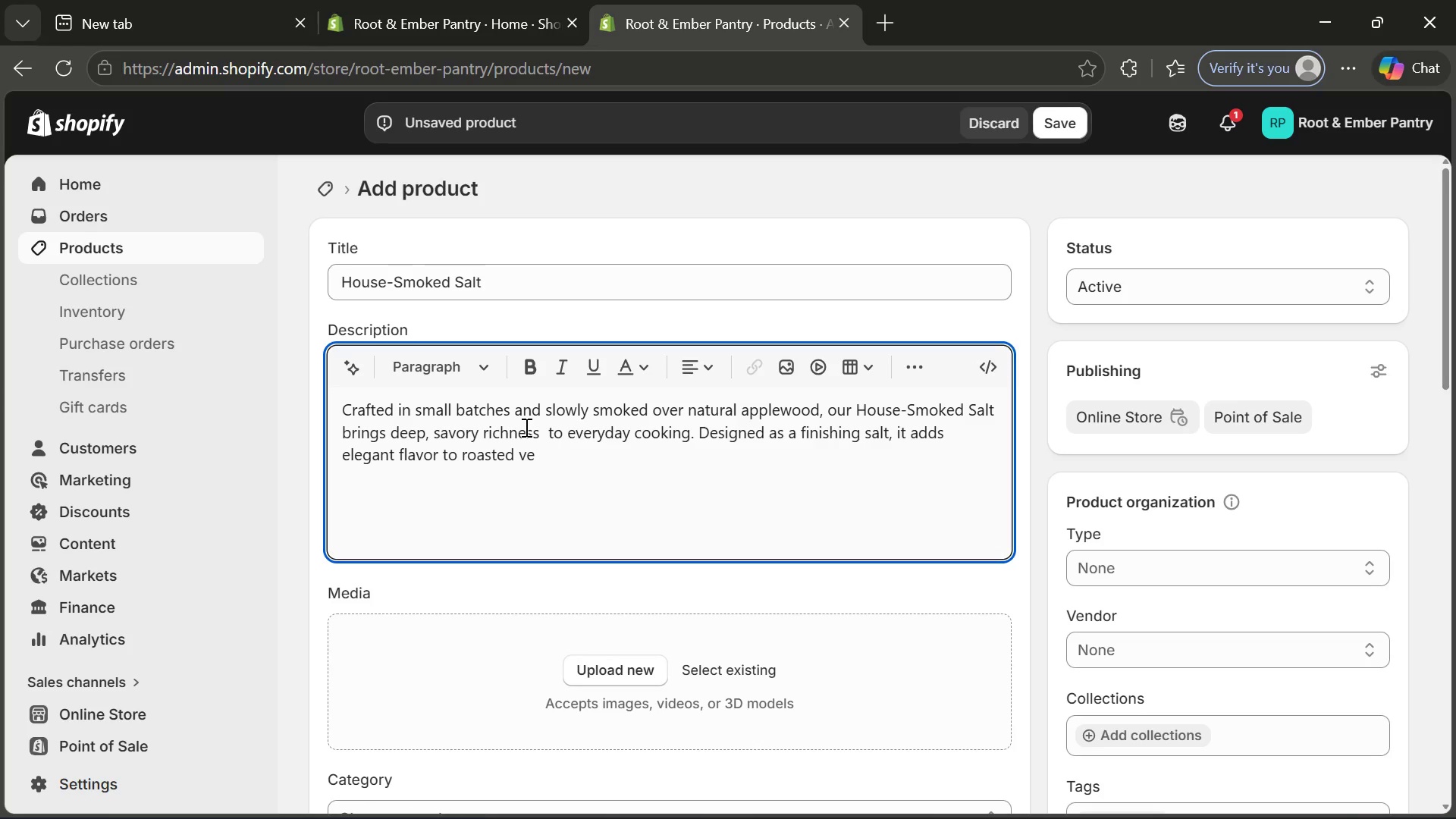 
type(getables, grilled meats, eggs, soupa)
key(Backspace)
type(s, potatoes)
 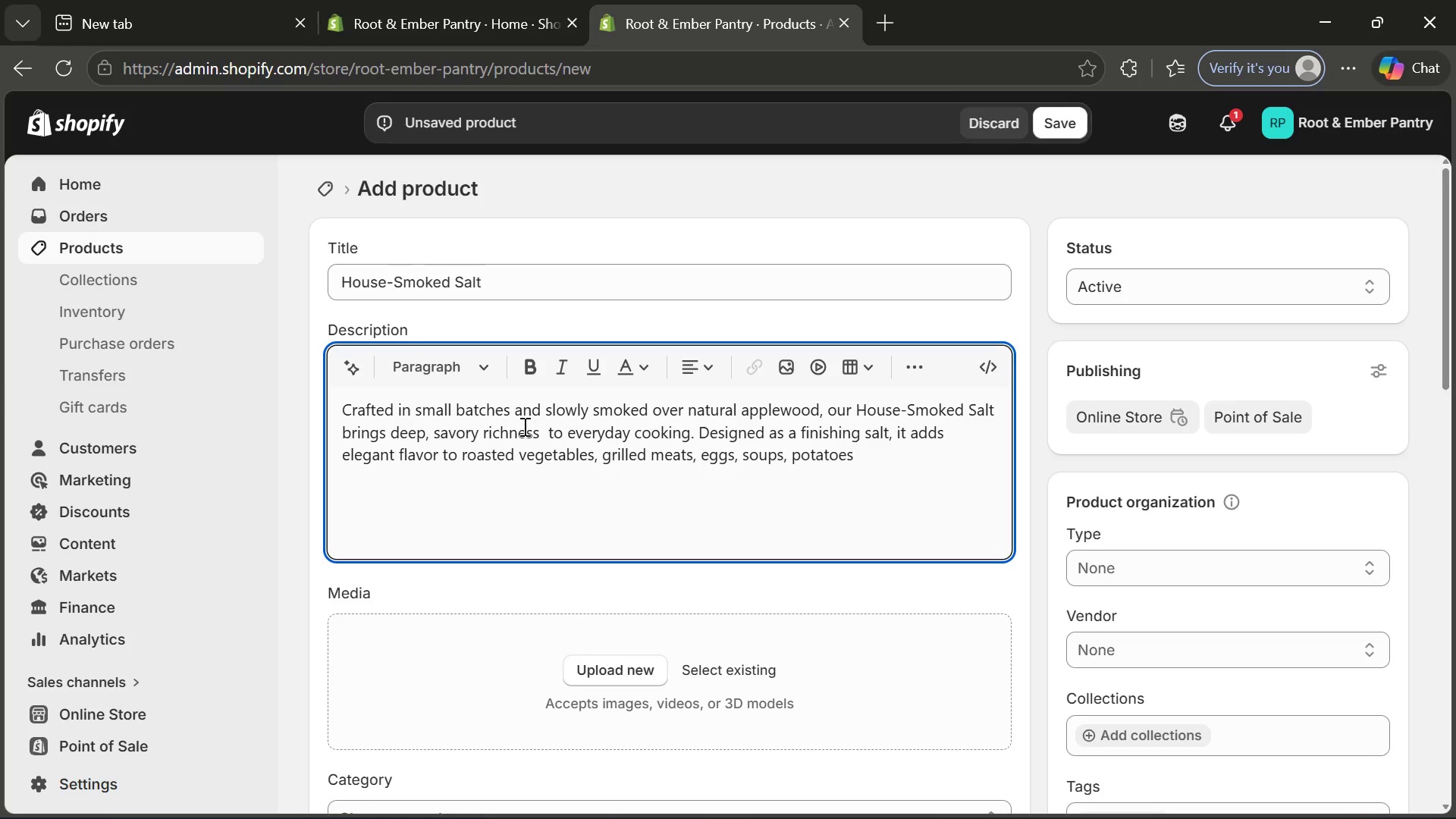 
type(, and arti)
 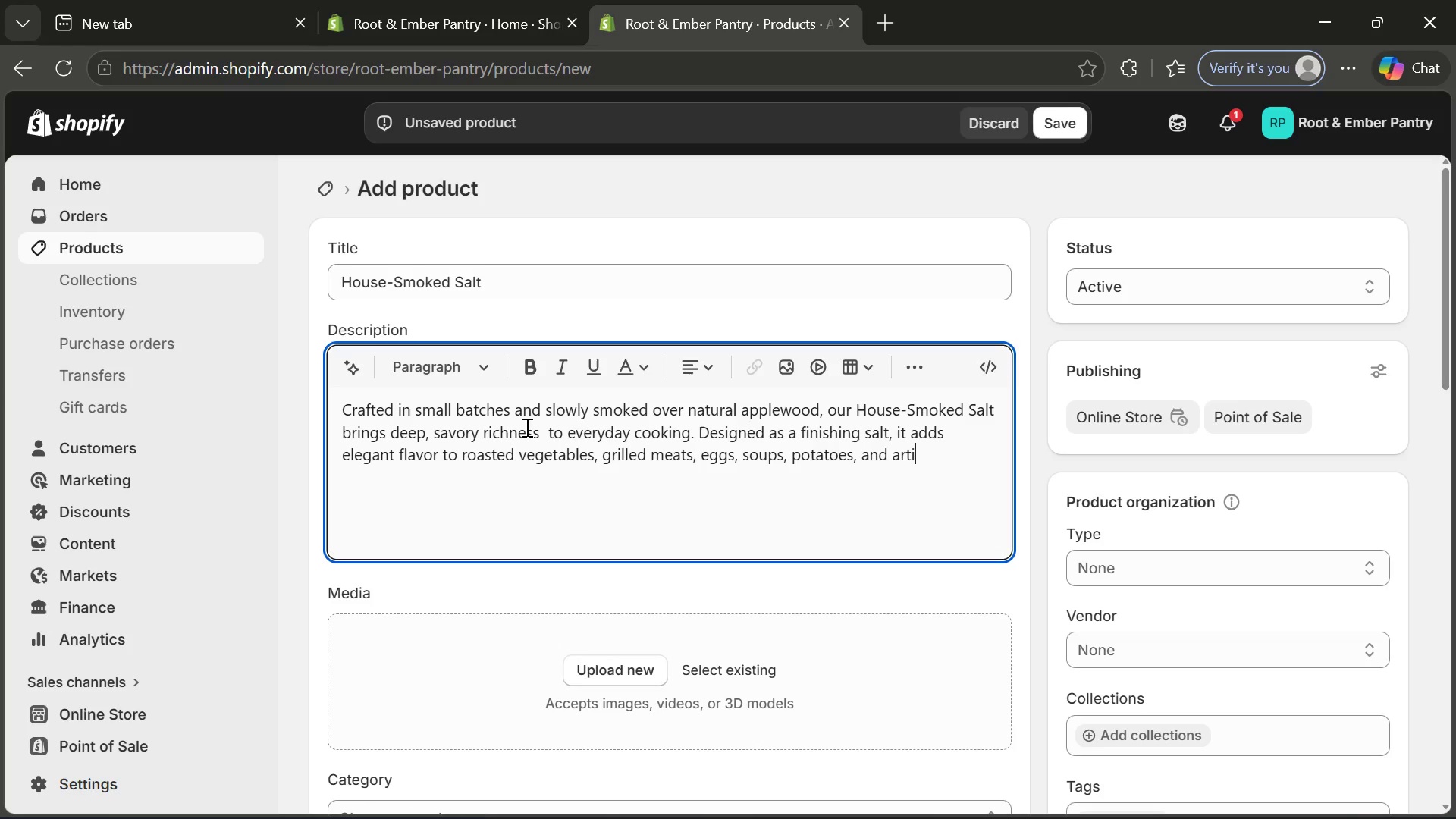 
wait(8.2)
 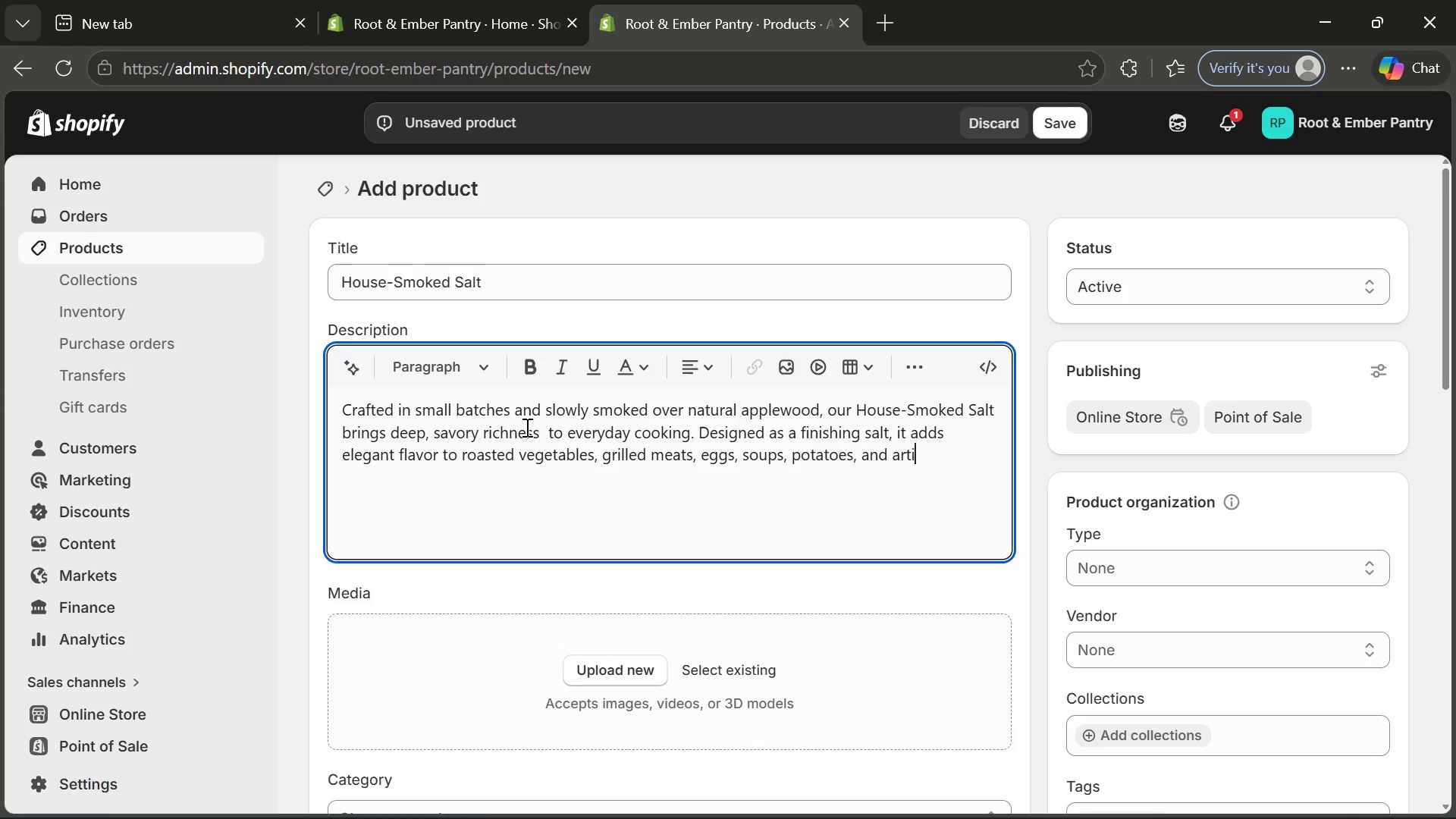 
type(san breads.)
 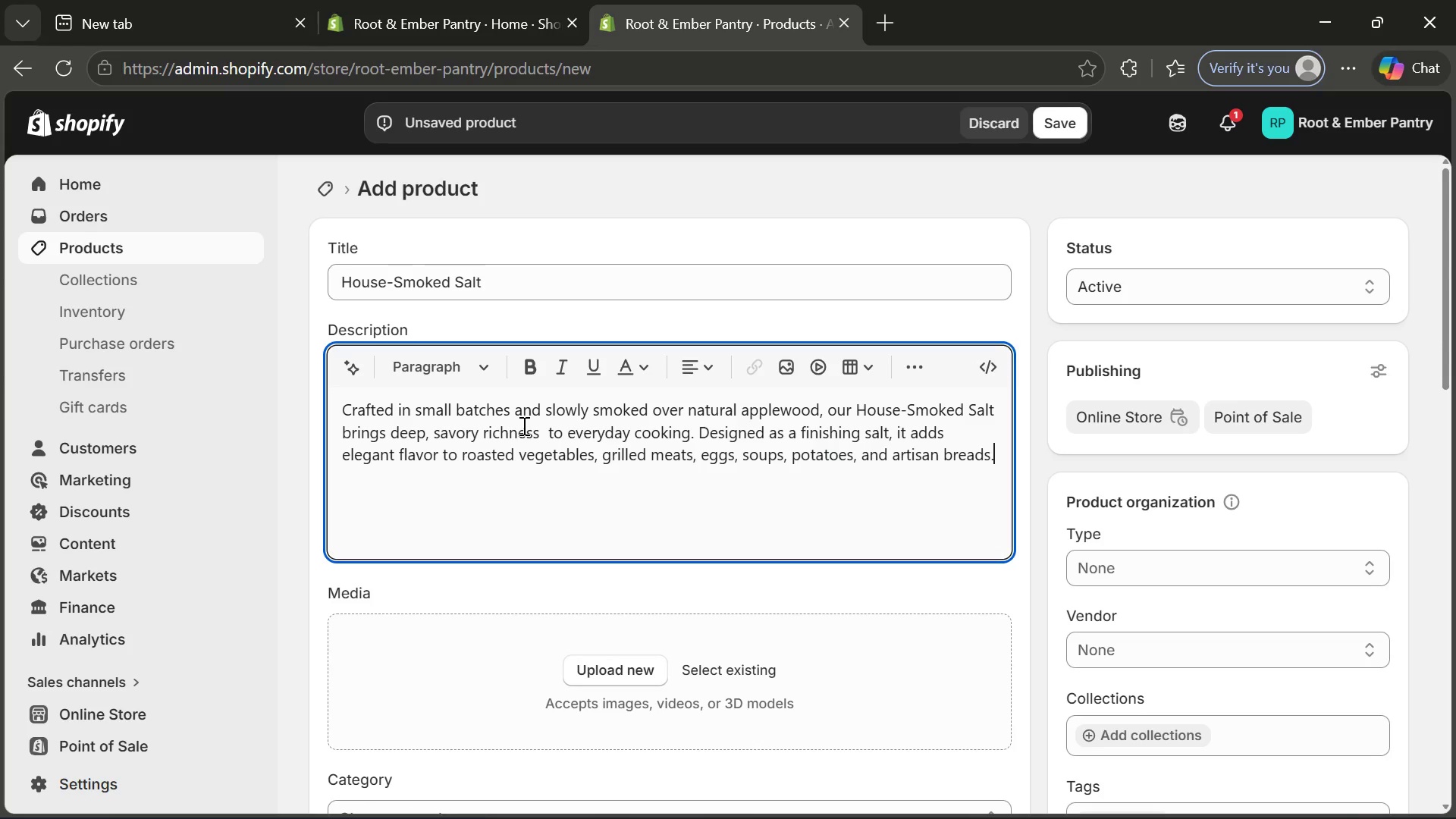 
key(Enter)
 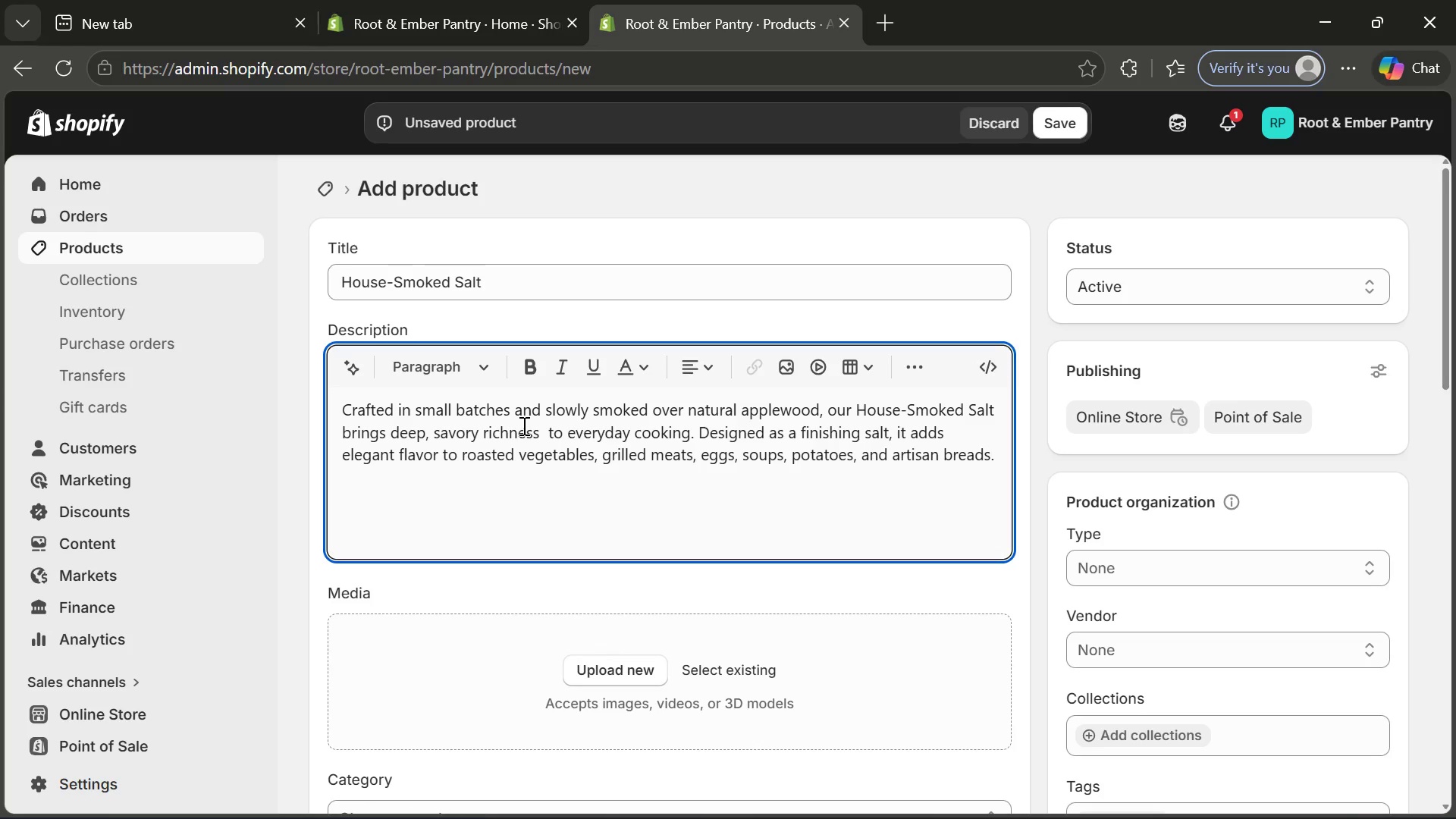 
type(Its)
 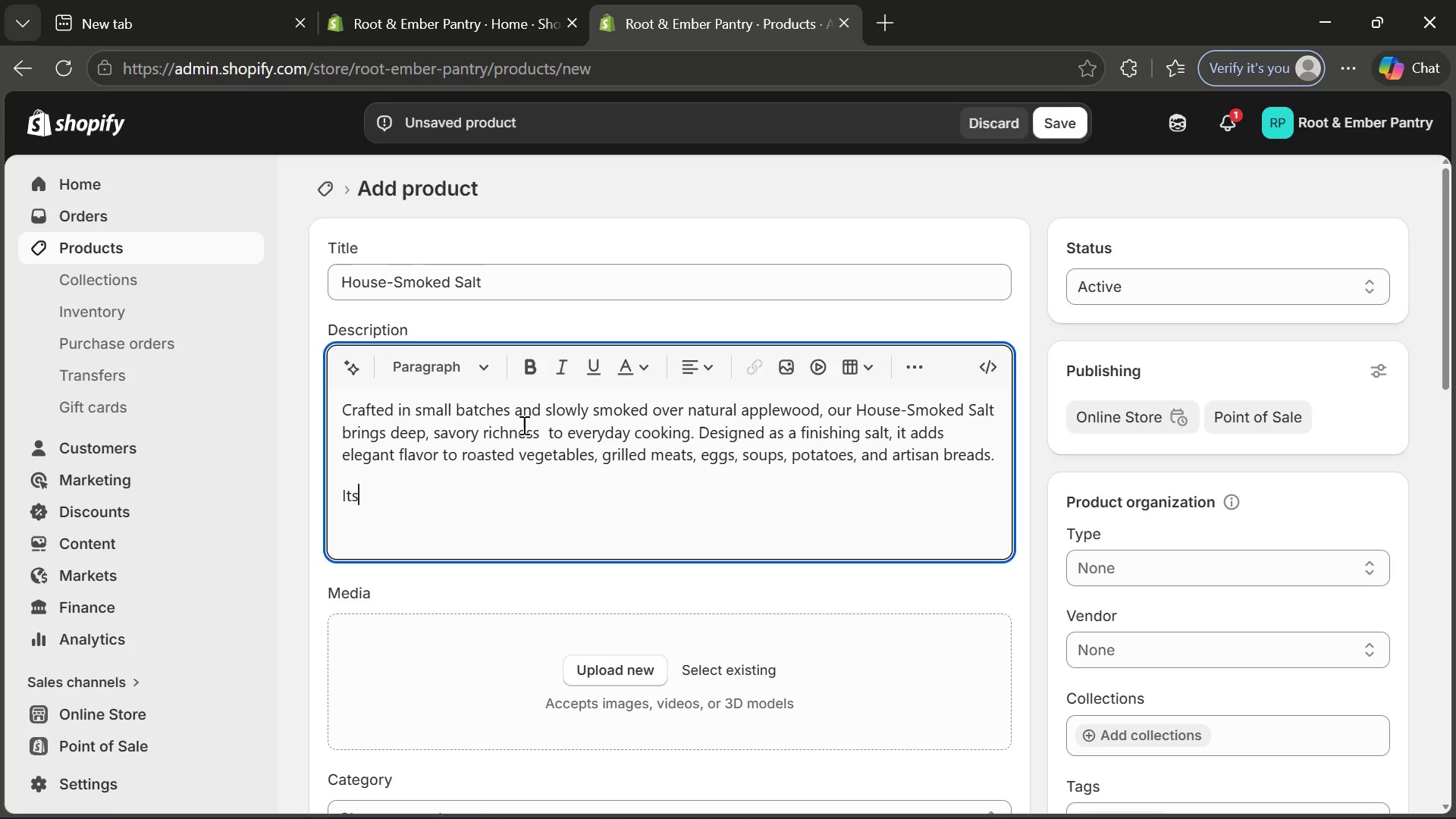 
wait(7.22)
 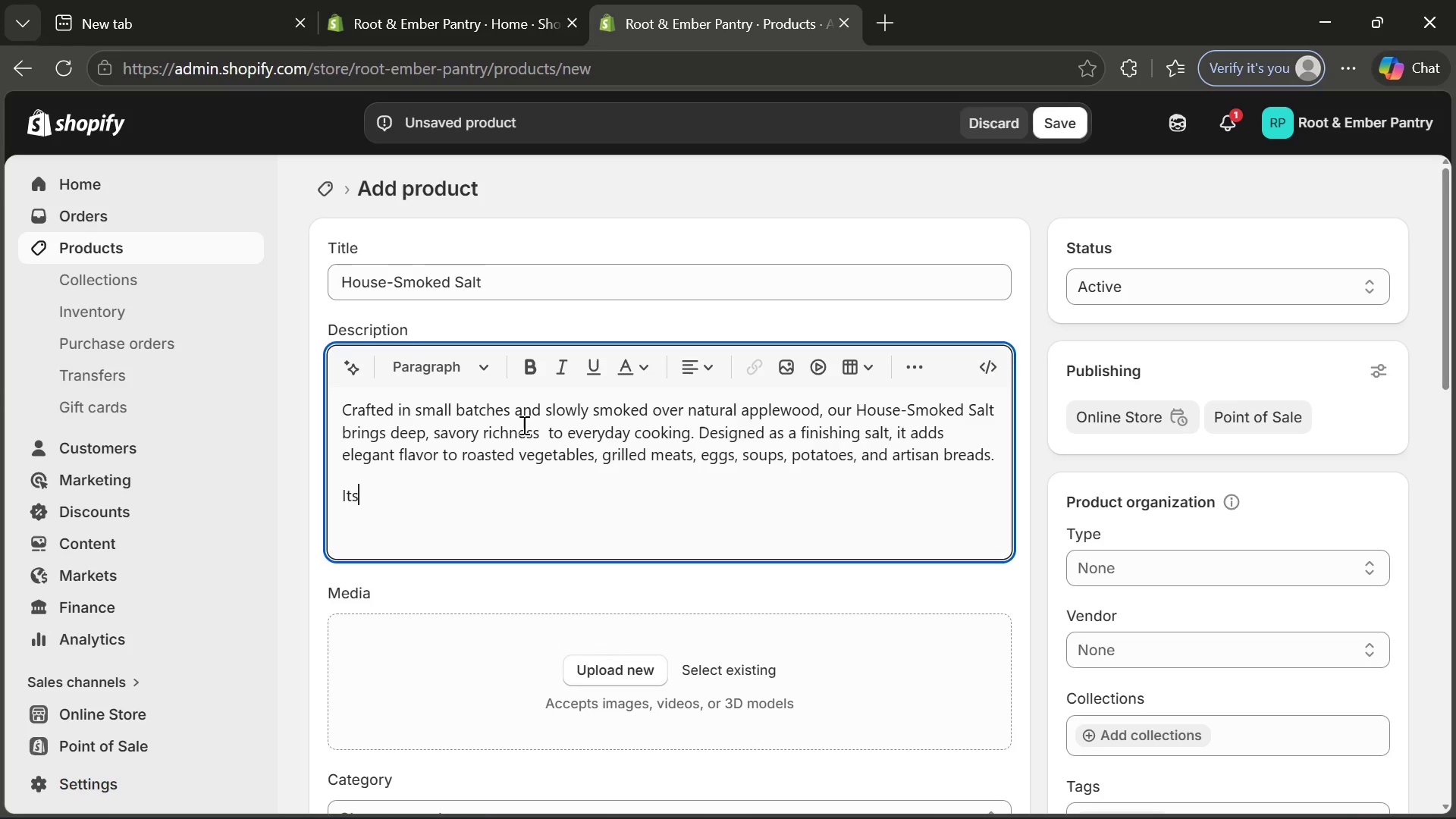 
type( balanced smoky )
 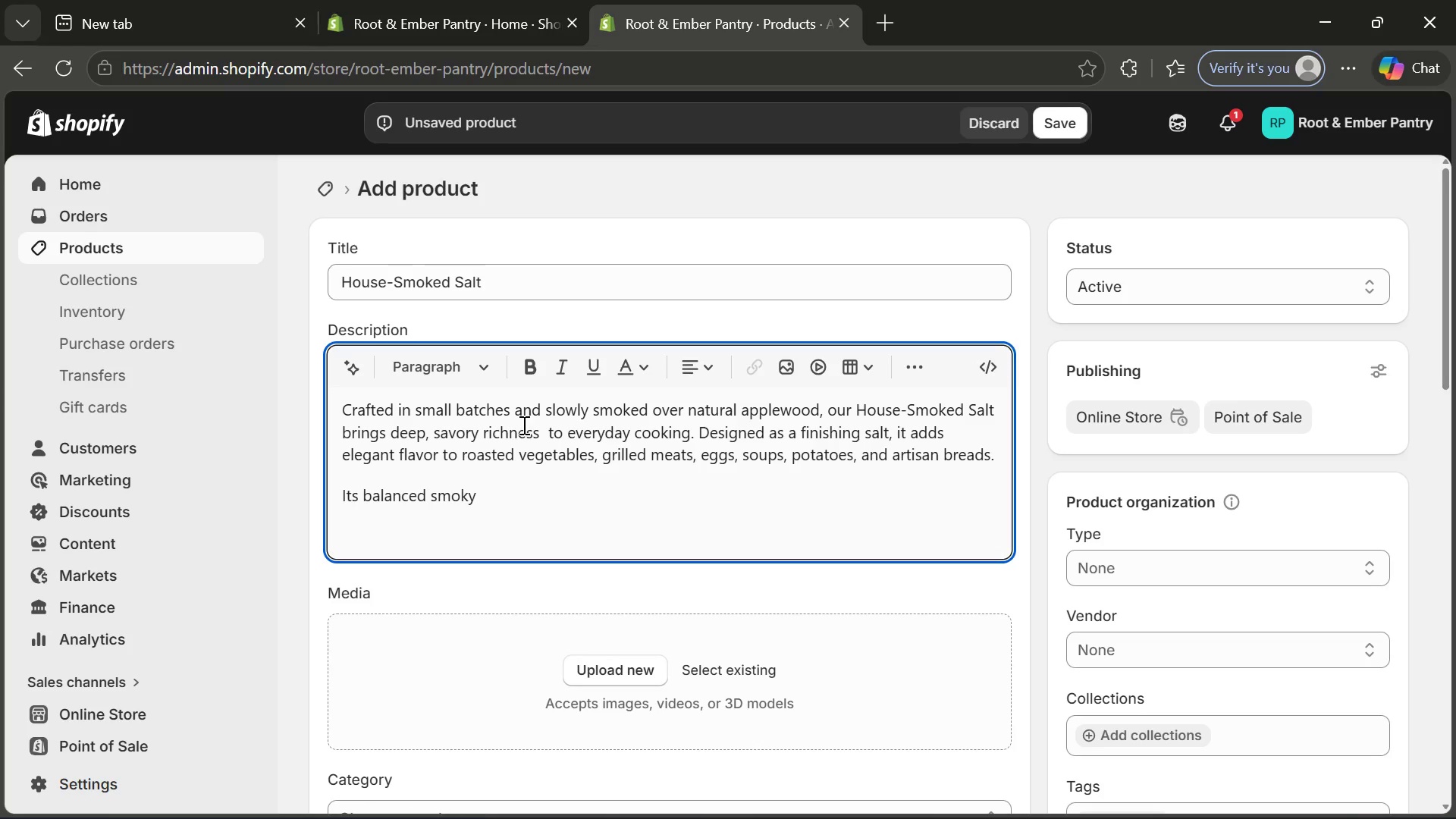 
wait(6.22)
 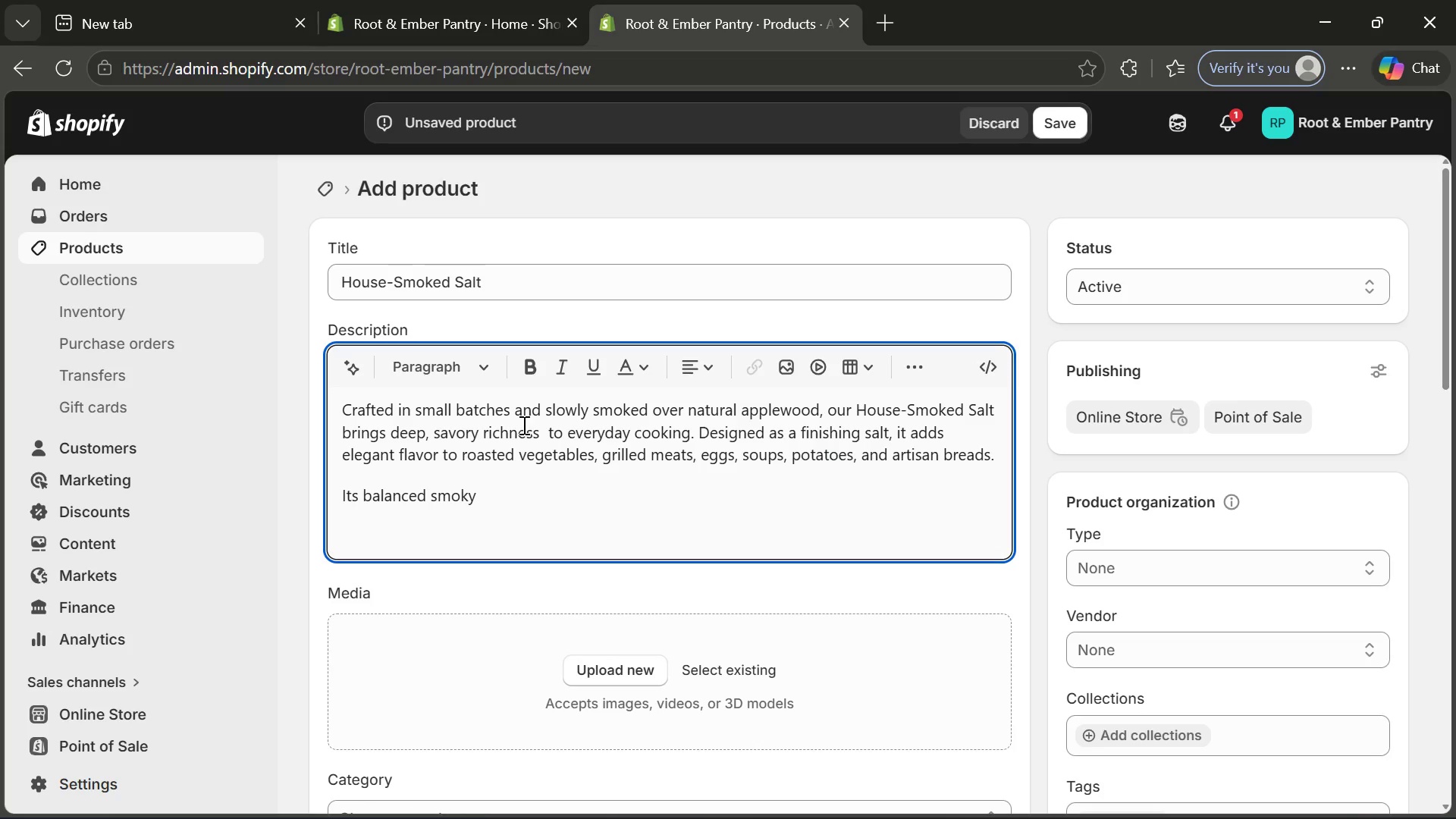 
type(profile transforms simple ingredients into memorable dishes )
 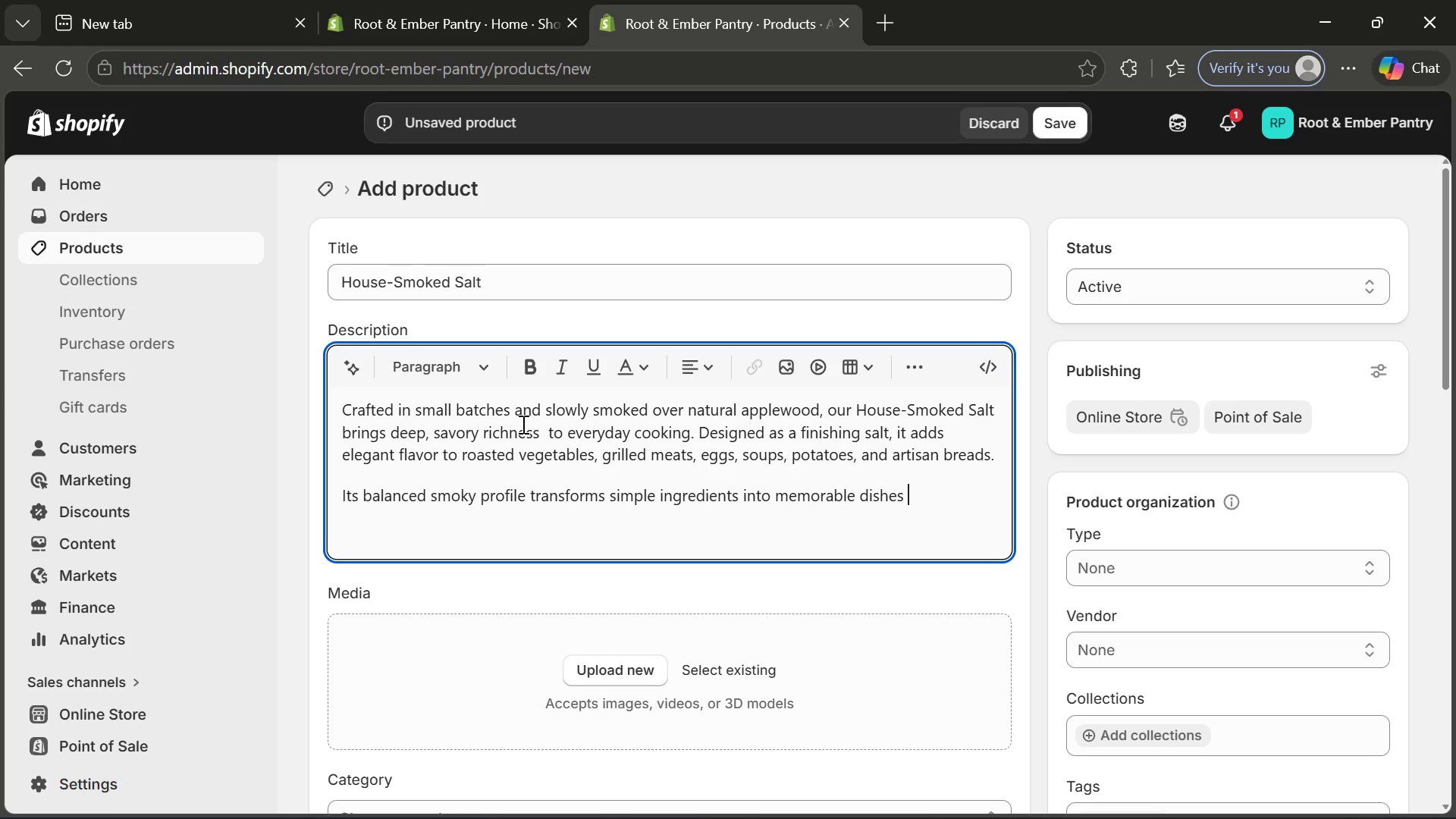 
type(without overpoering)
 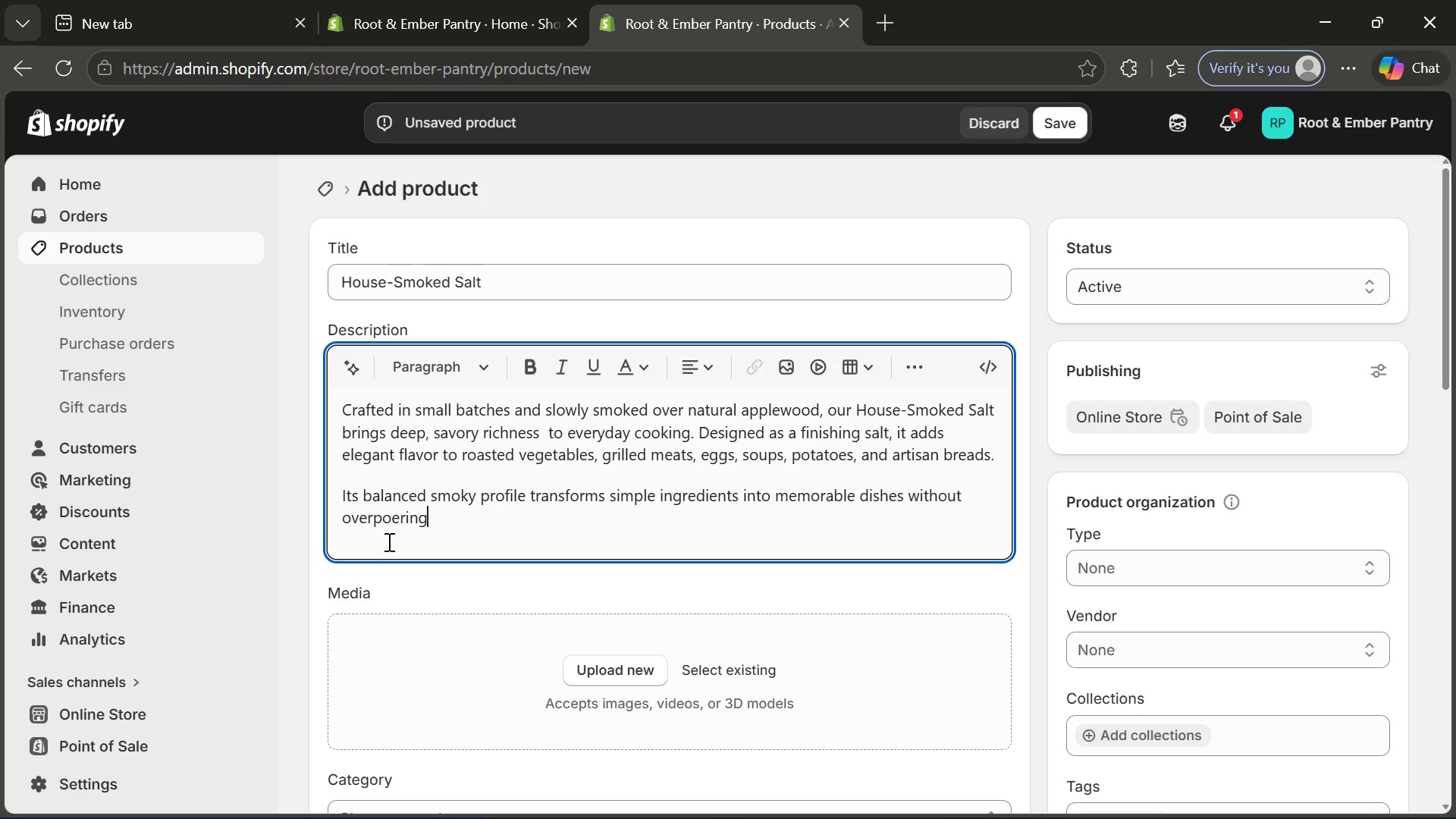 
left_click([381, 524])
 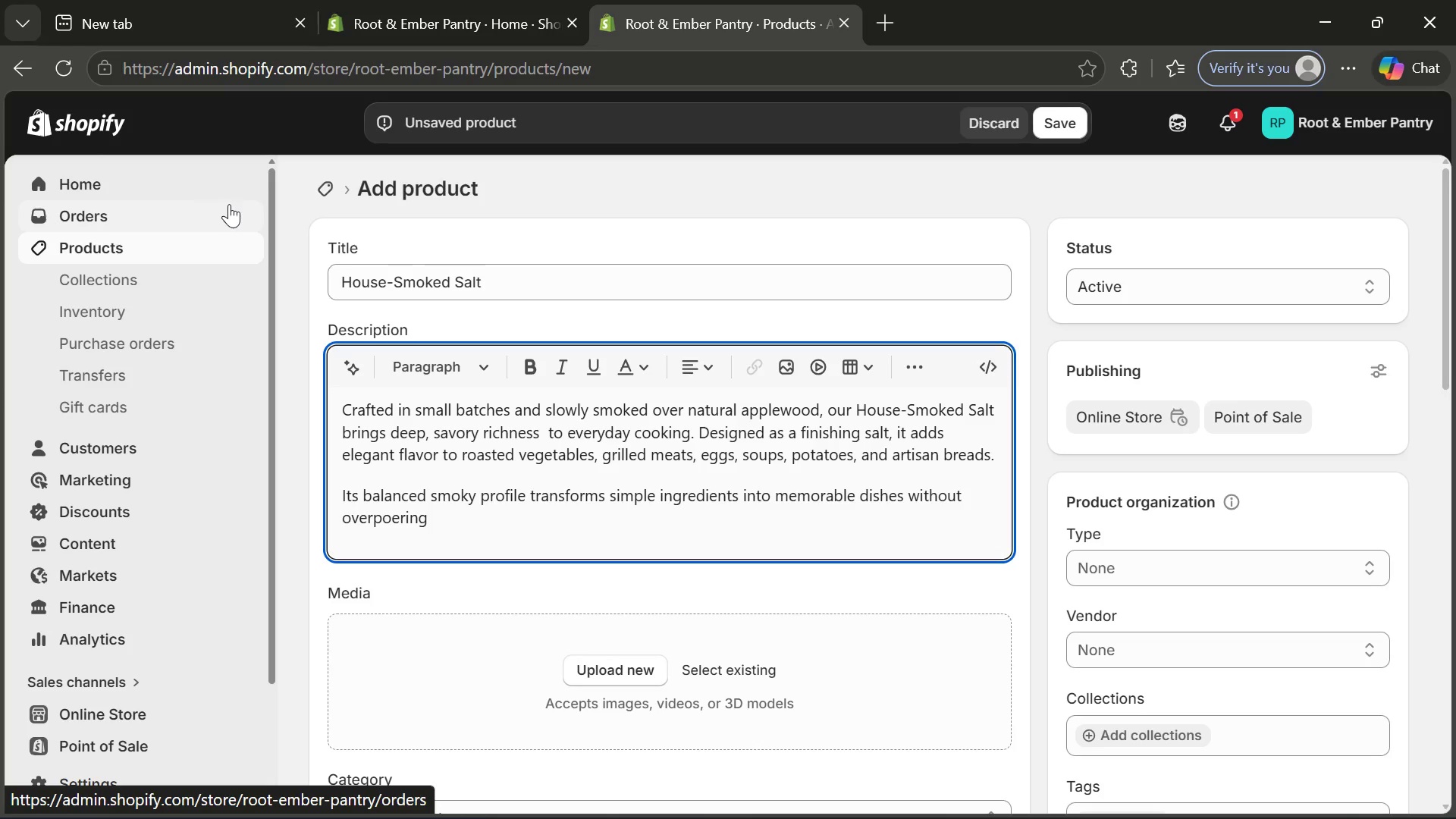 
wait(20.52)
 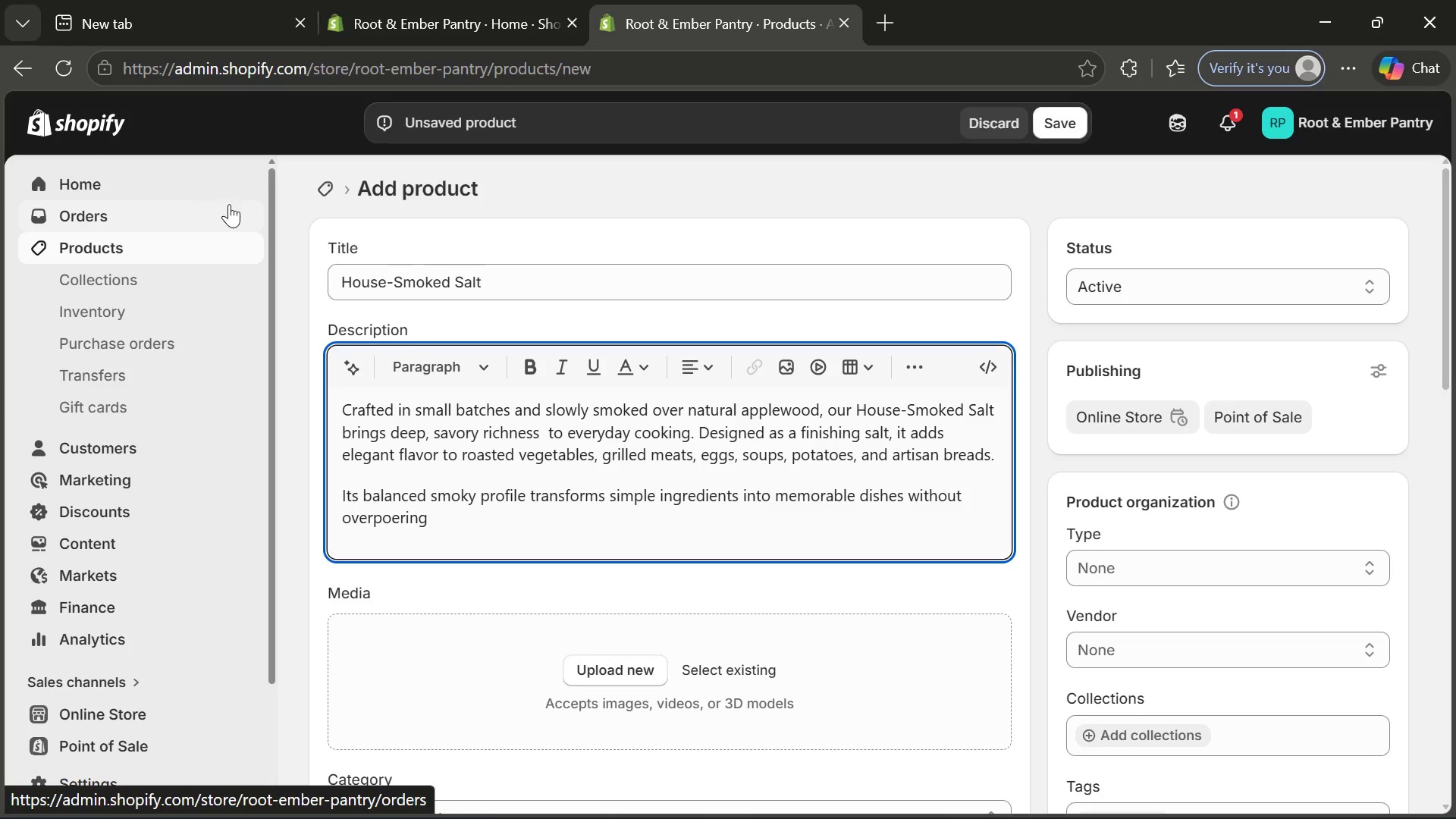 
key(W)
 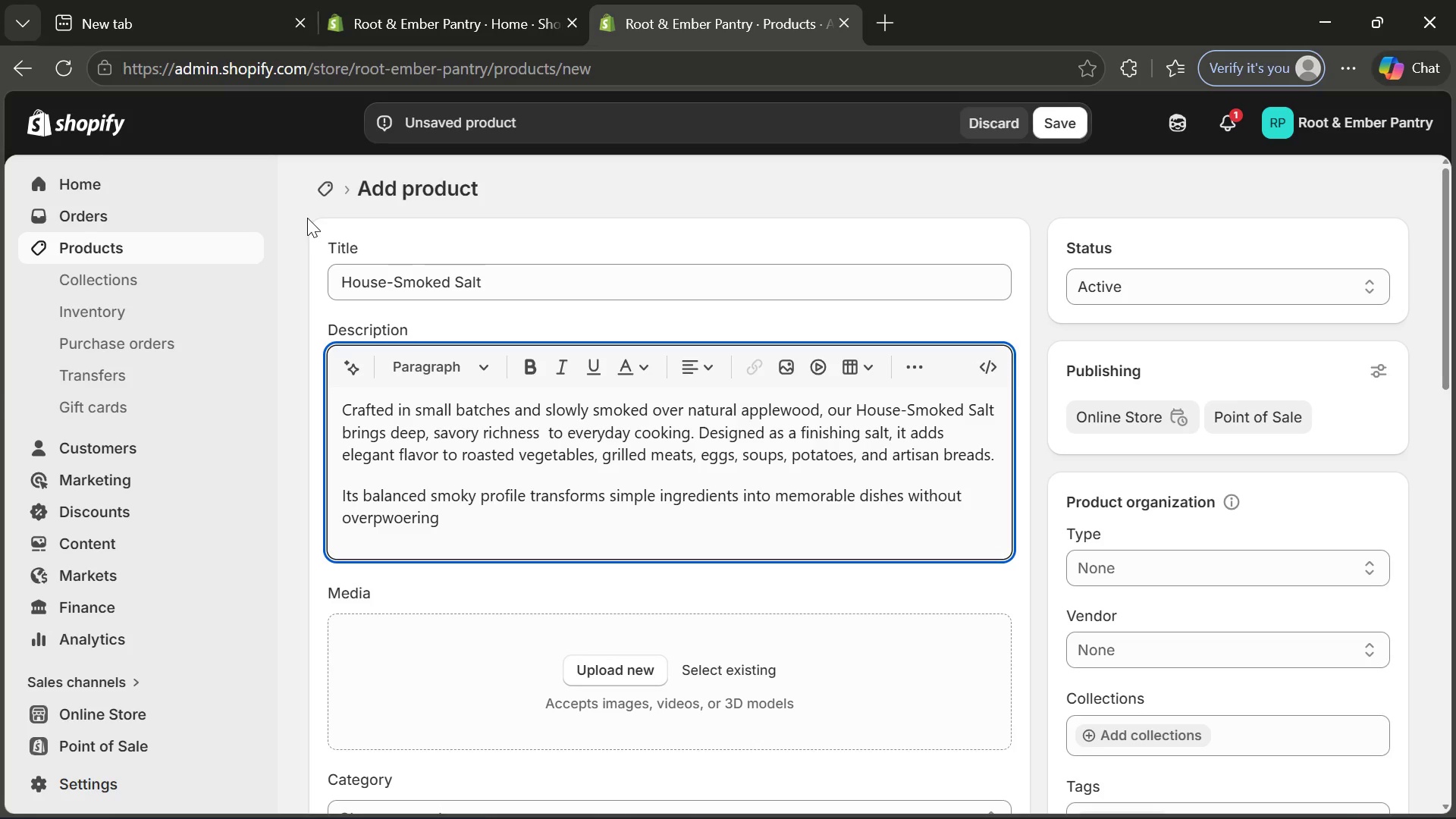 
key(Backspace)
 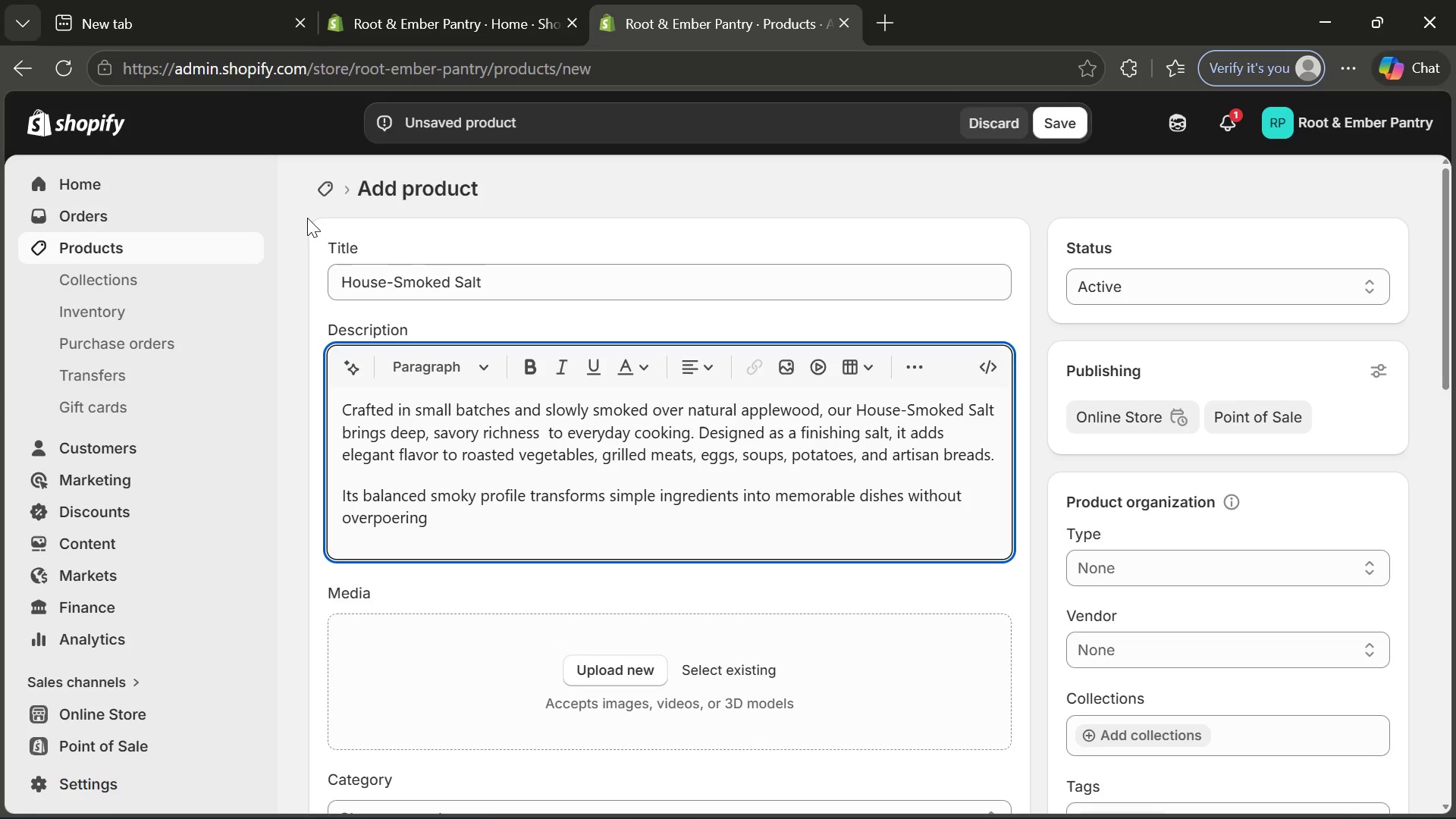 
key(ArrowRight)
 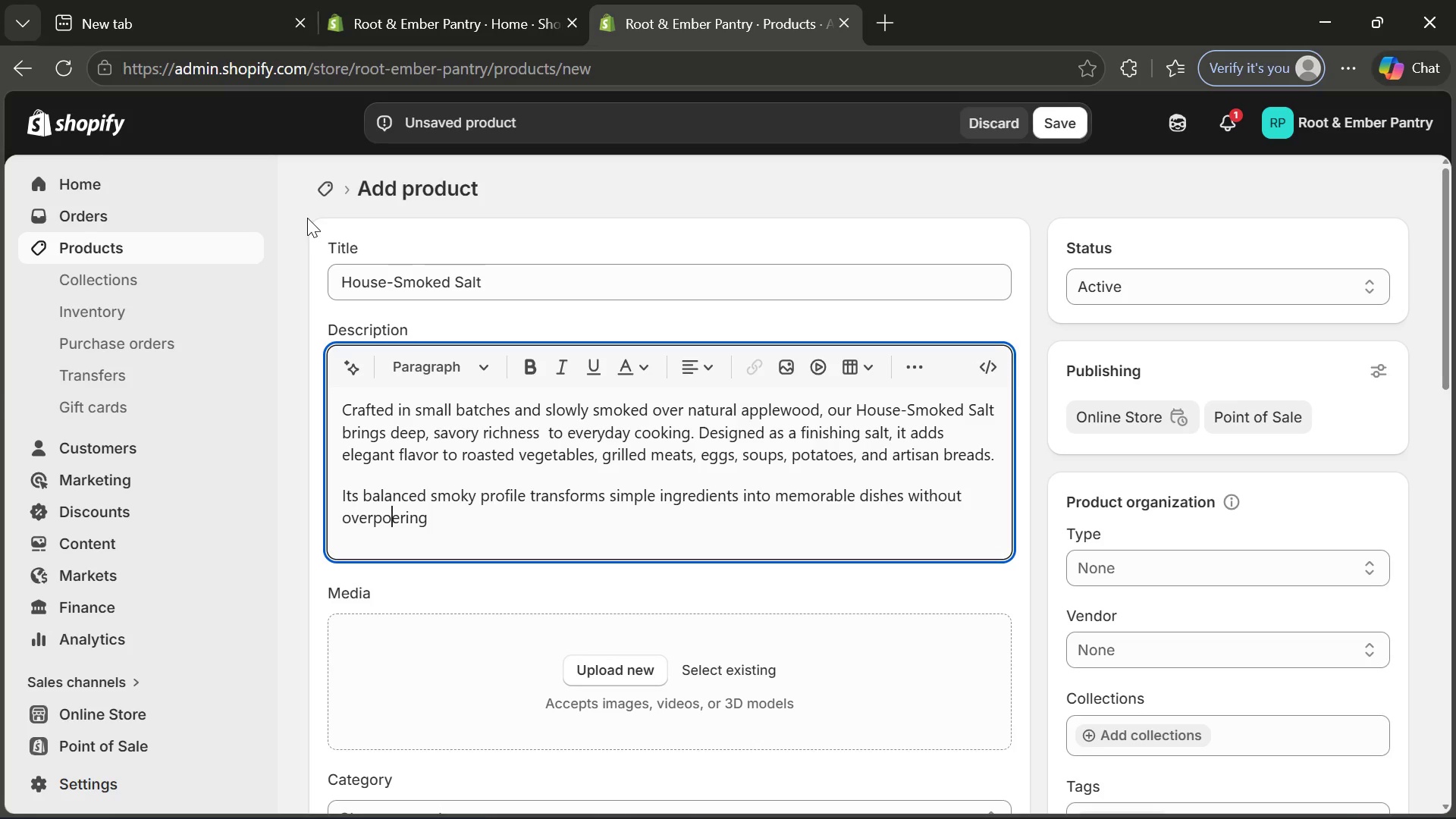 
key(W)
 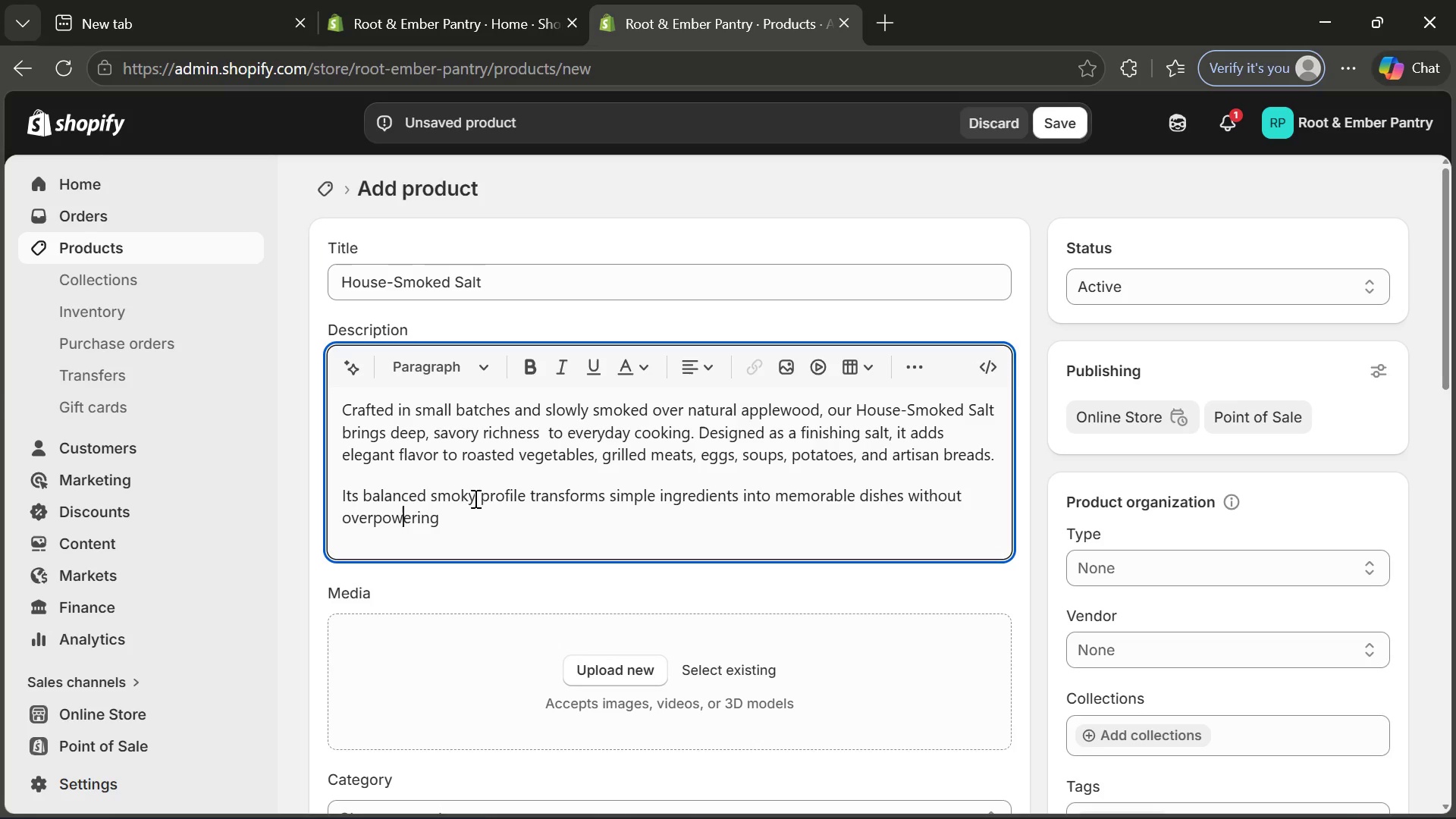 
left_click([466, 520])
 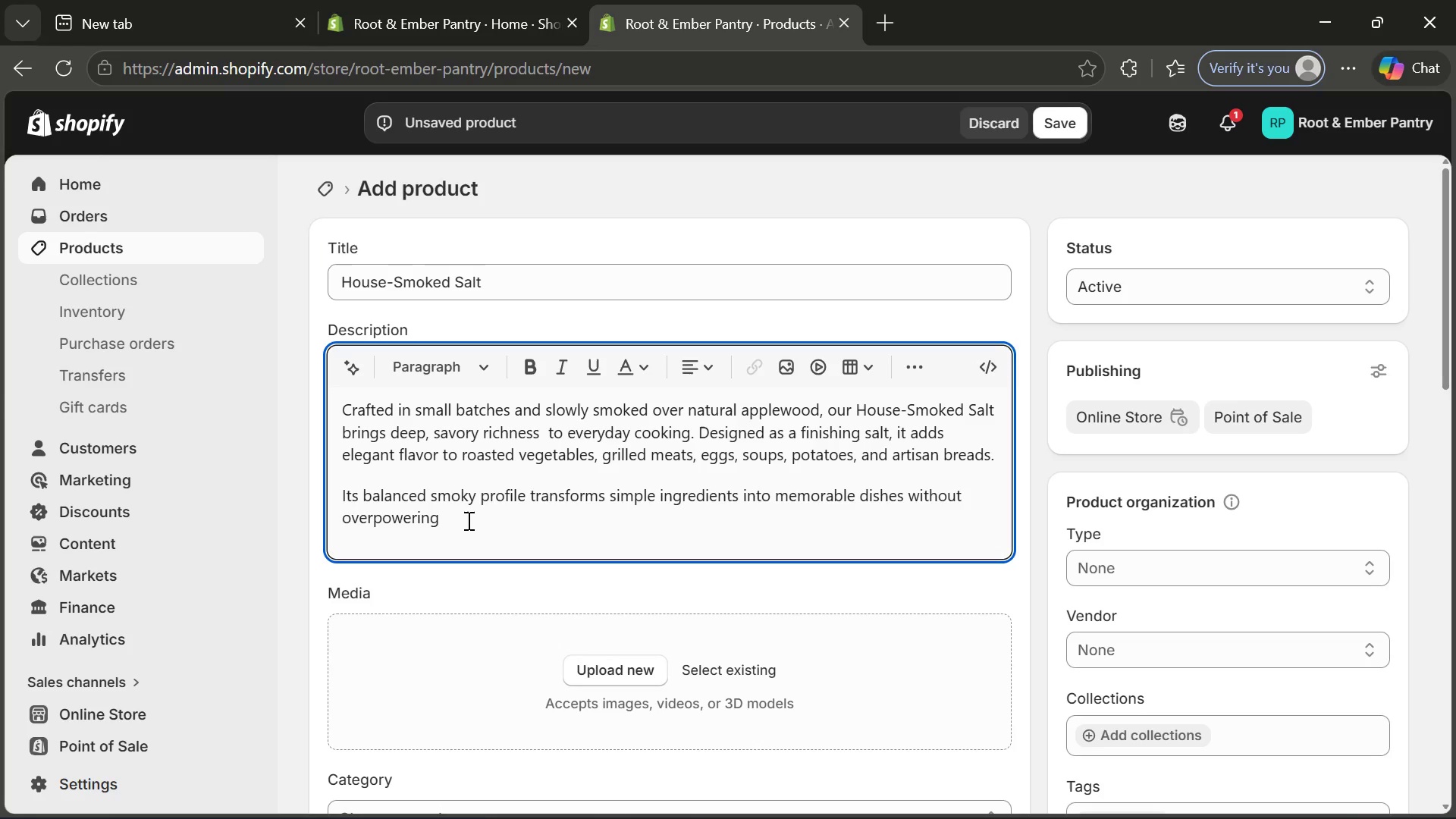 
key(Space)
 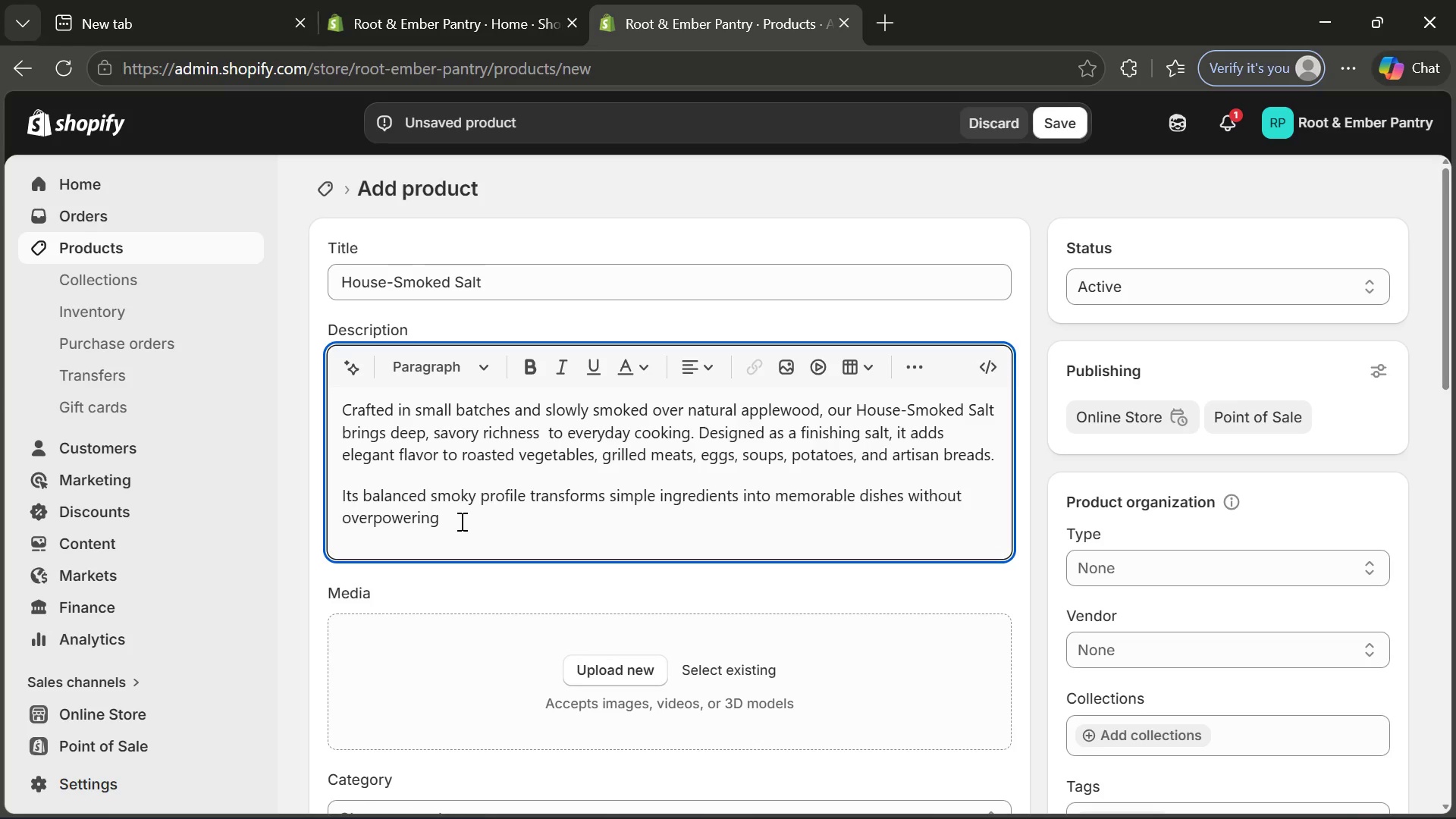 
wait(6.33)
 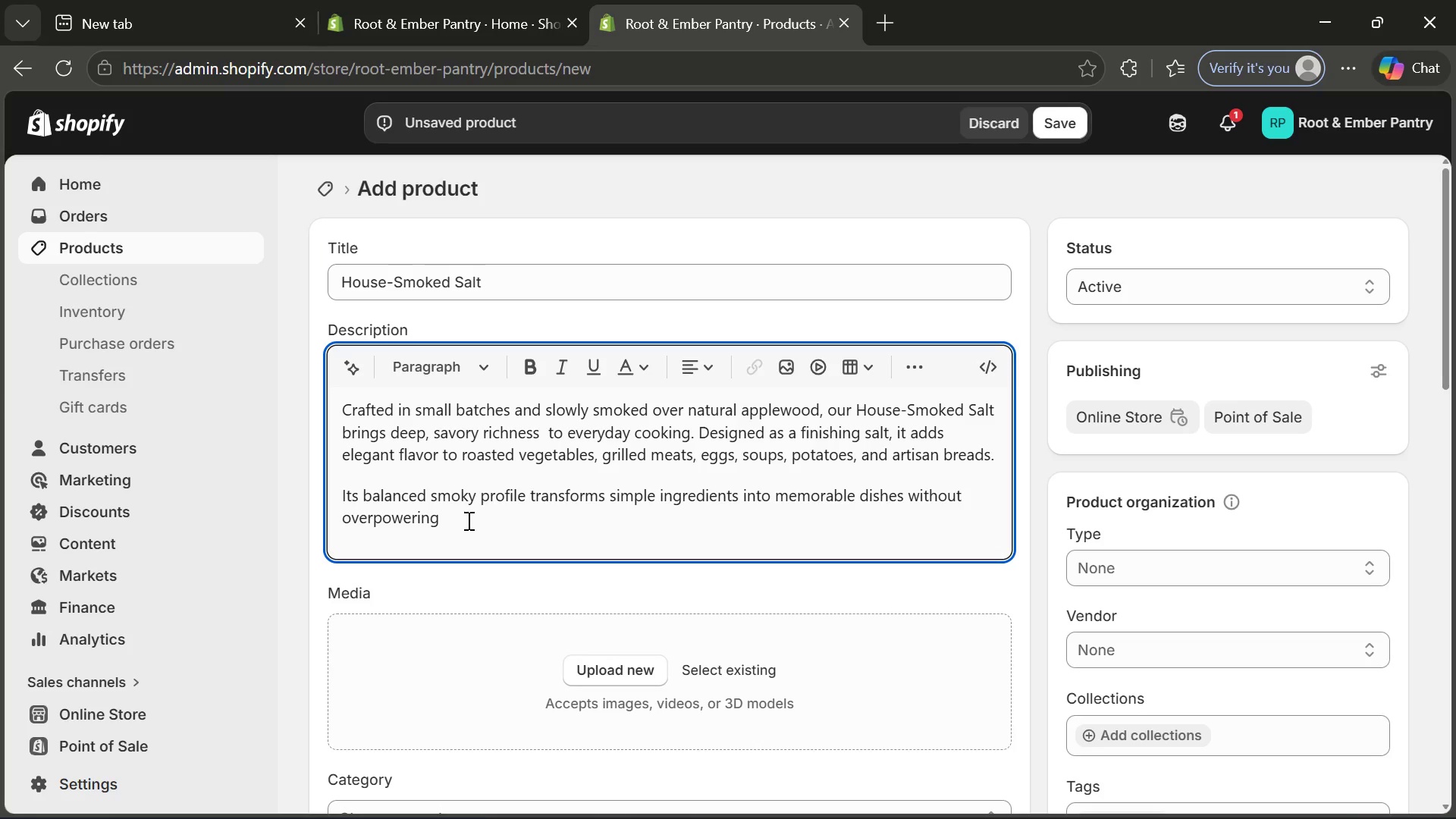 
type(the natural flavors of your food. A pantry essential for home cooks who value bold flavor and refined simplicity.)
 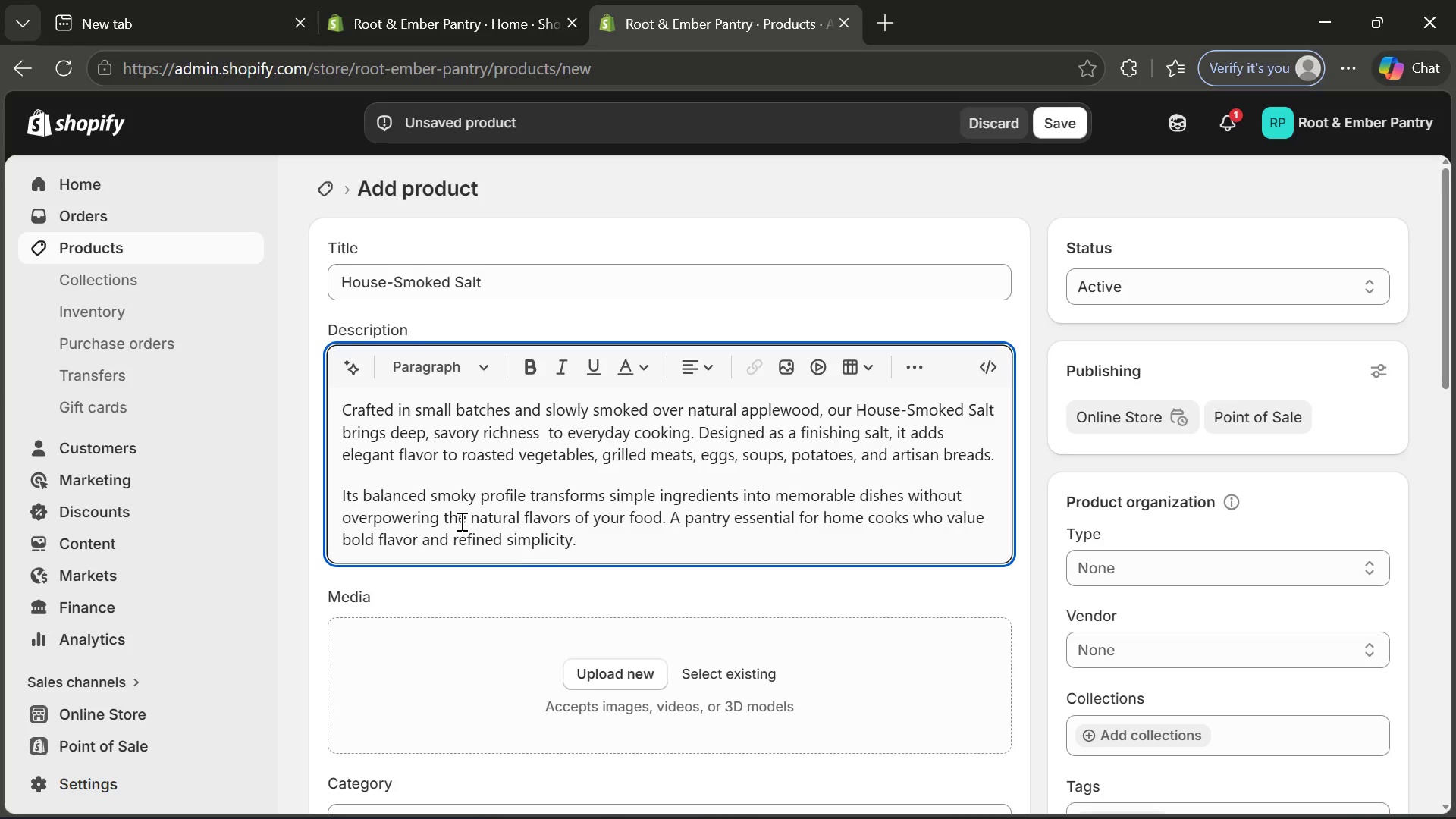 
key(Enter)
 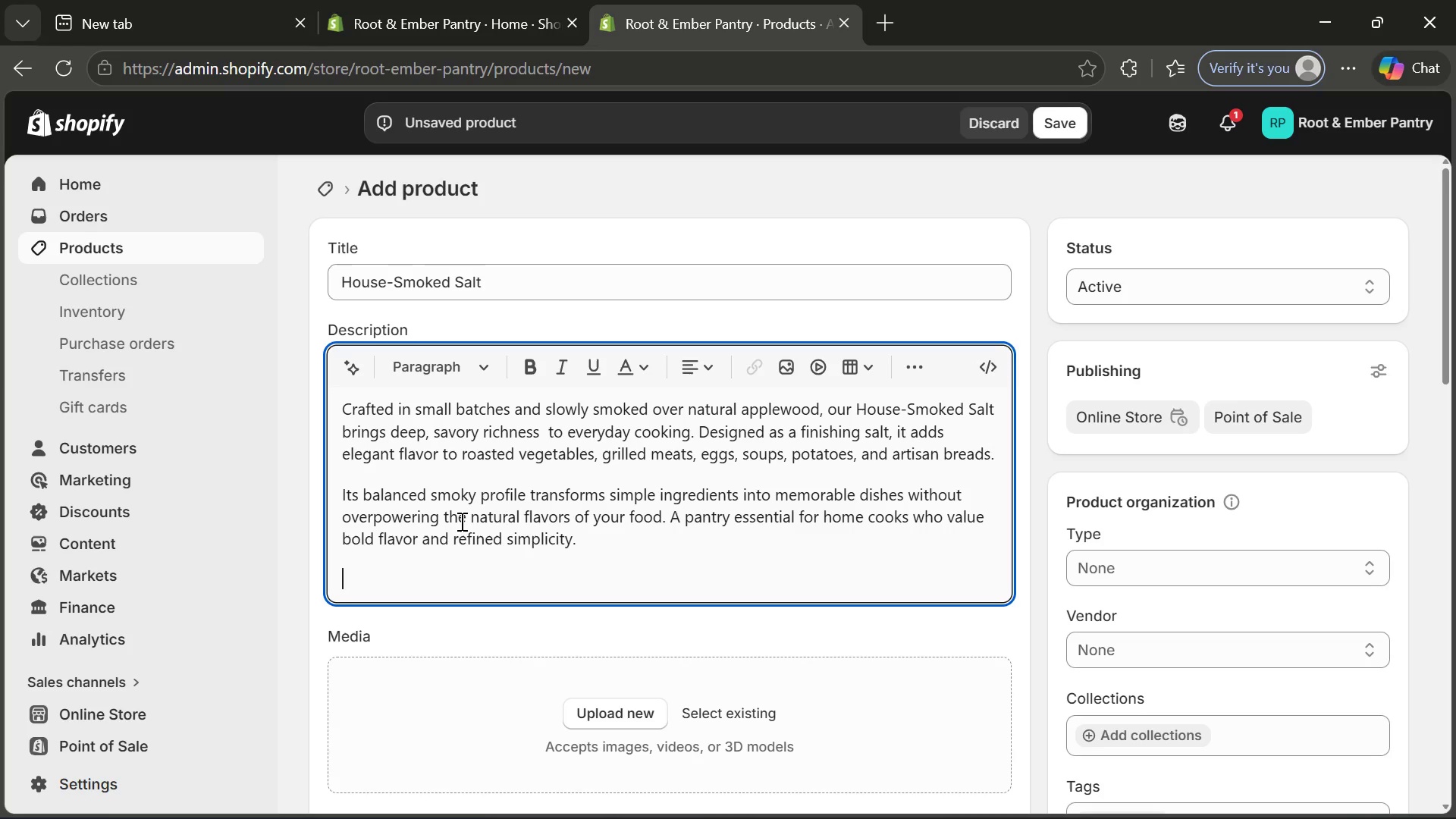 
type(Perfect for everyday use or thoughtful gifting for food lovers and home chefs.)
 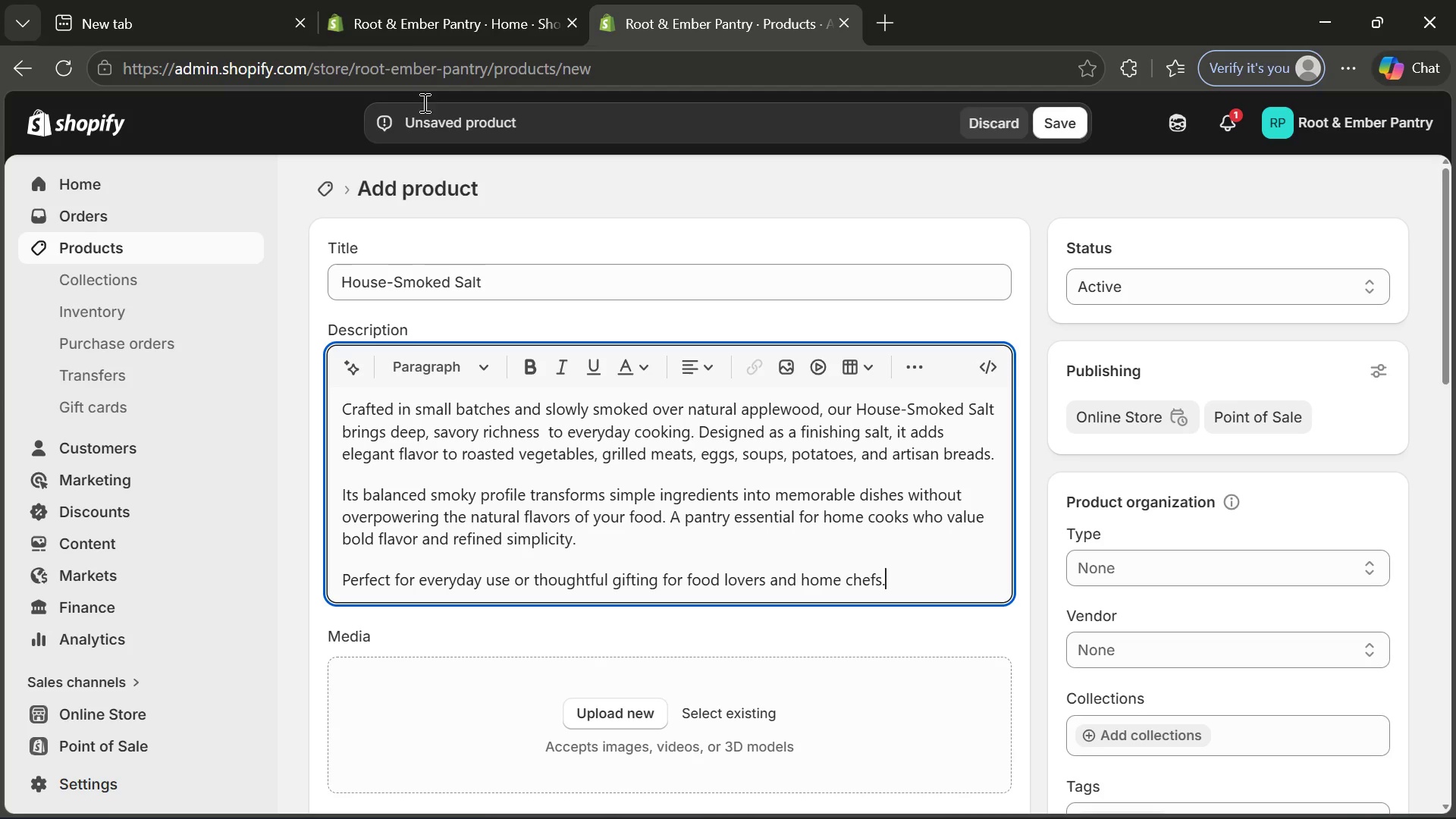 
left_click([213, 5])
 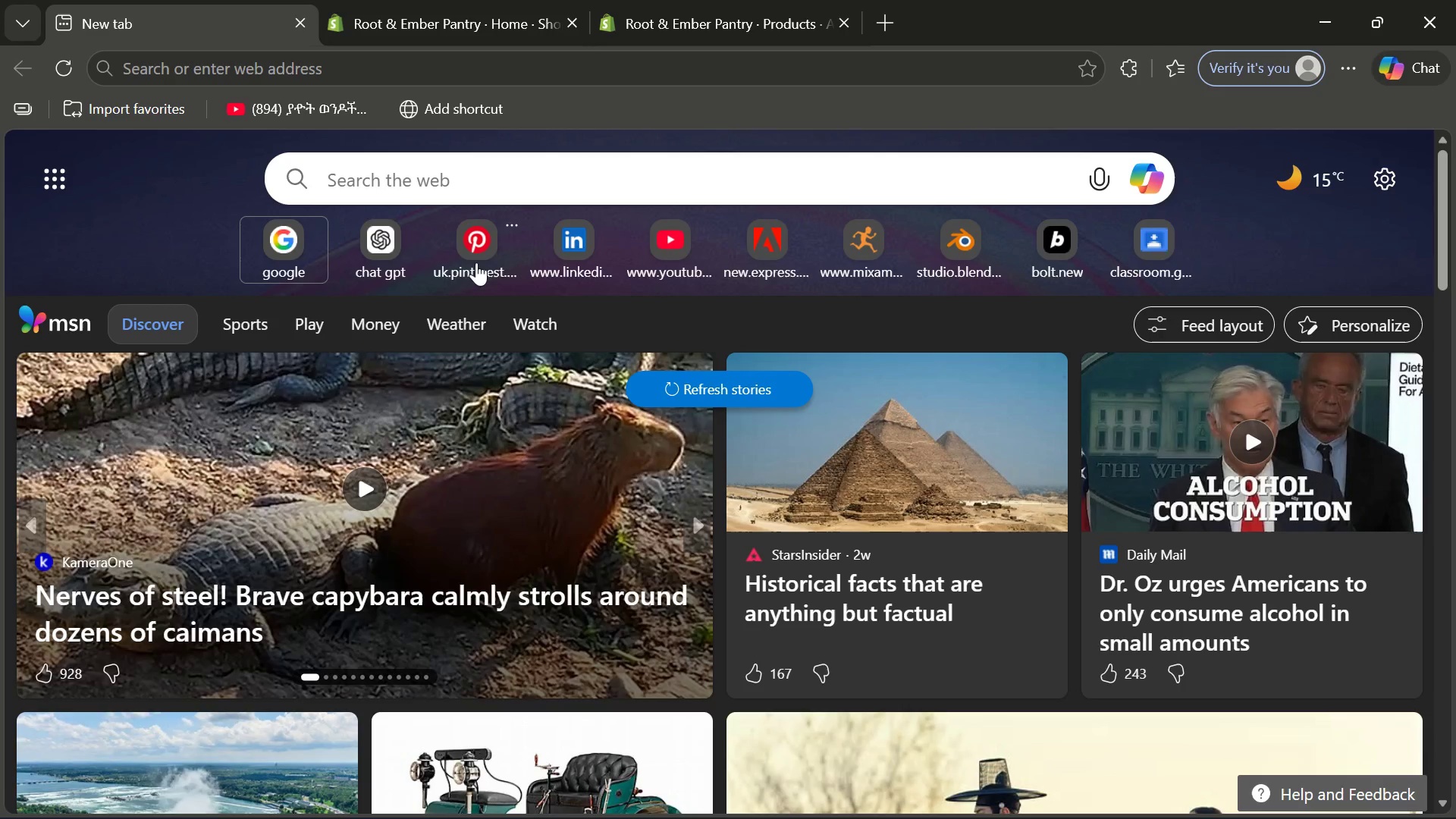 
left_click([467, 259])
 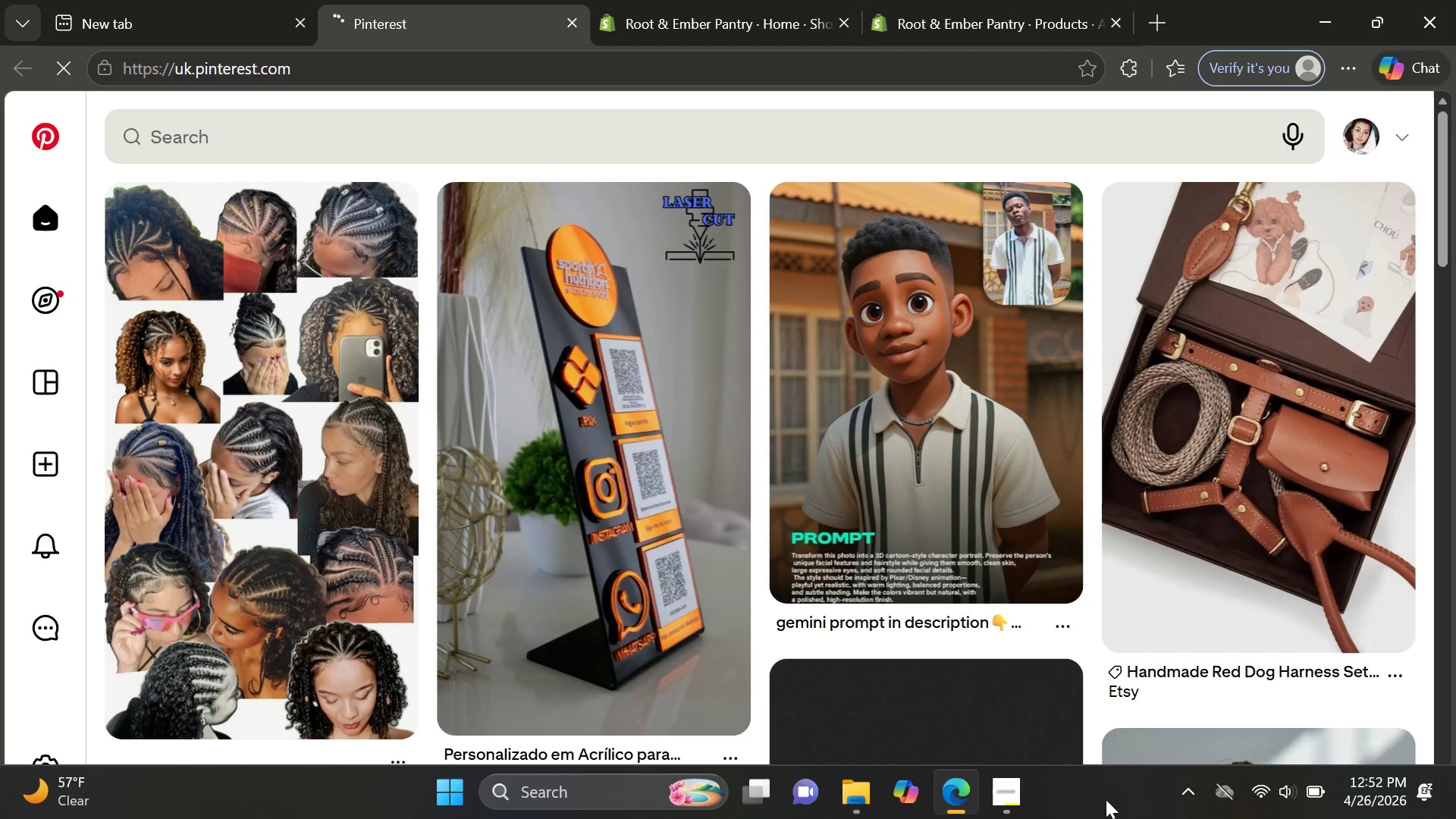 
wait(13.05)
 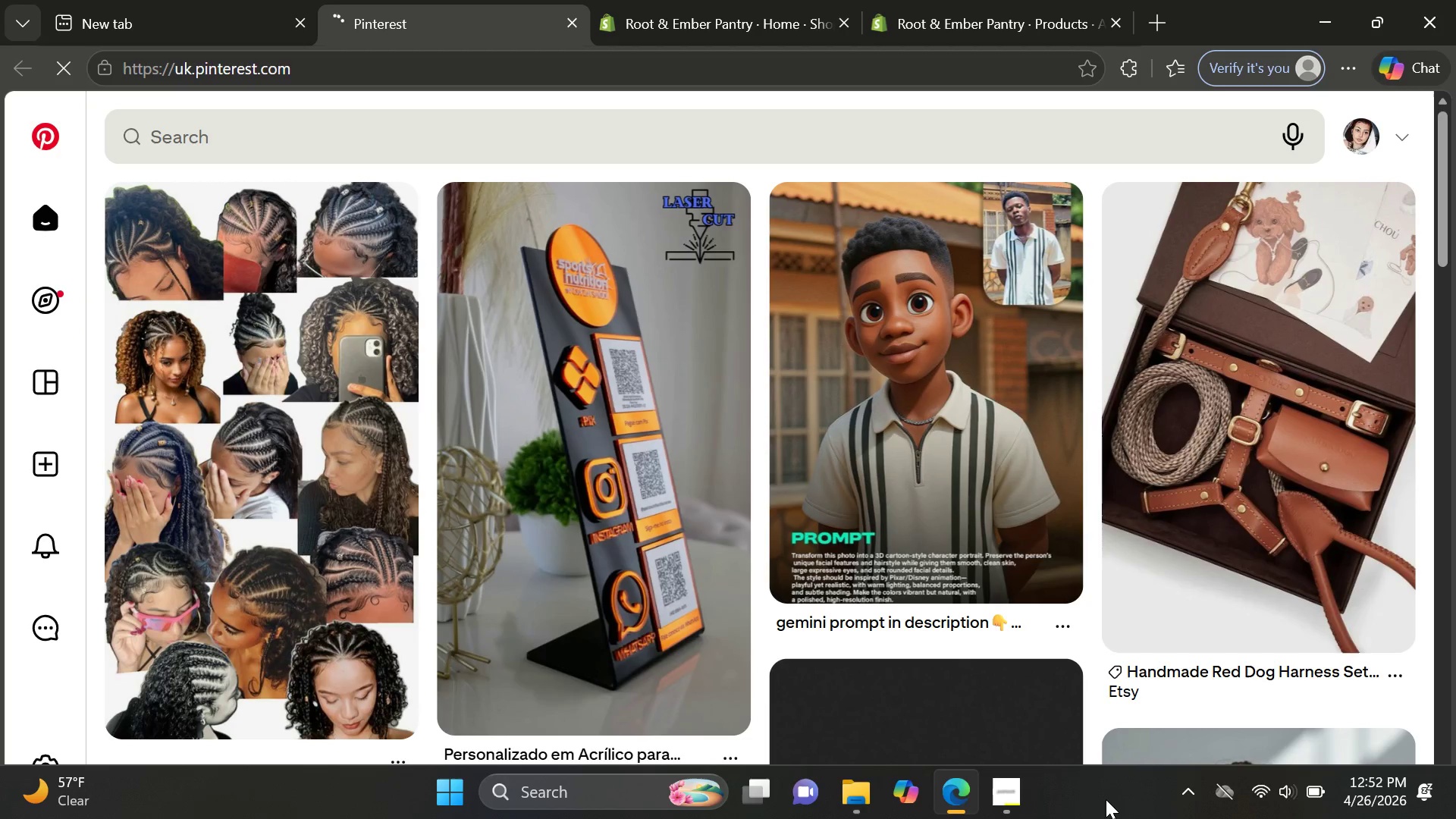 
left_click([510, 125])
 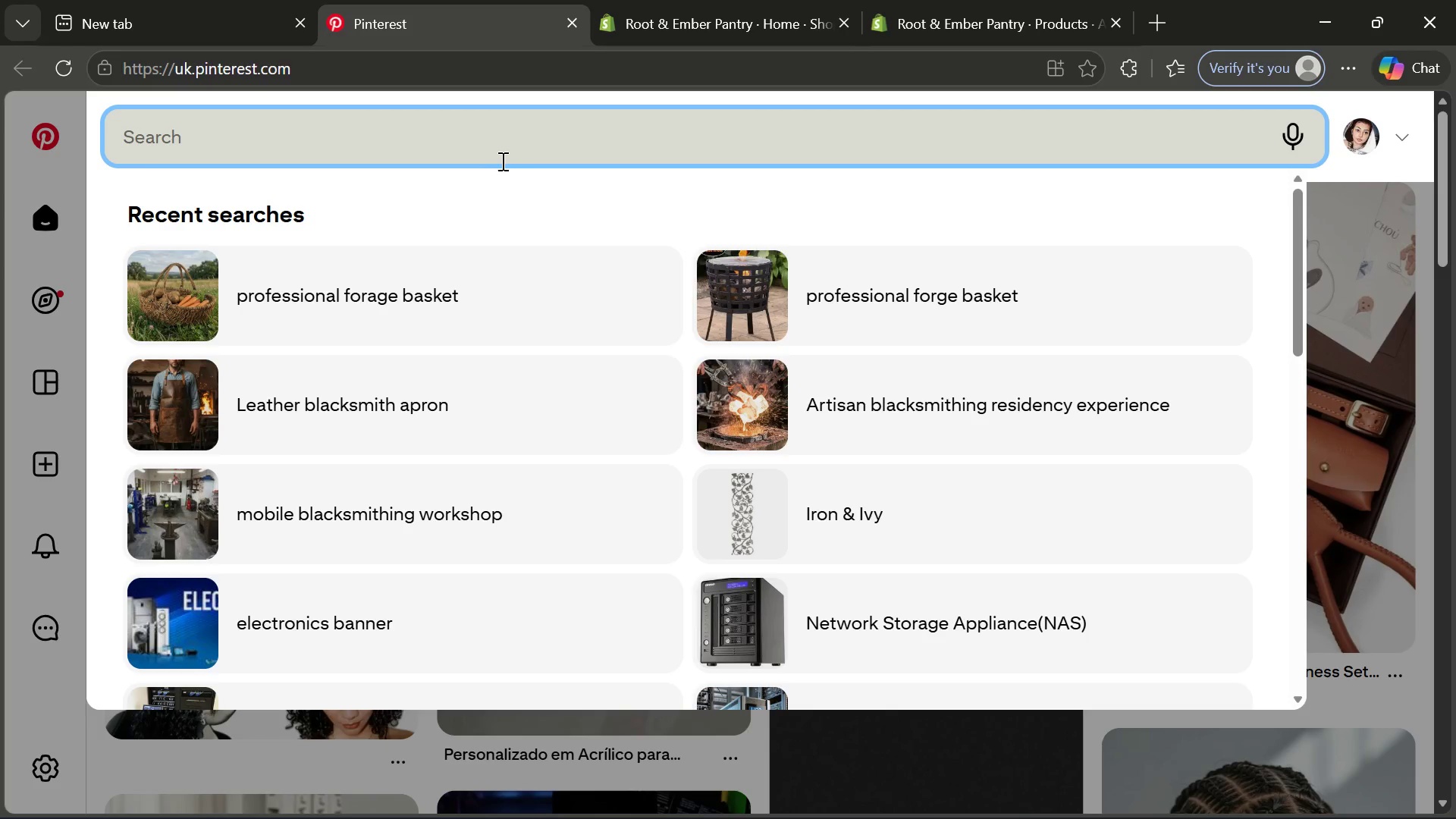 
type(artisan smoked salt glass jar premium)
 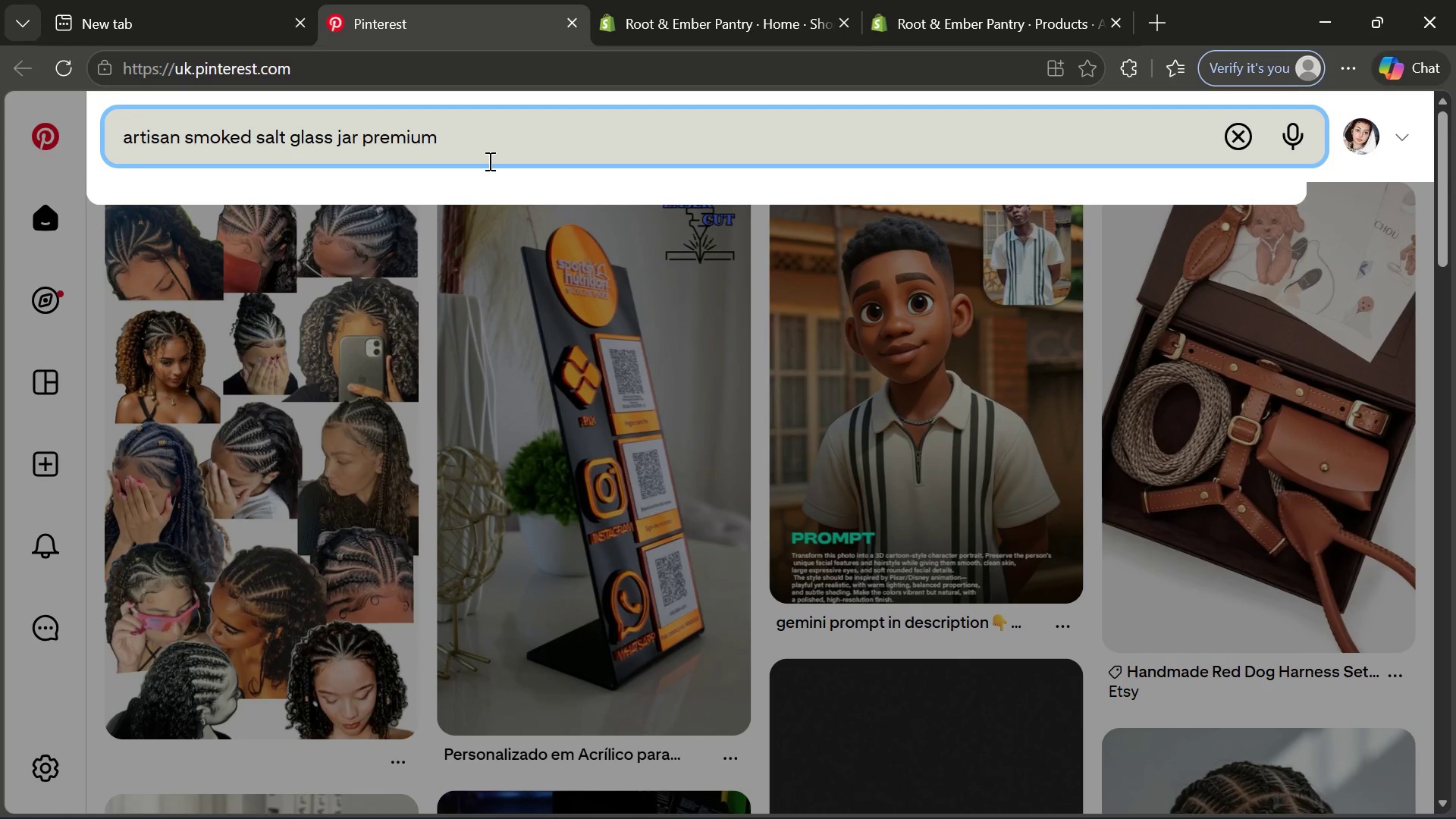 
key(Enter)
 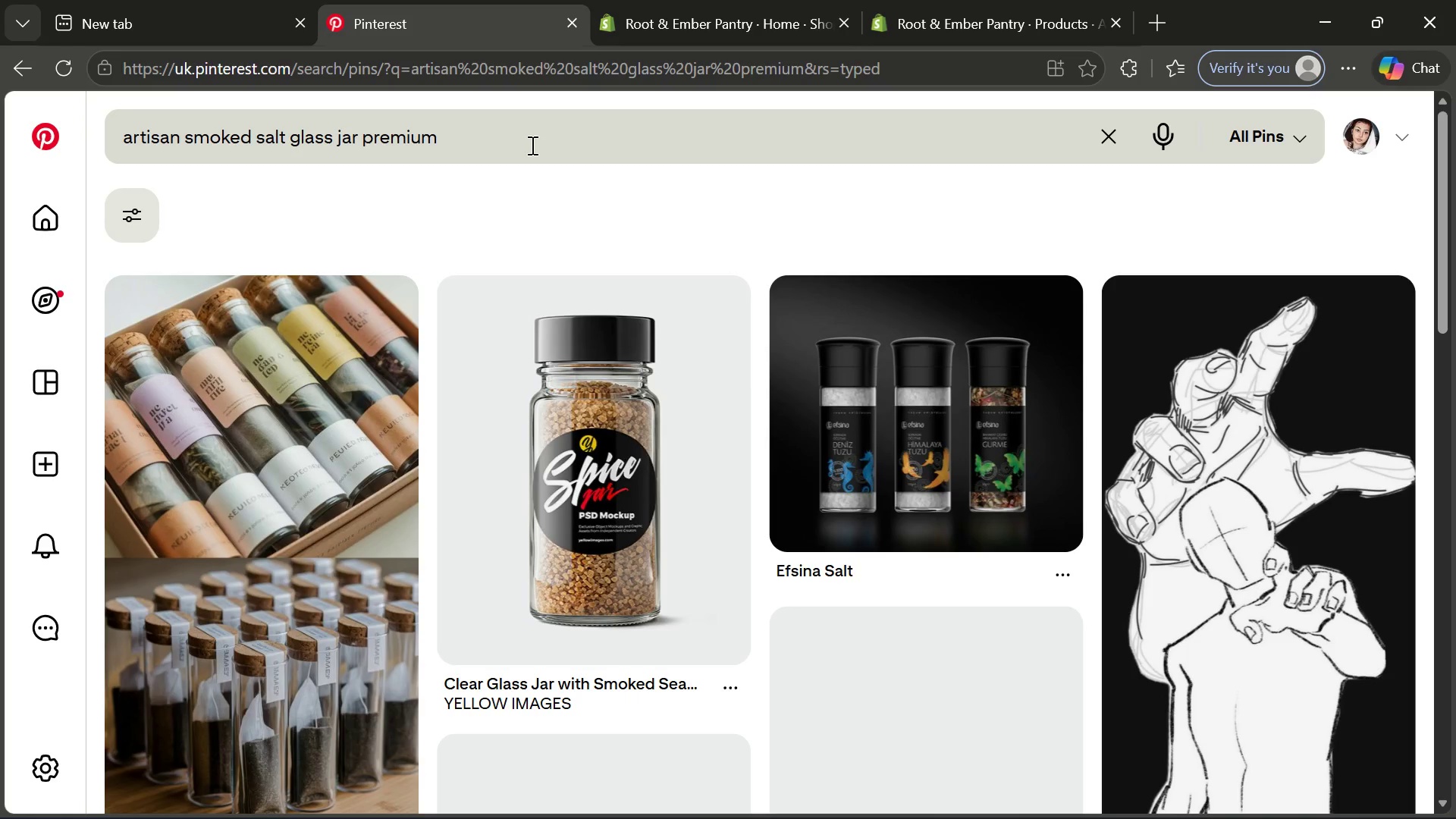 
wait(10.24)
 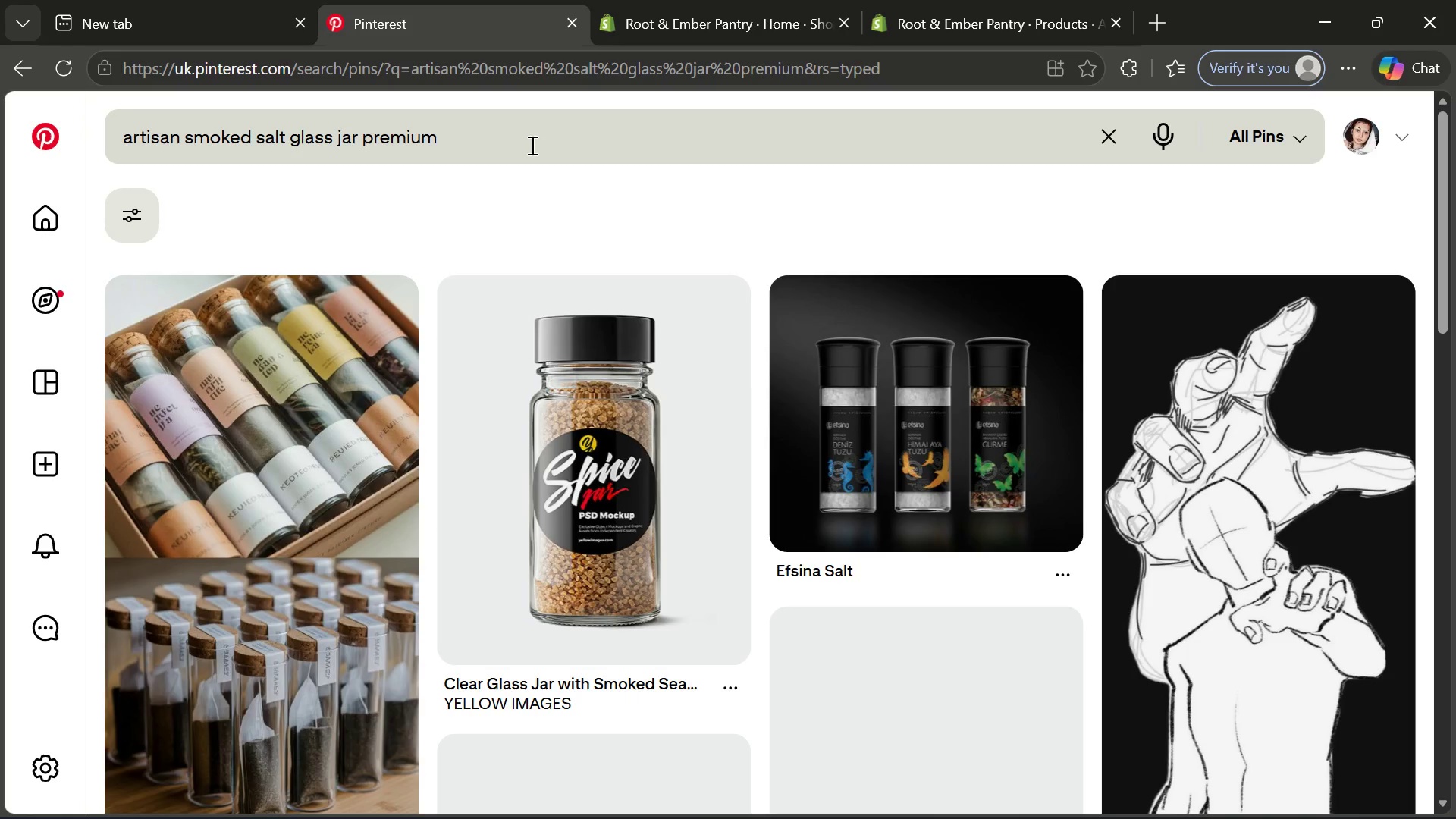 
mouse_move([539, 376])
 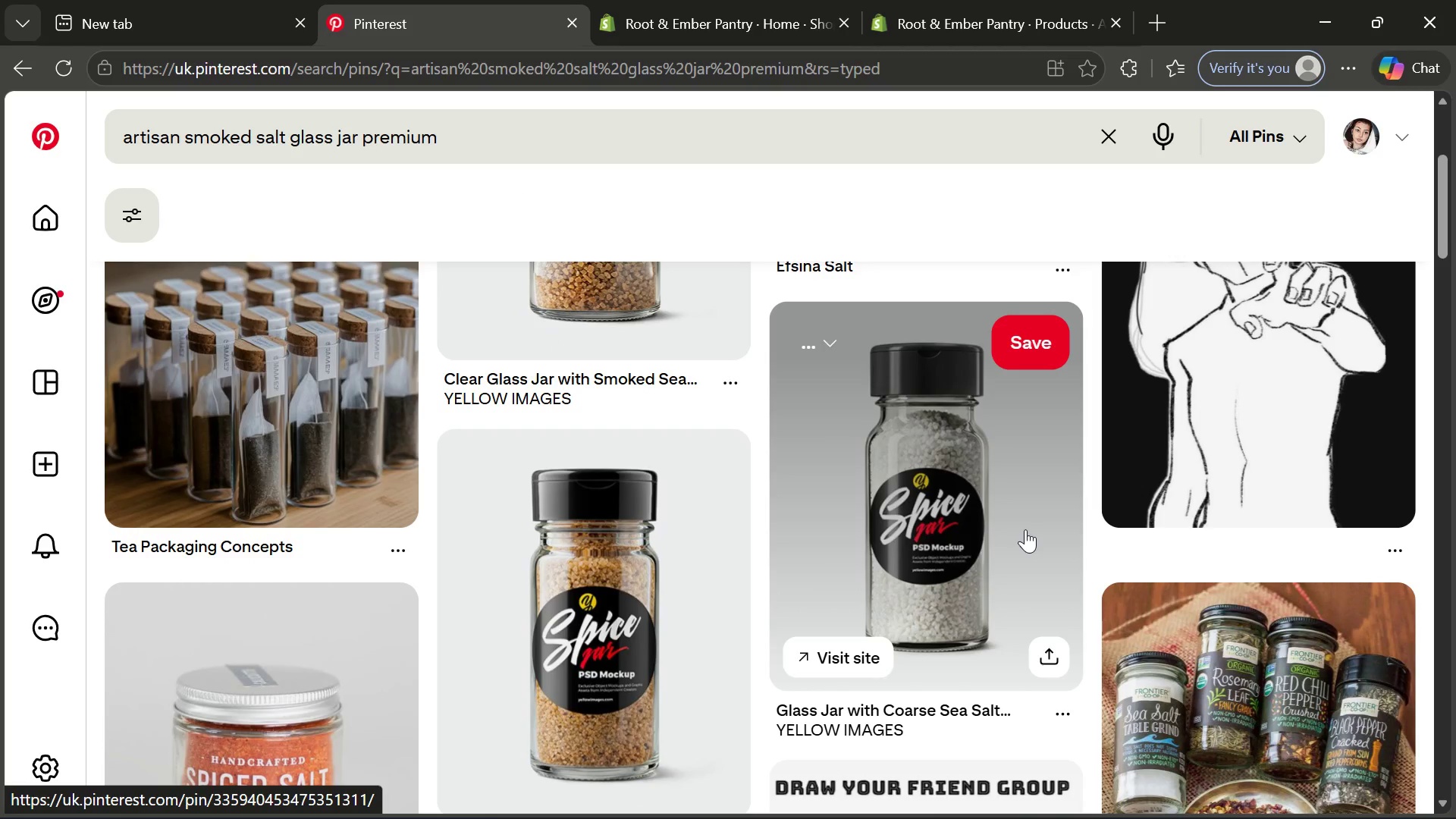 
left_click([1025, 529])
 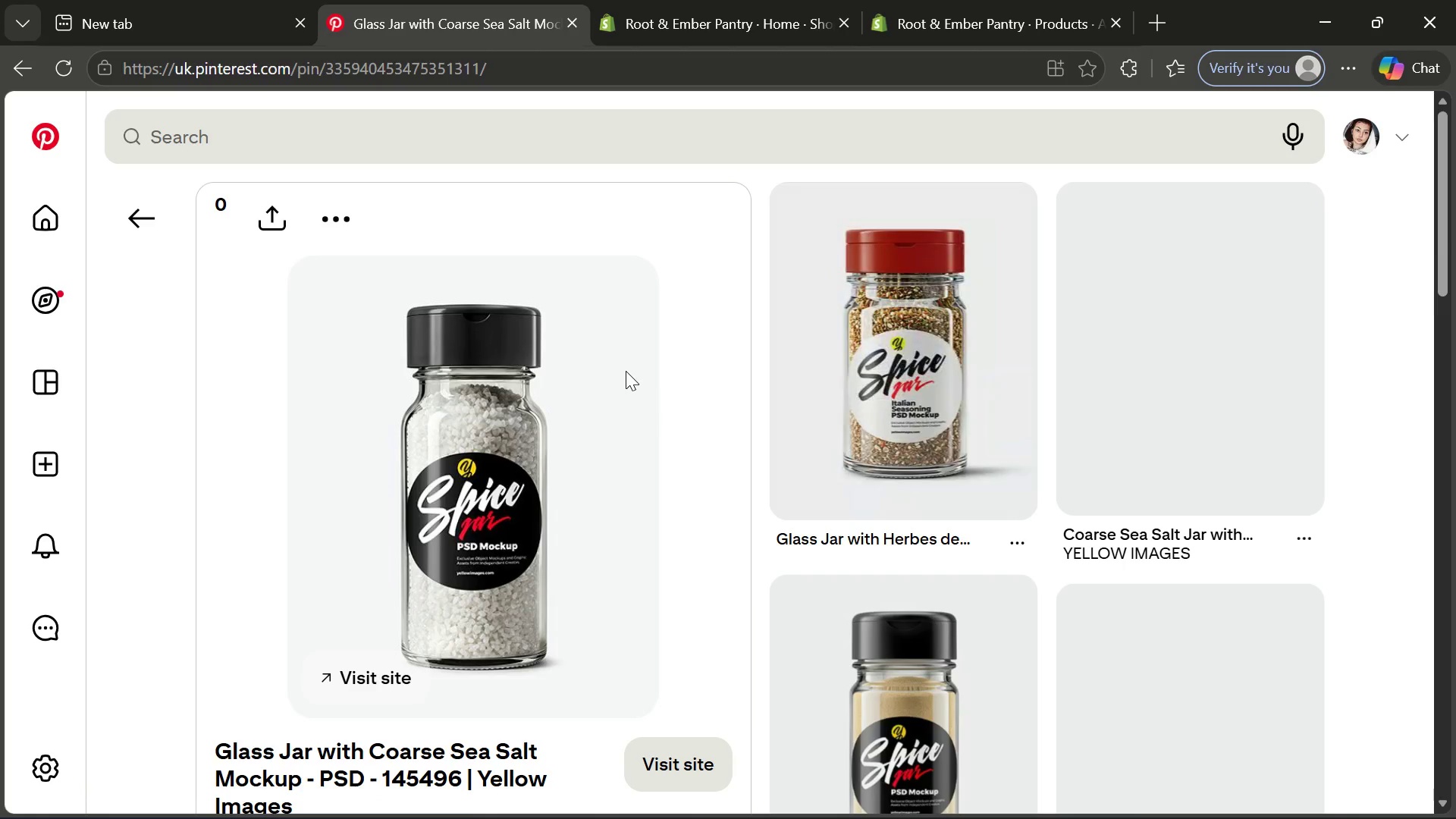 
wait(13.17)
 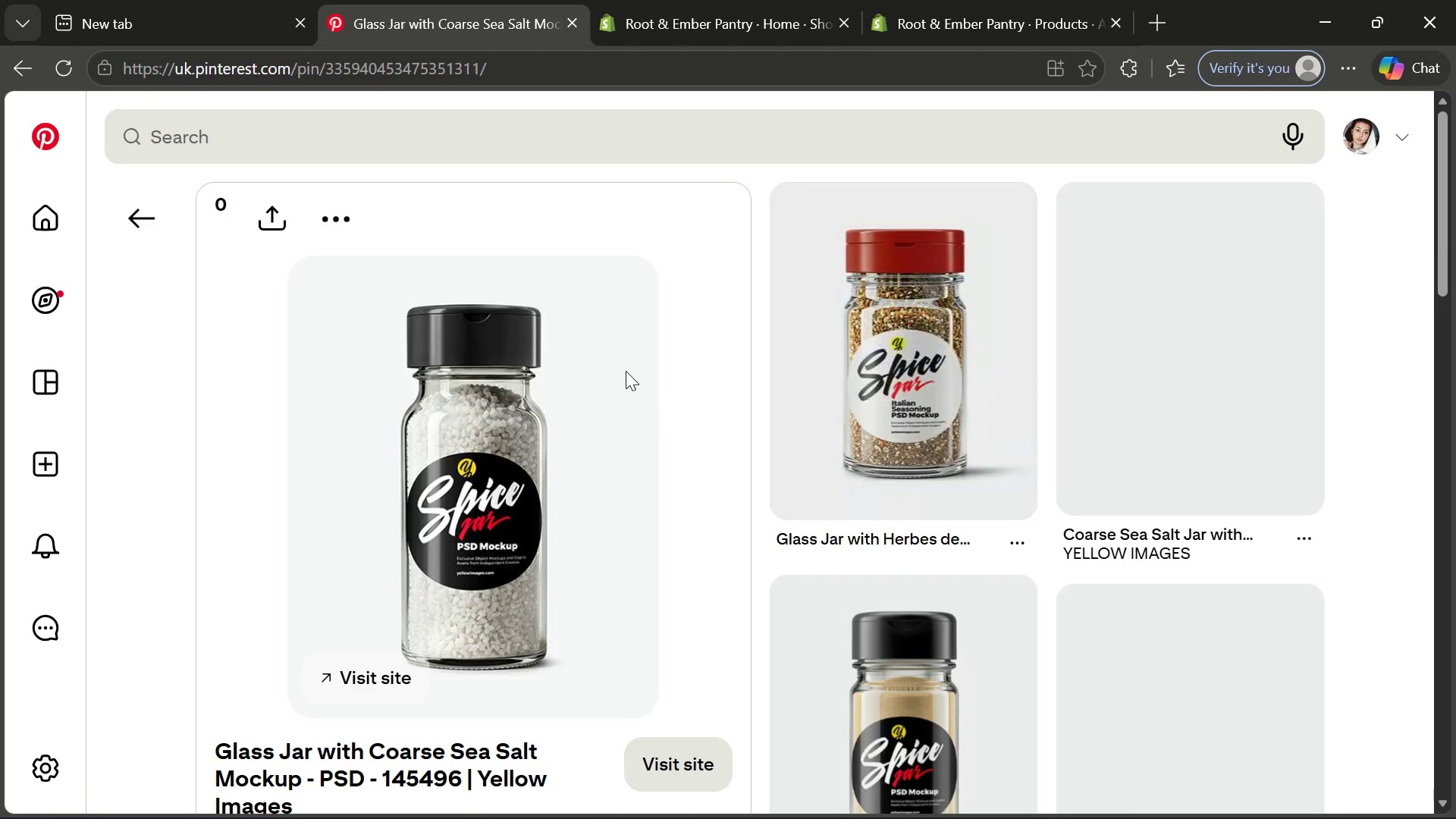 
left_click([347, 219])
 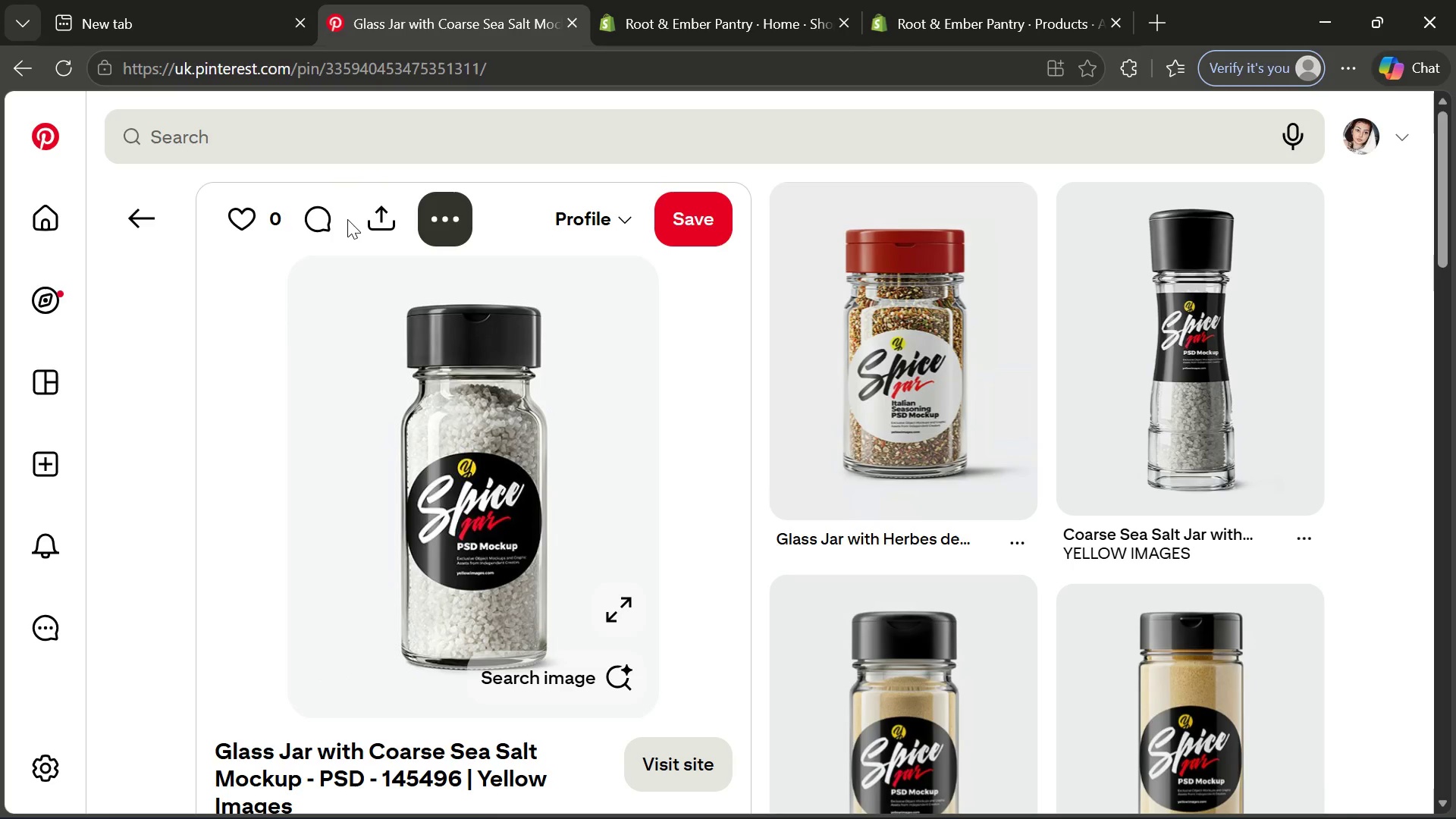 
wait(7.61)
 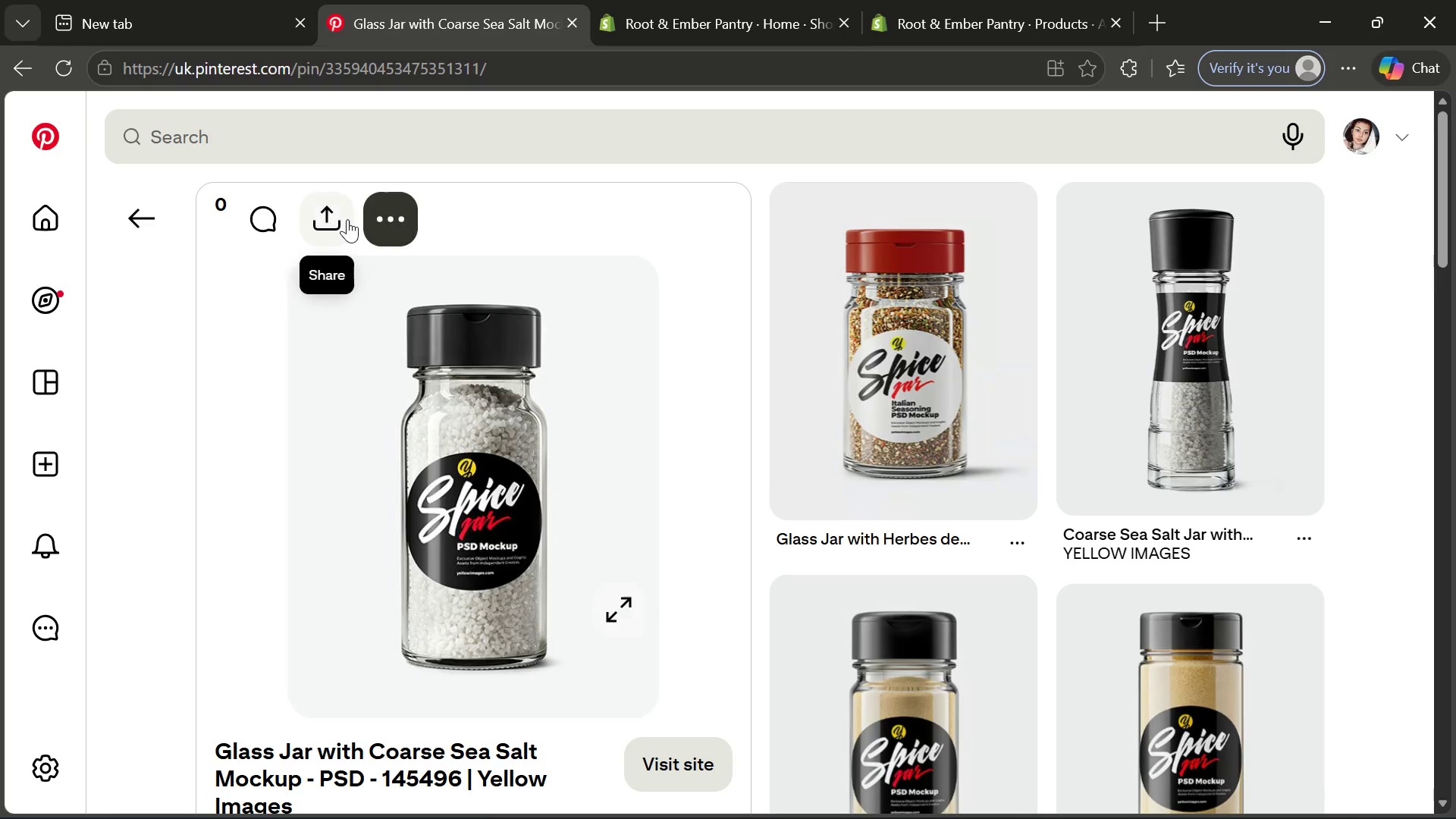 
left_click([466, 279])
 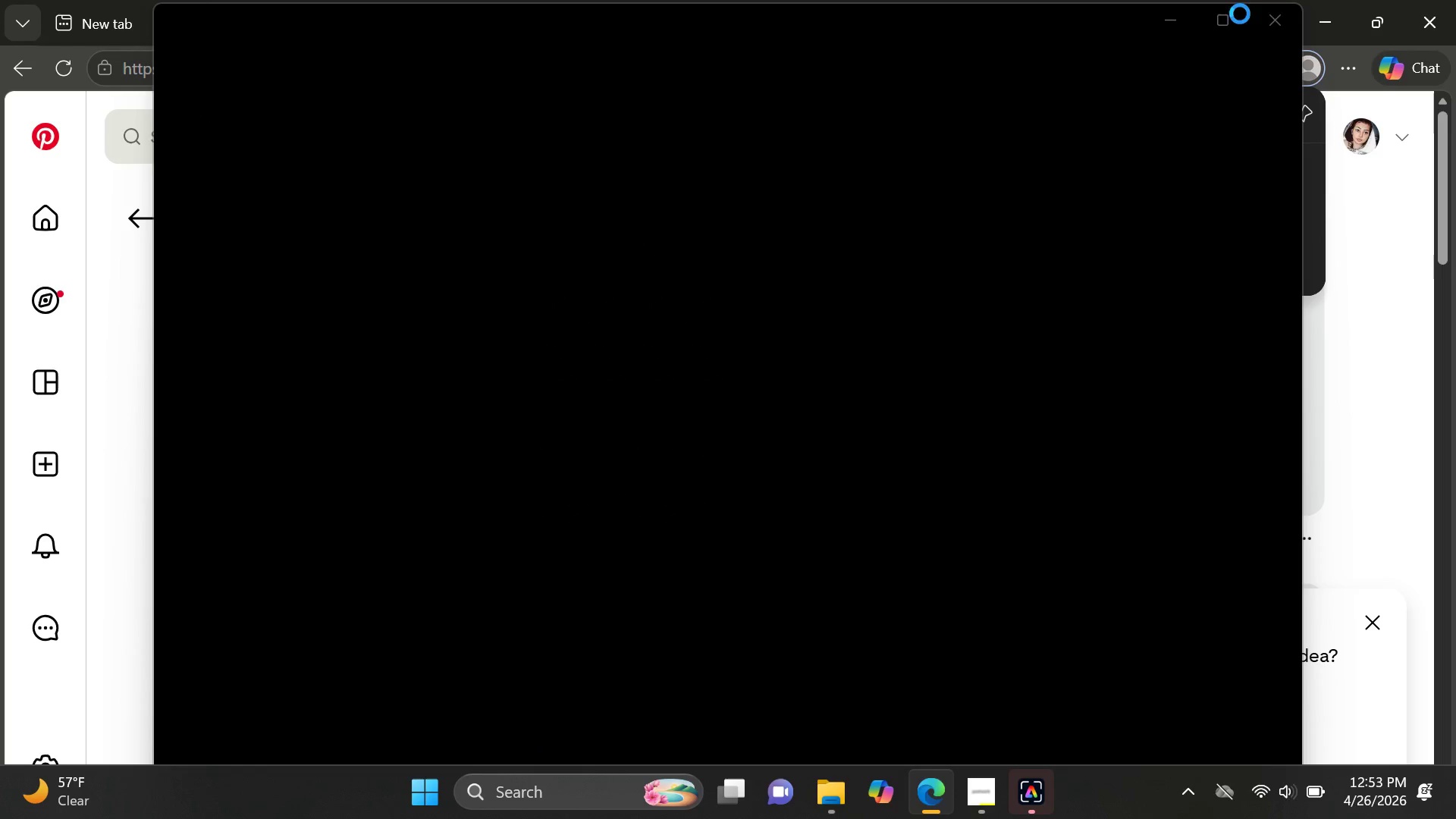 
left_click([1287, 17])
 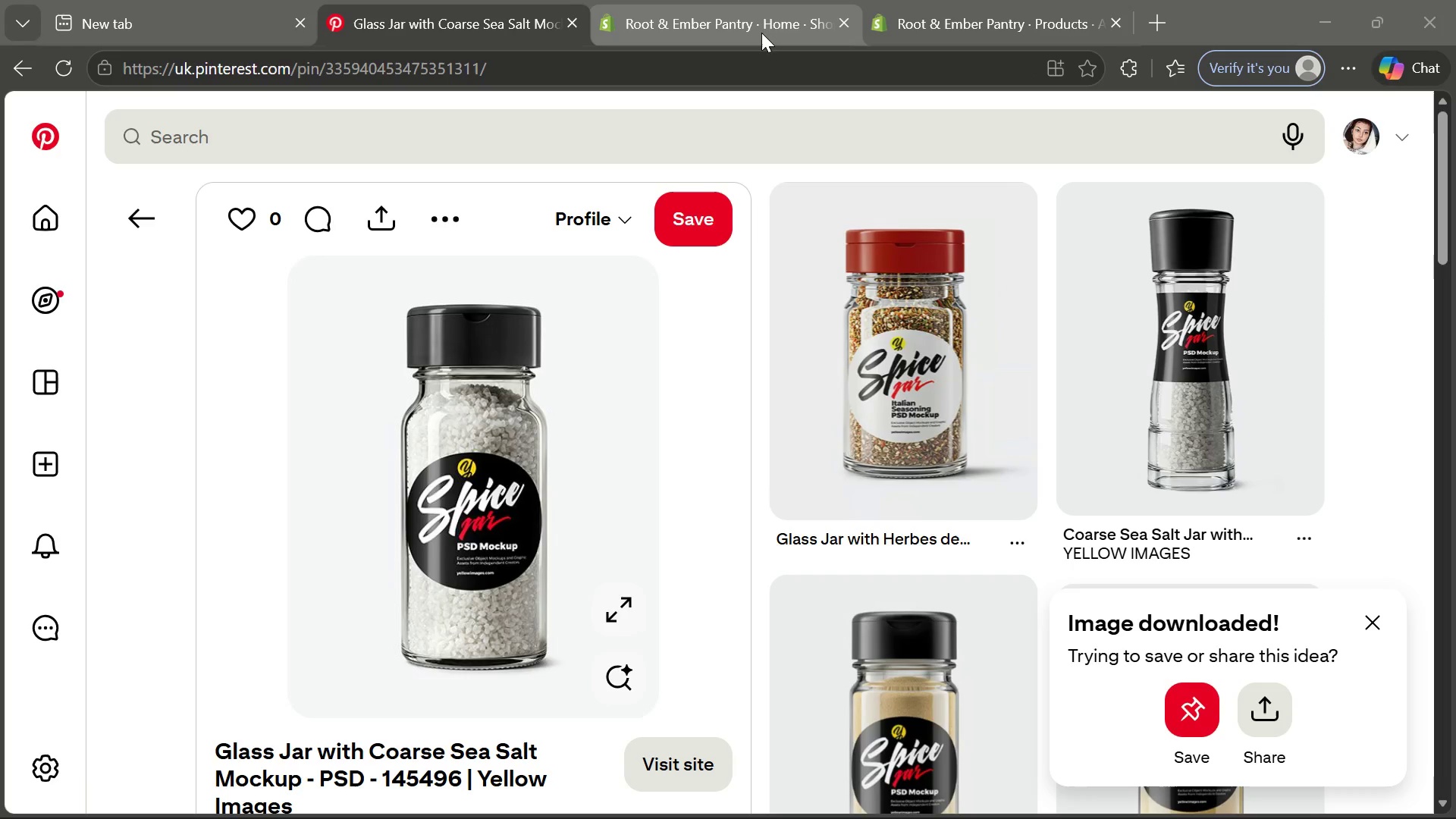 
left_click([752, 25])
 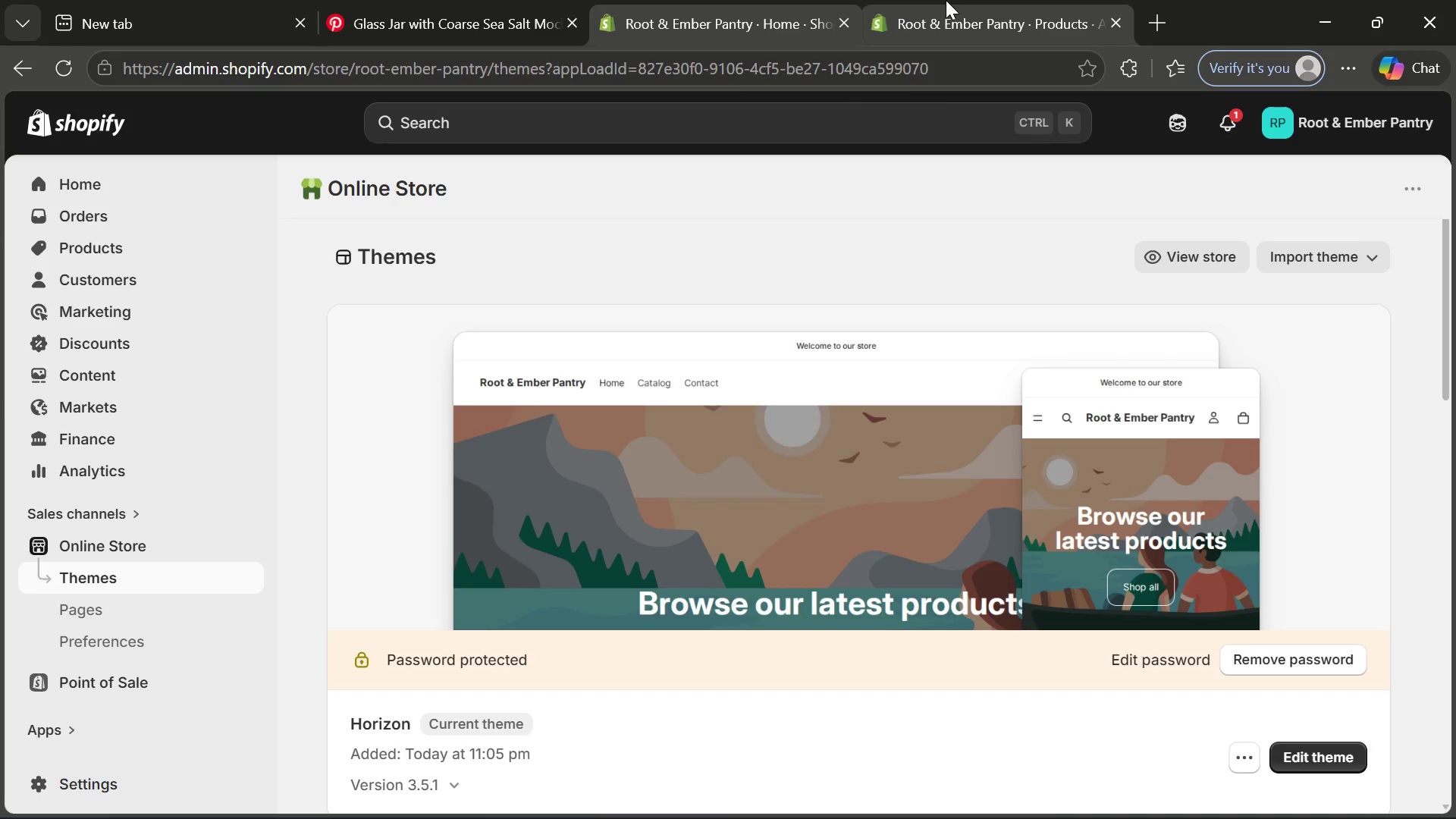 
left_click([946, 0])
 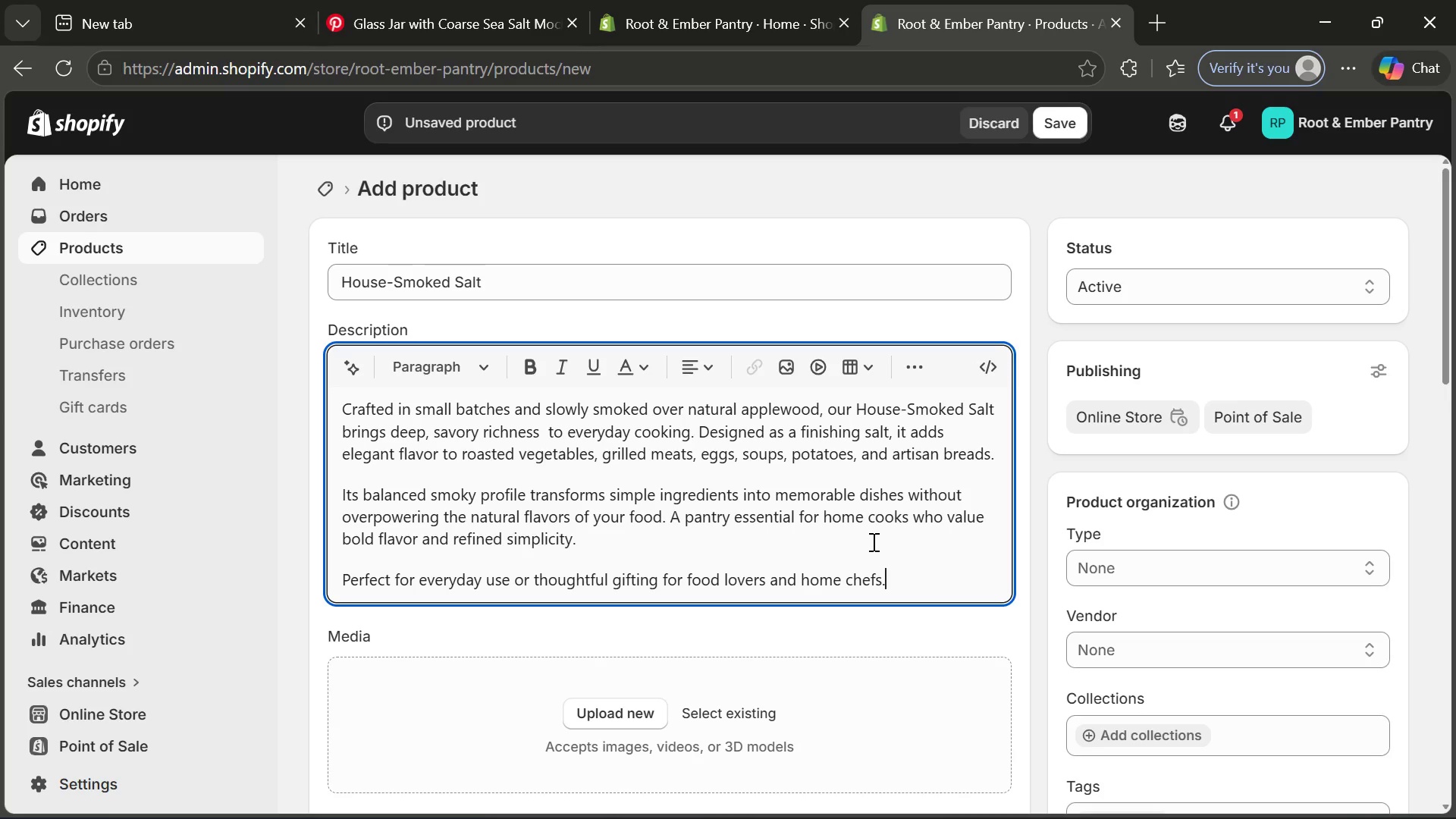 
wait(10.38)
 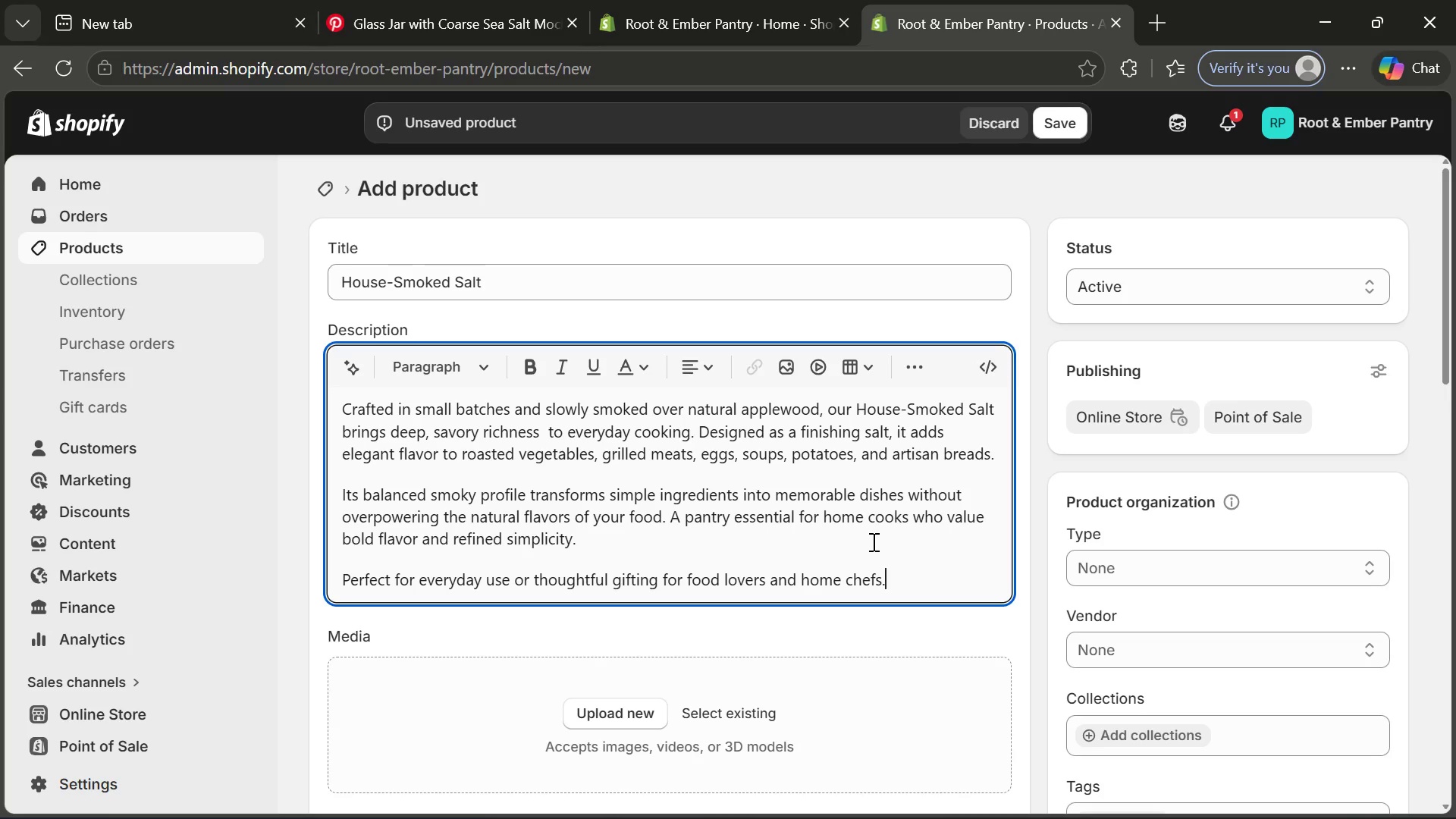 
left_click([626, 569])
 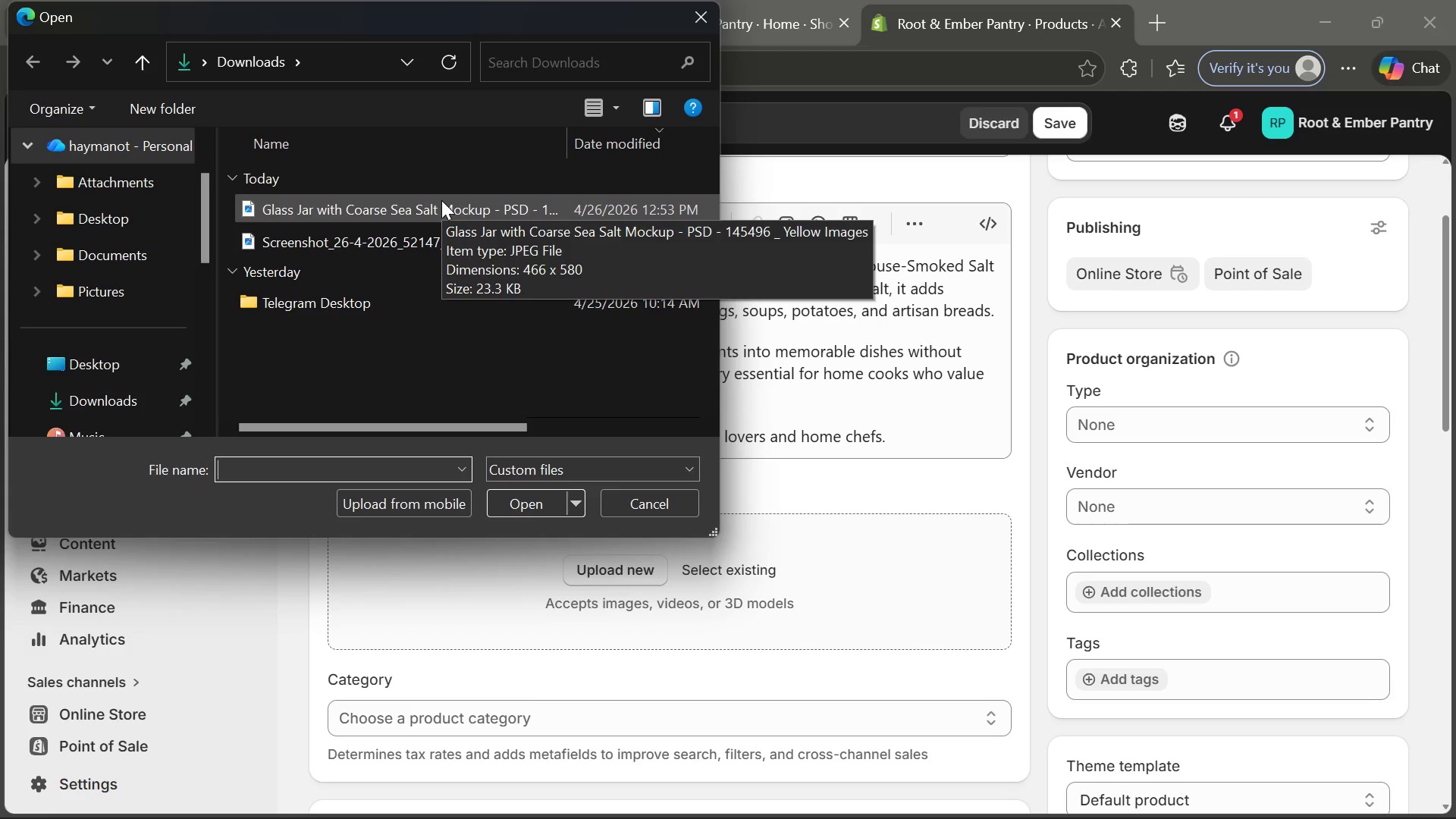 
wait(5.88)
 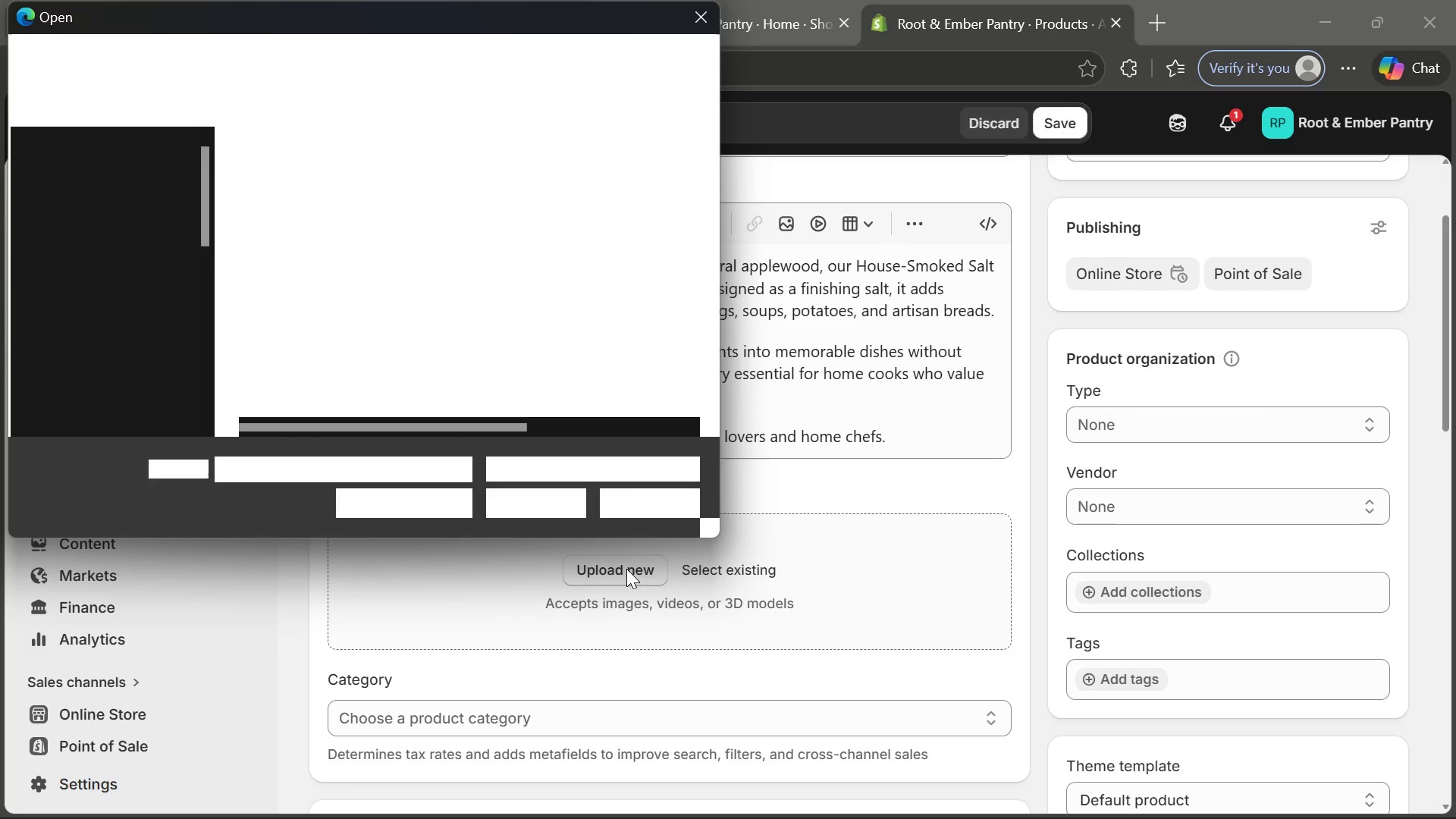 
double_click([441, 200])
 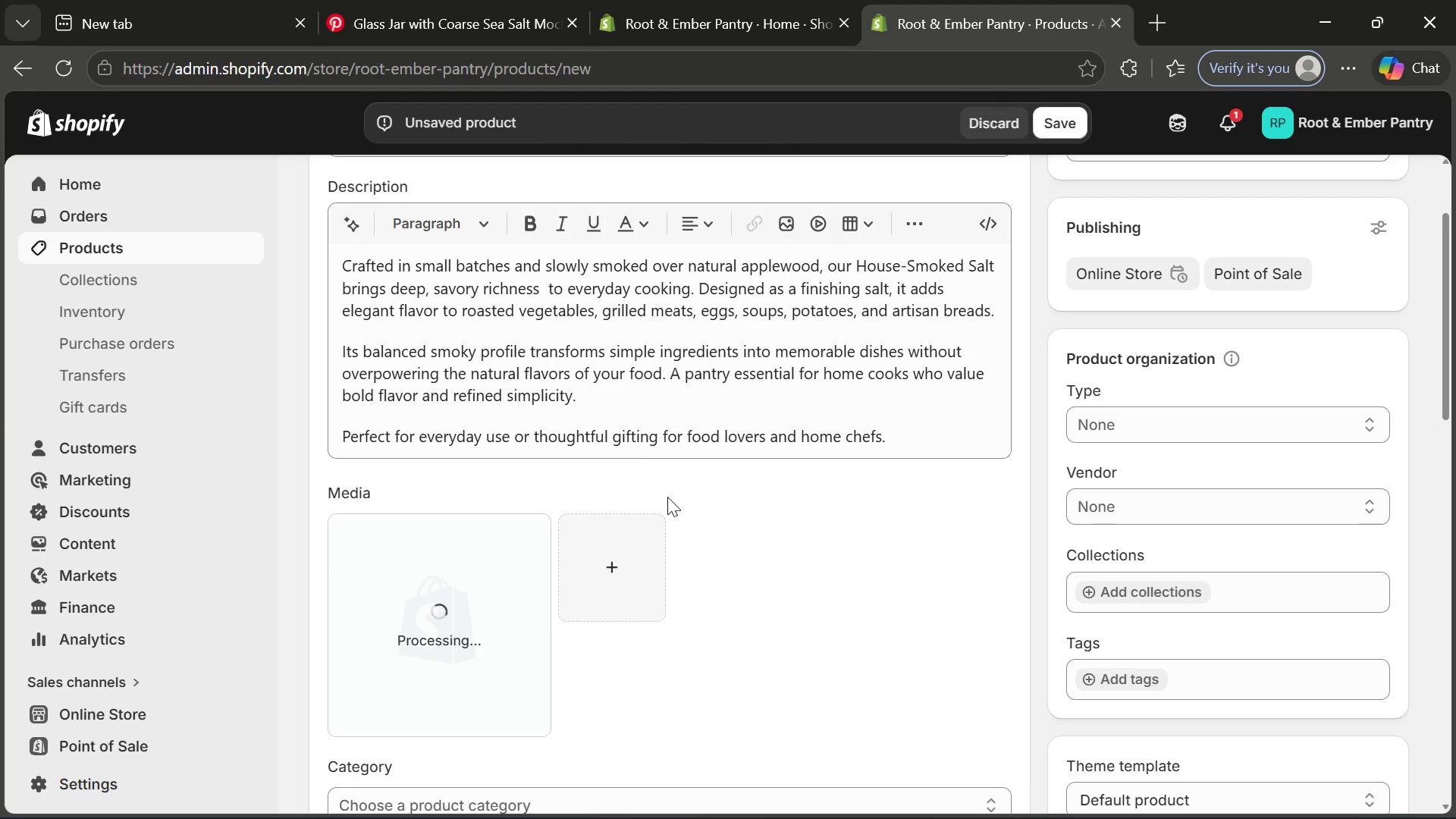 
wait(10.28)
 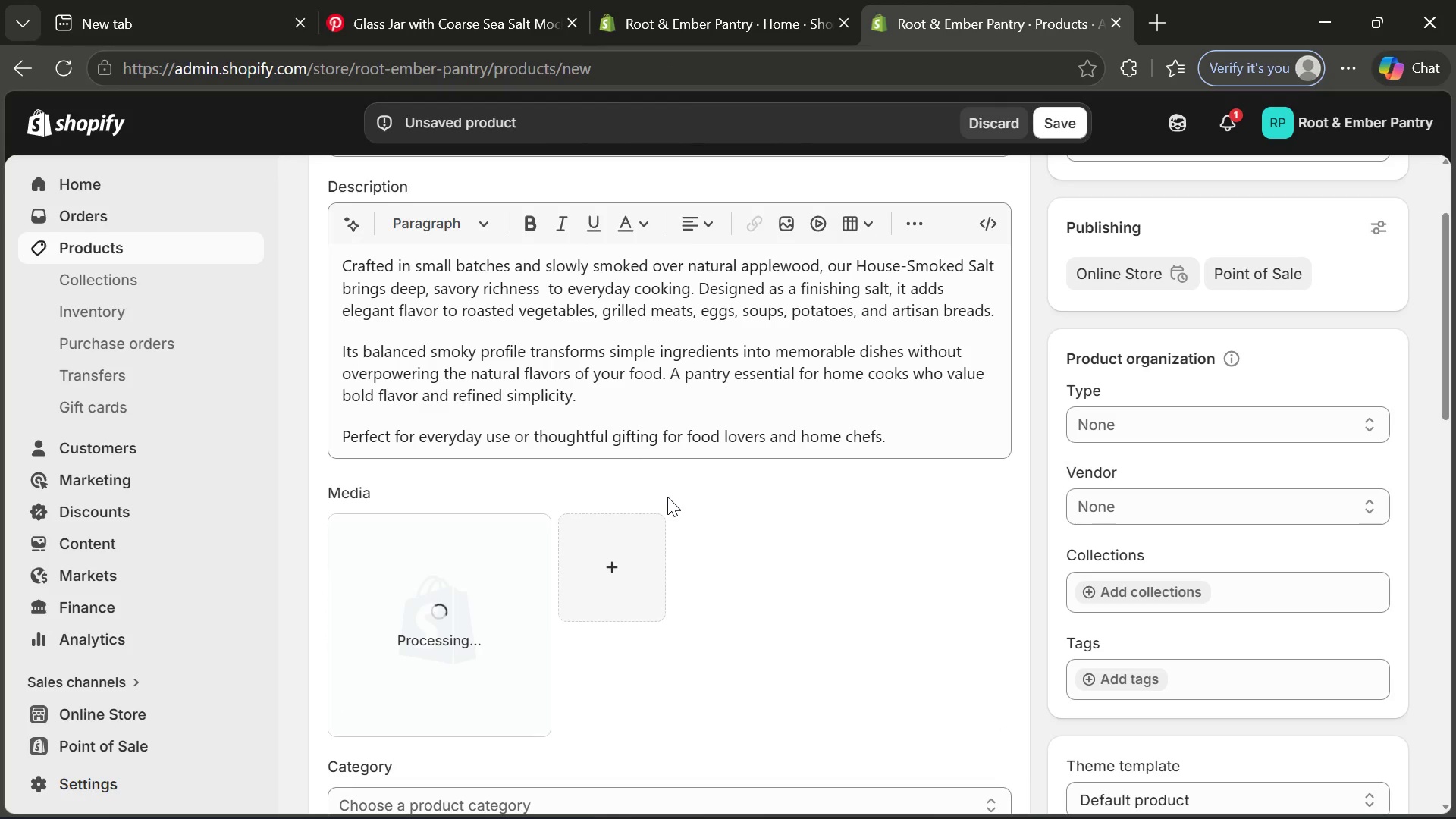 
left_click([497, 623])
 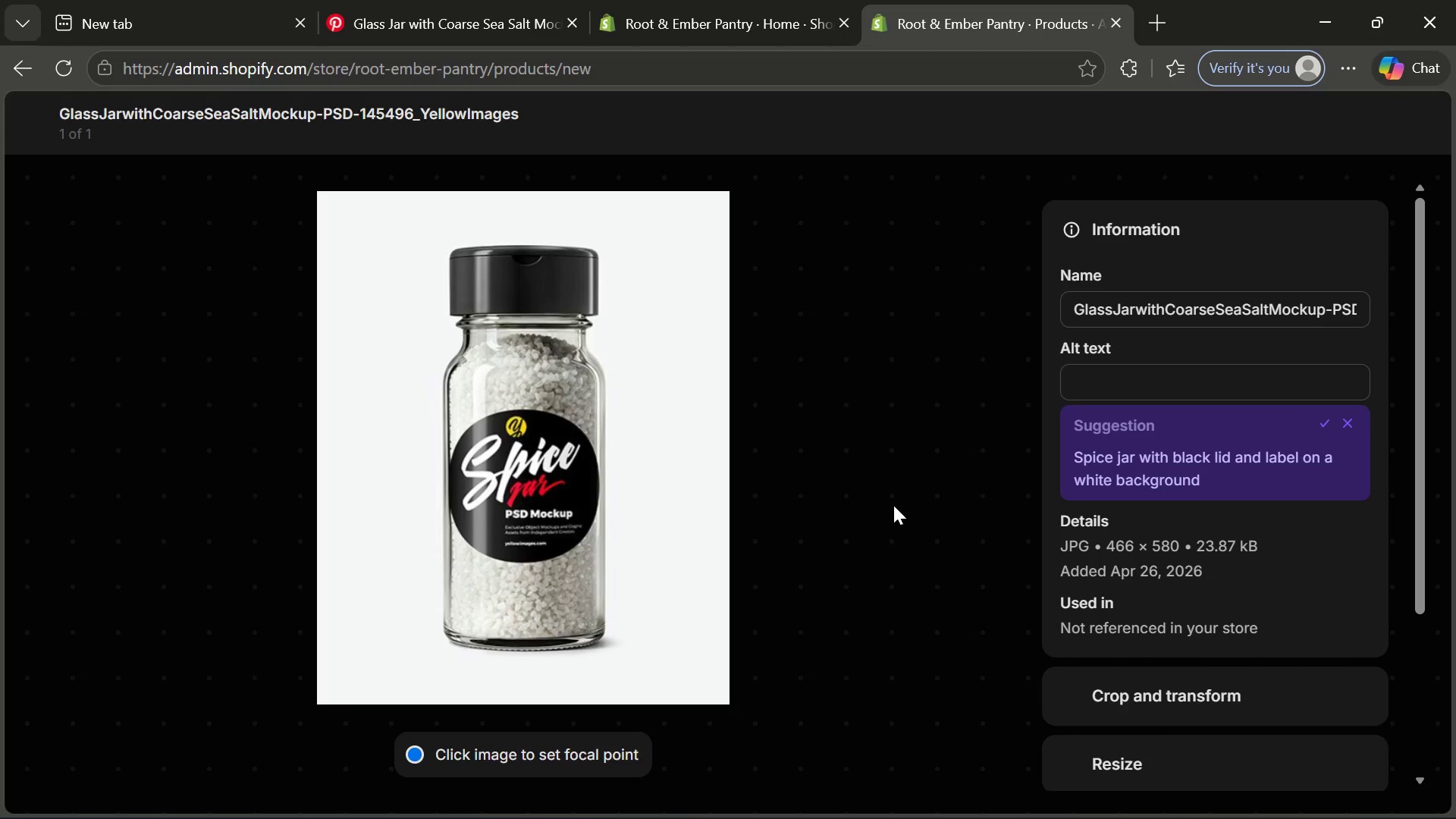 
left_click([1106, 381])
 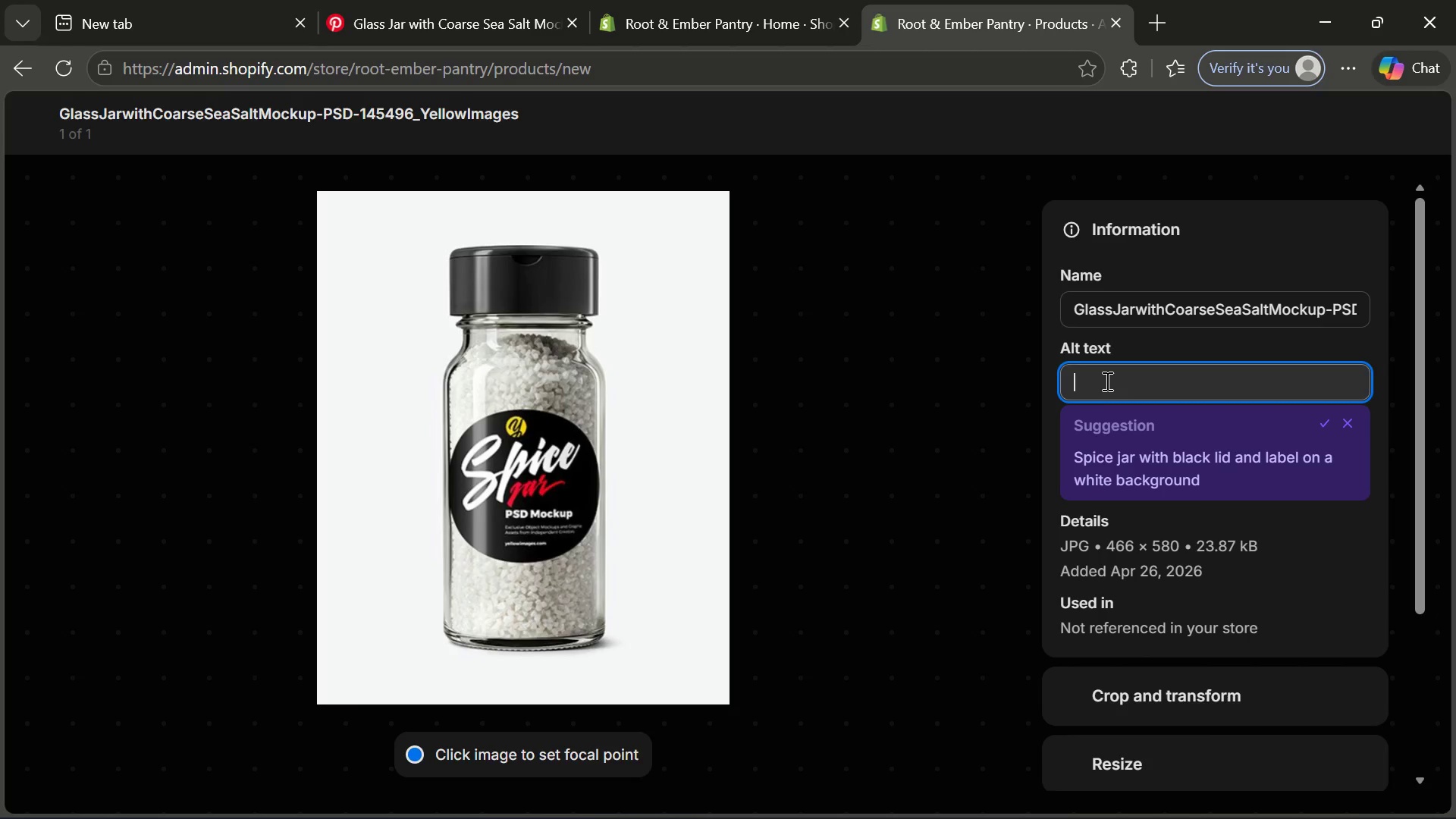 
type(House-Smoked finishing salt in rustic premium glass jar for gourment cooking)
 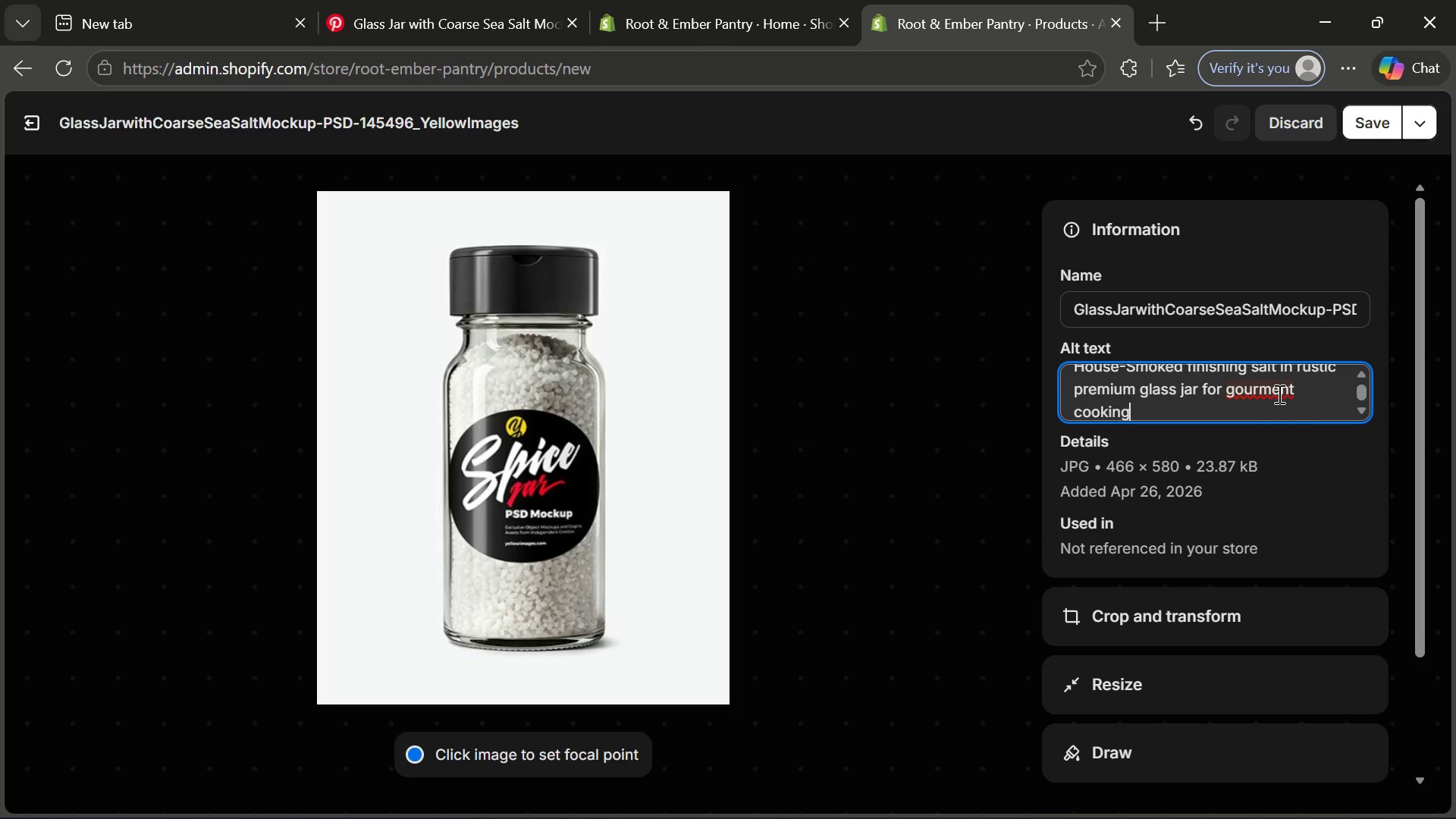 
left_click([1278, 394])
 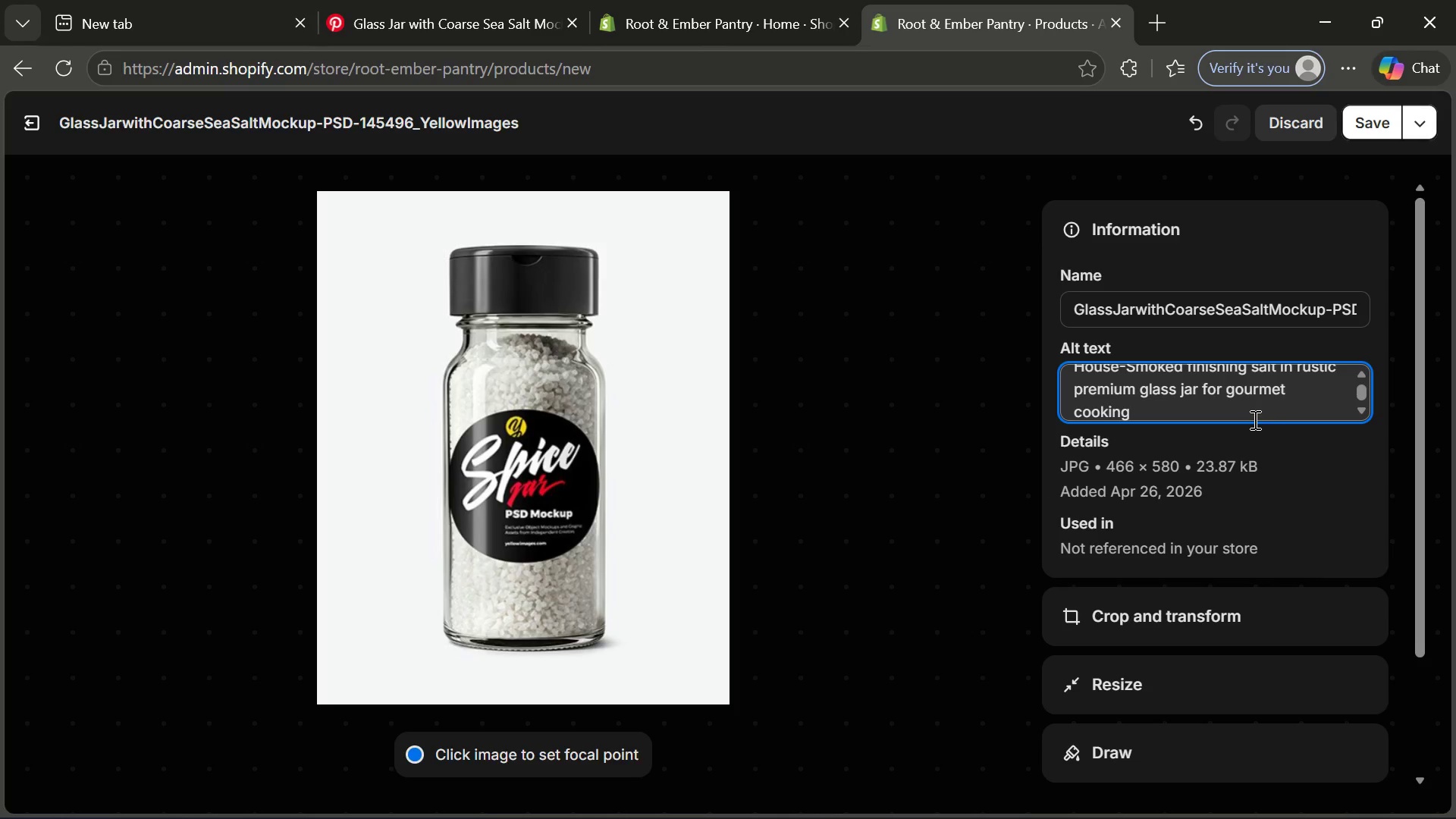 
wait(6.52)
 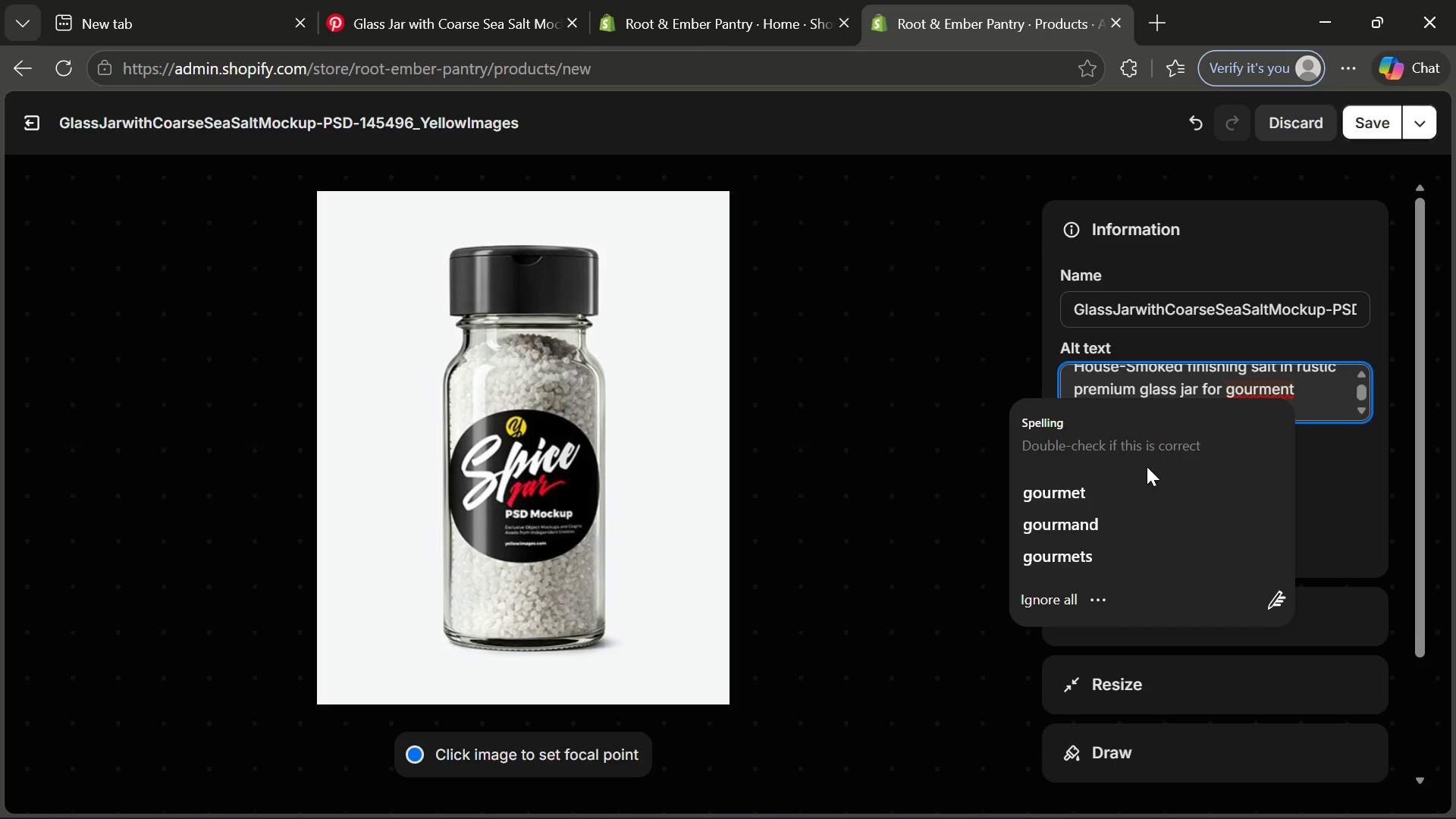 
left_click([1362, 110])
 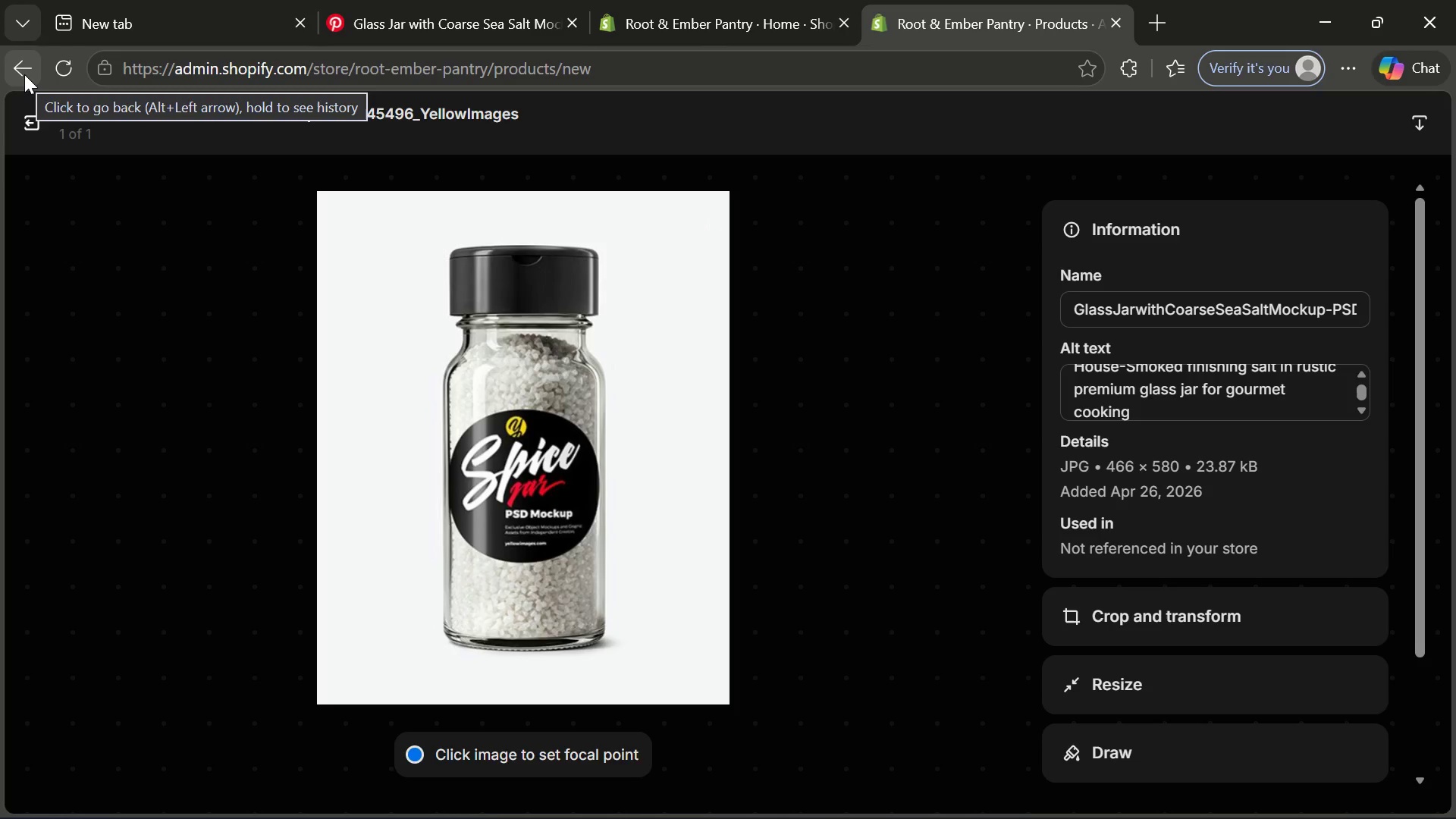 
wait(12.72)
 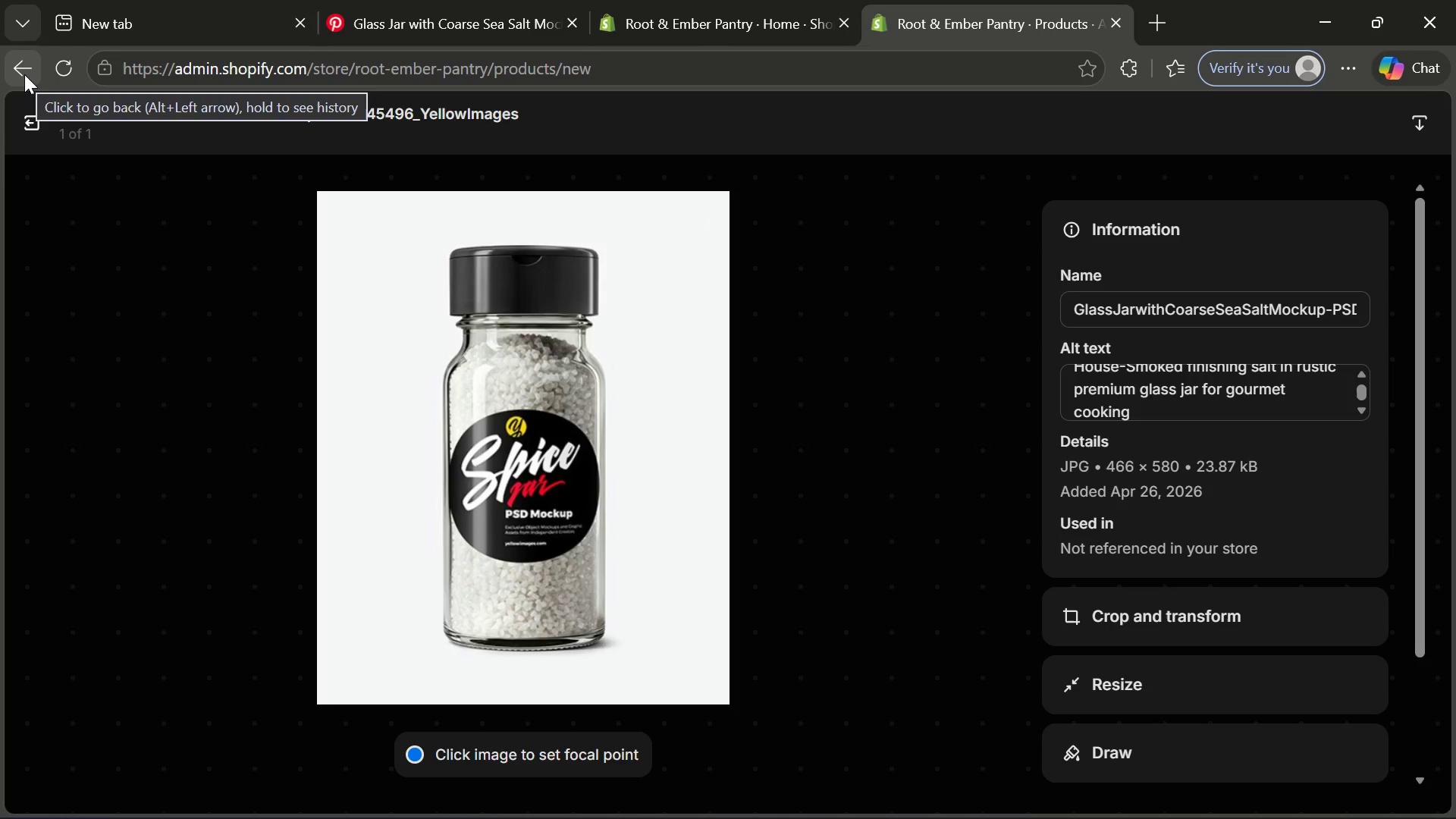 
mouse_move([52, 124])
 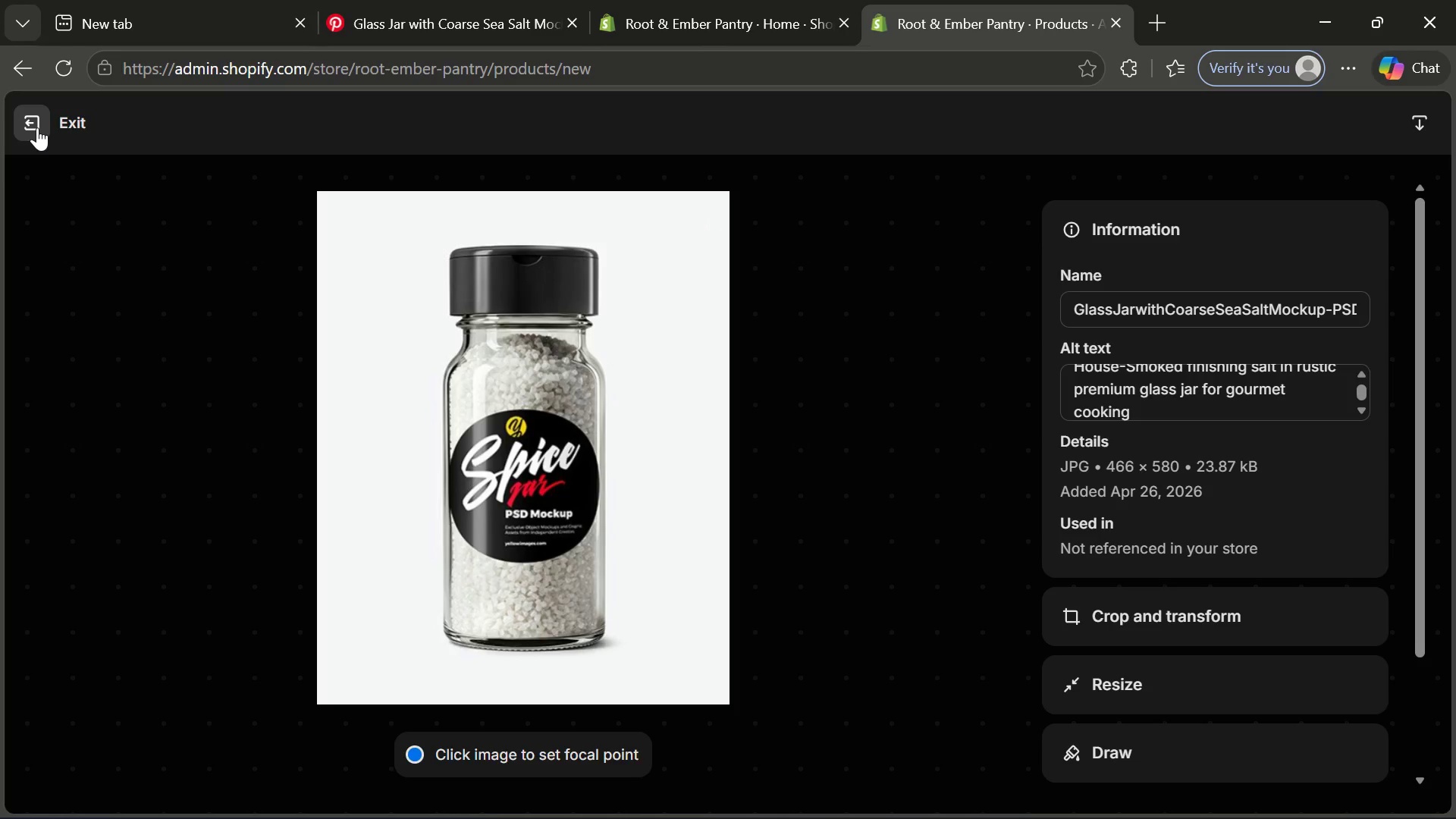 
left_click([37, 127])
 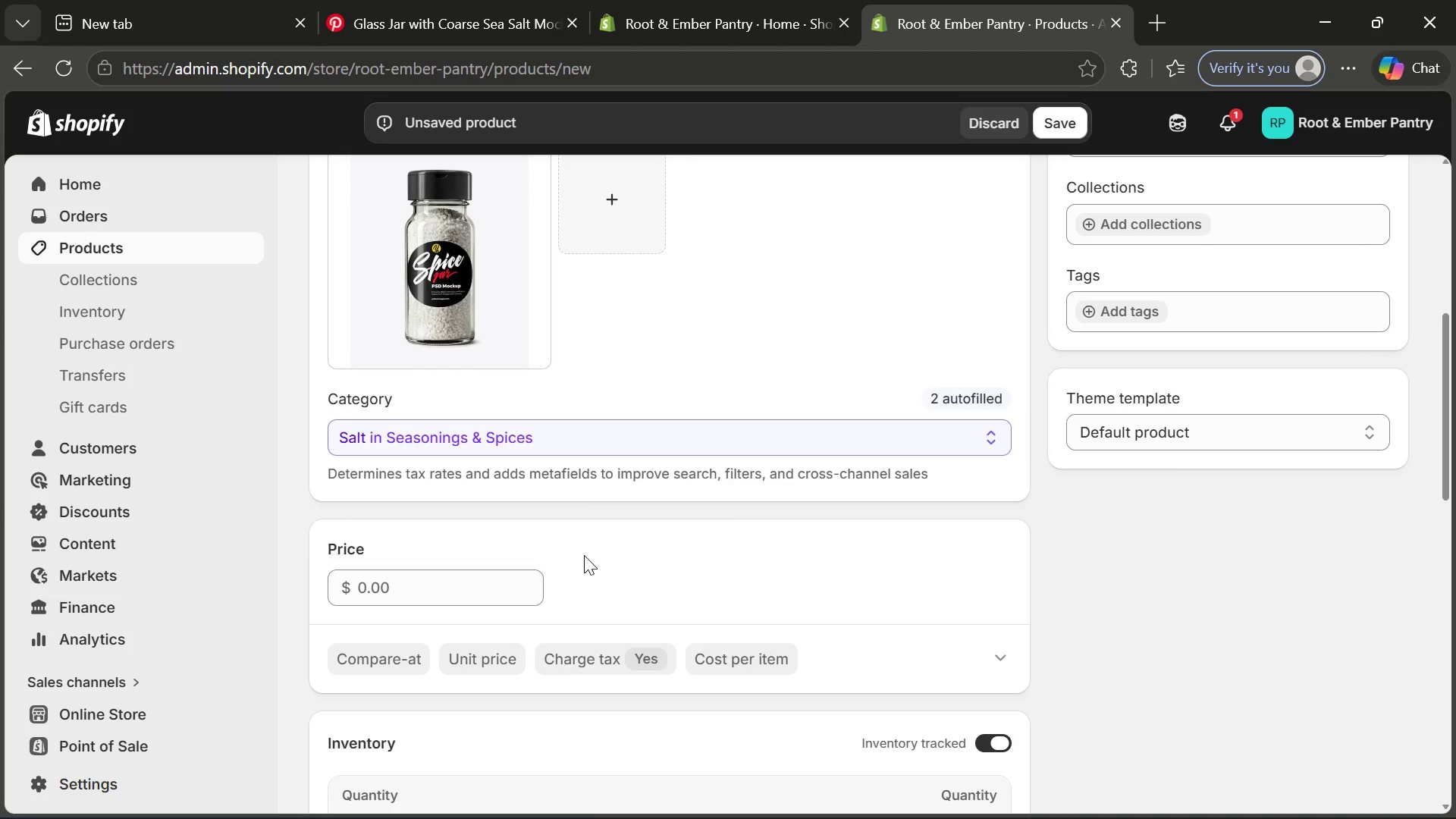 
wait(13.17)
 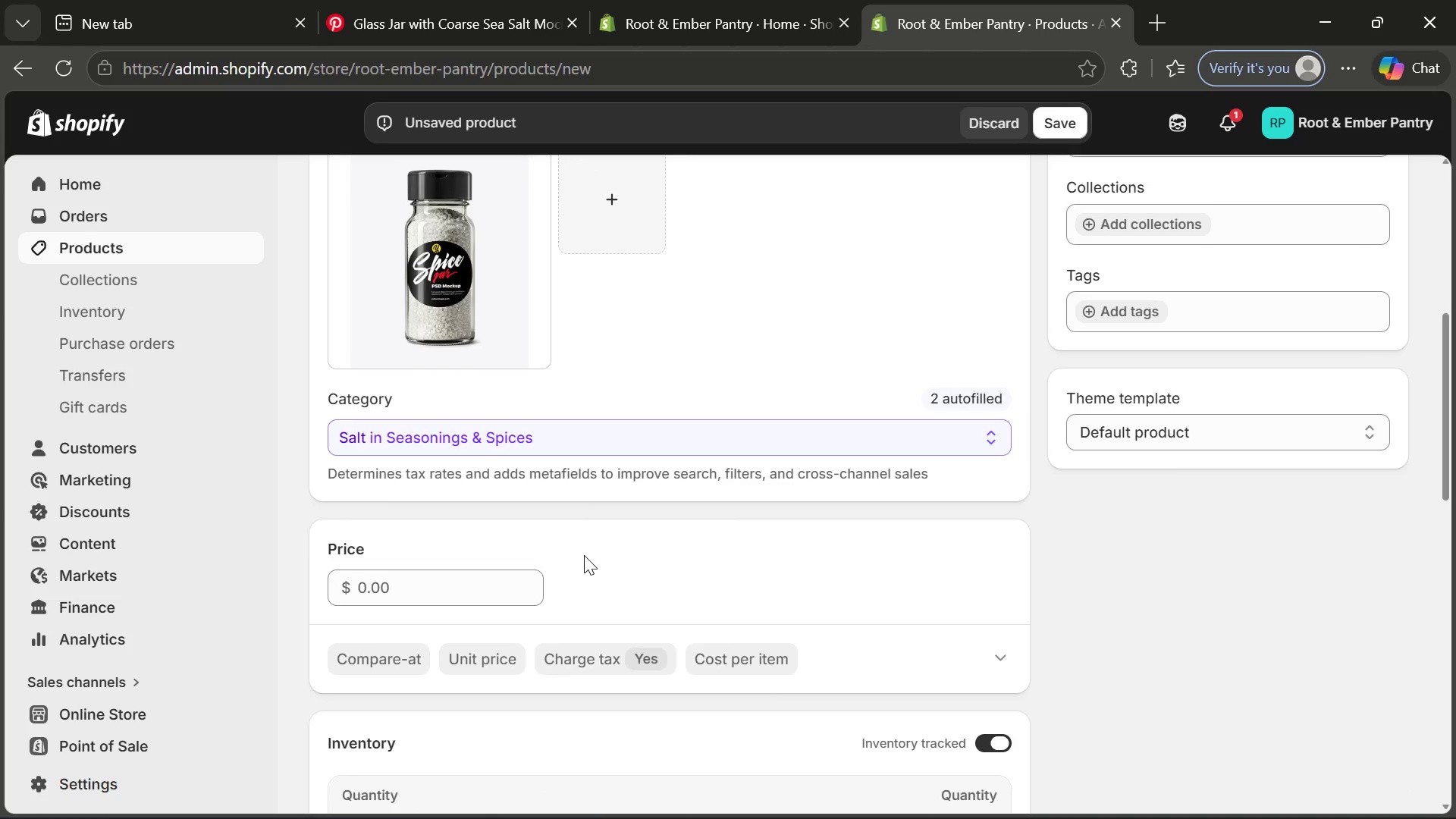 
left_click([420, 593])
 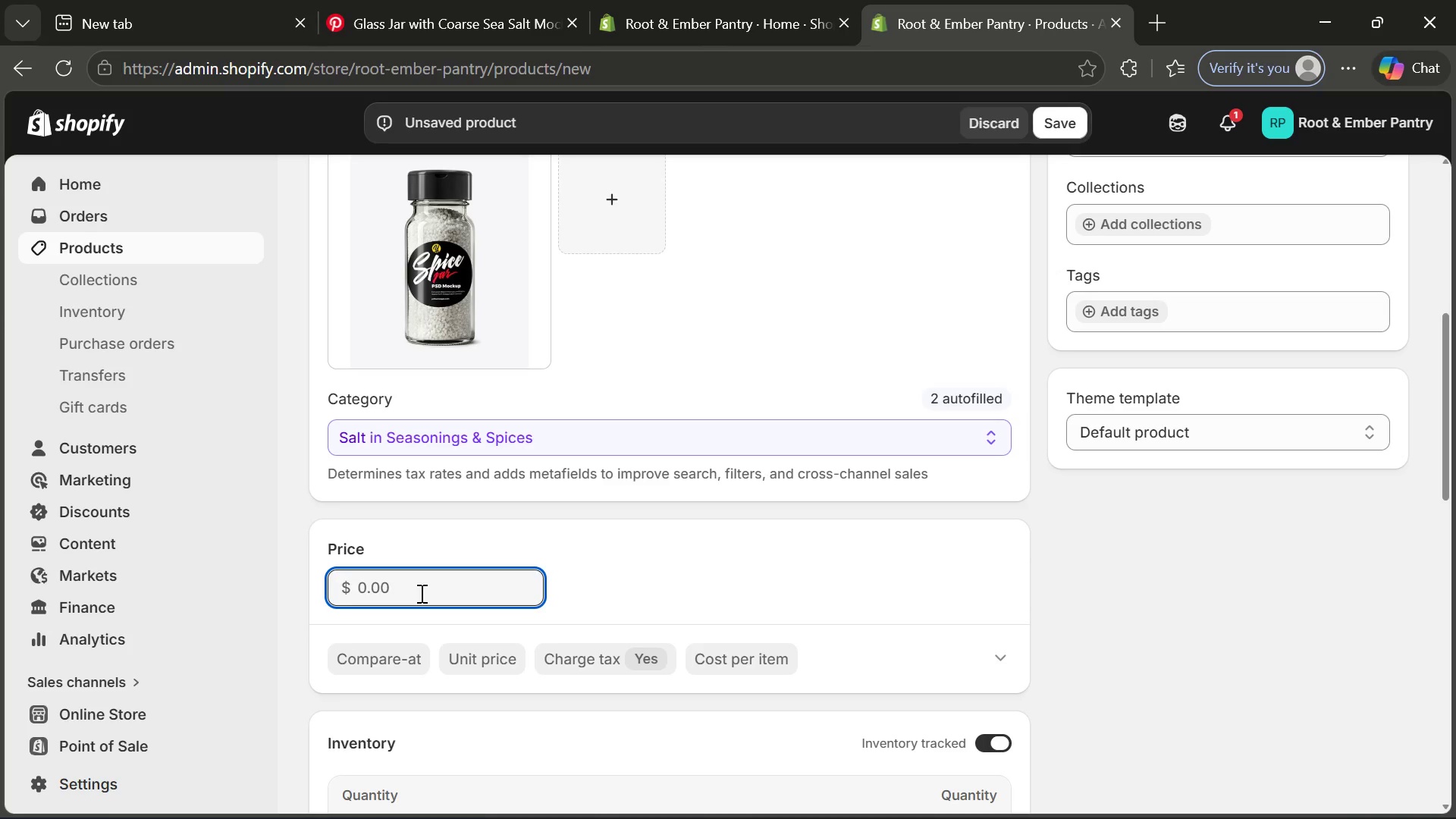 
type(12)
 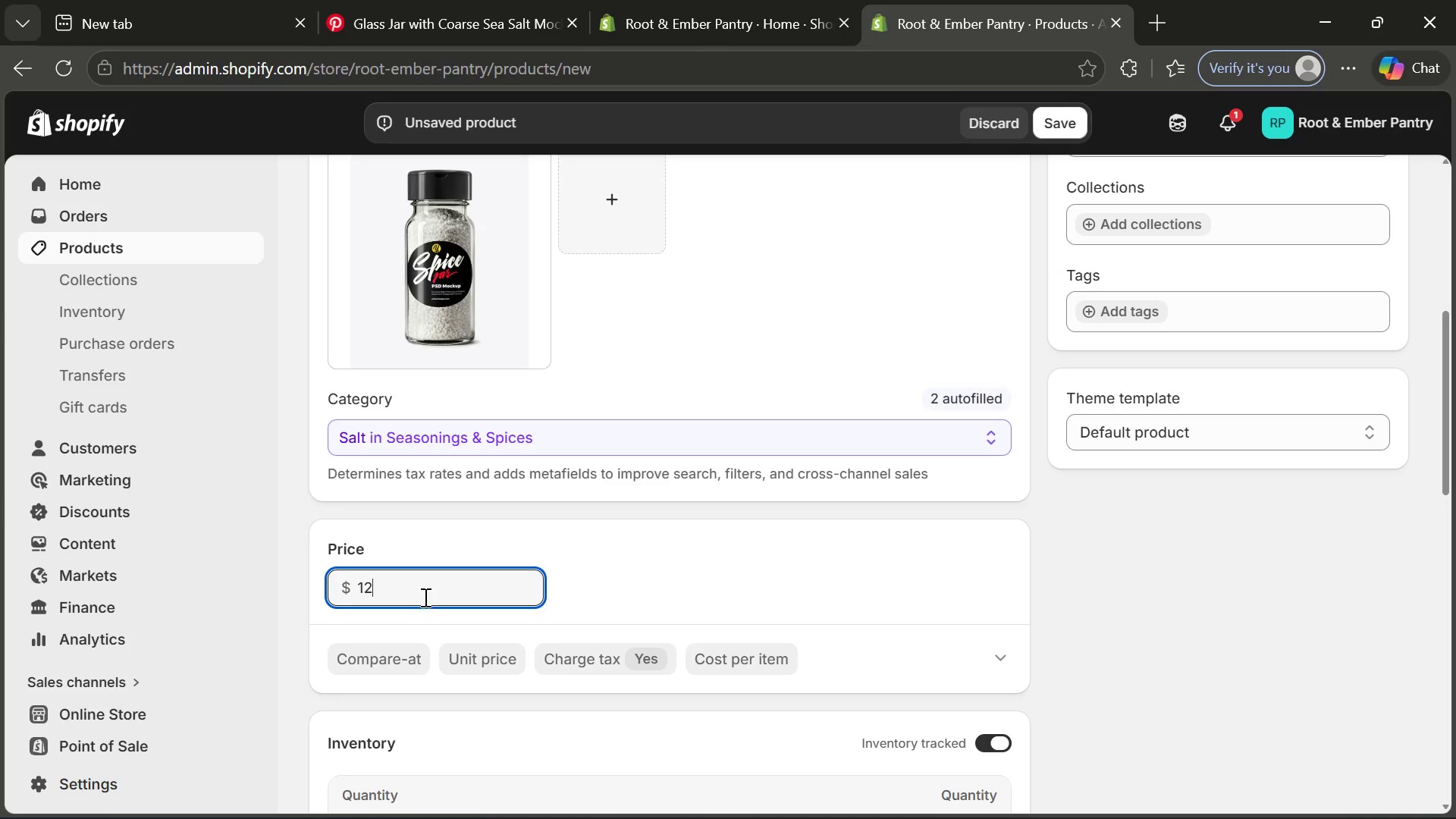 
mouse_move([421, 688])
 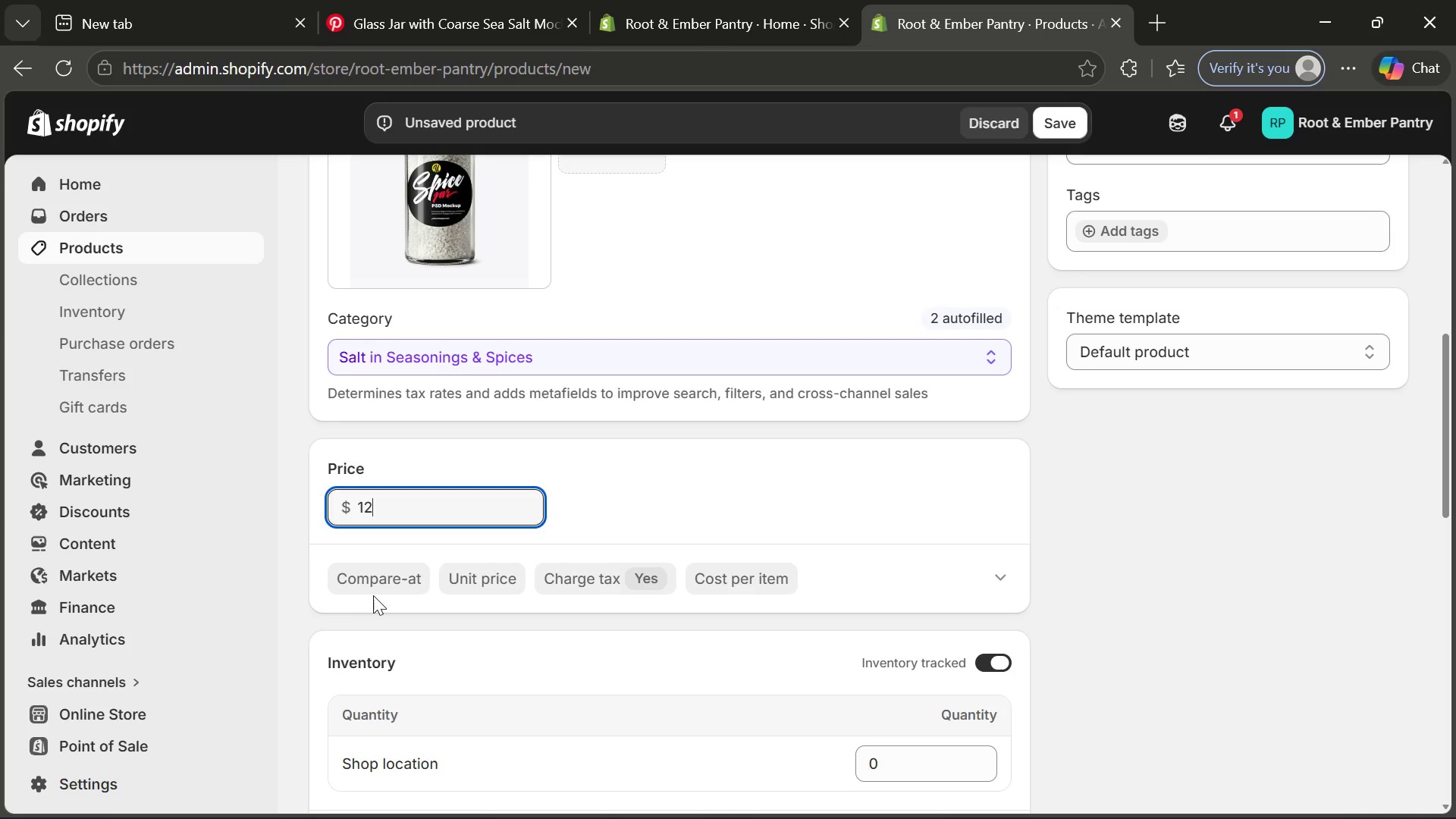 
left_click([373, 595])
 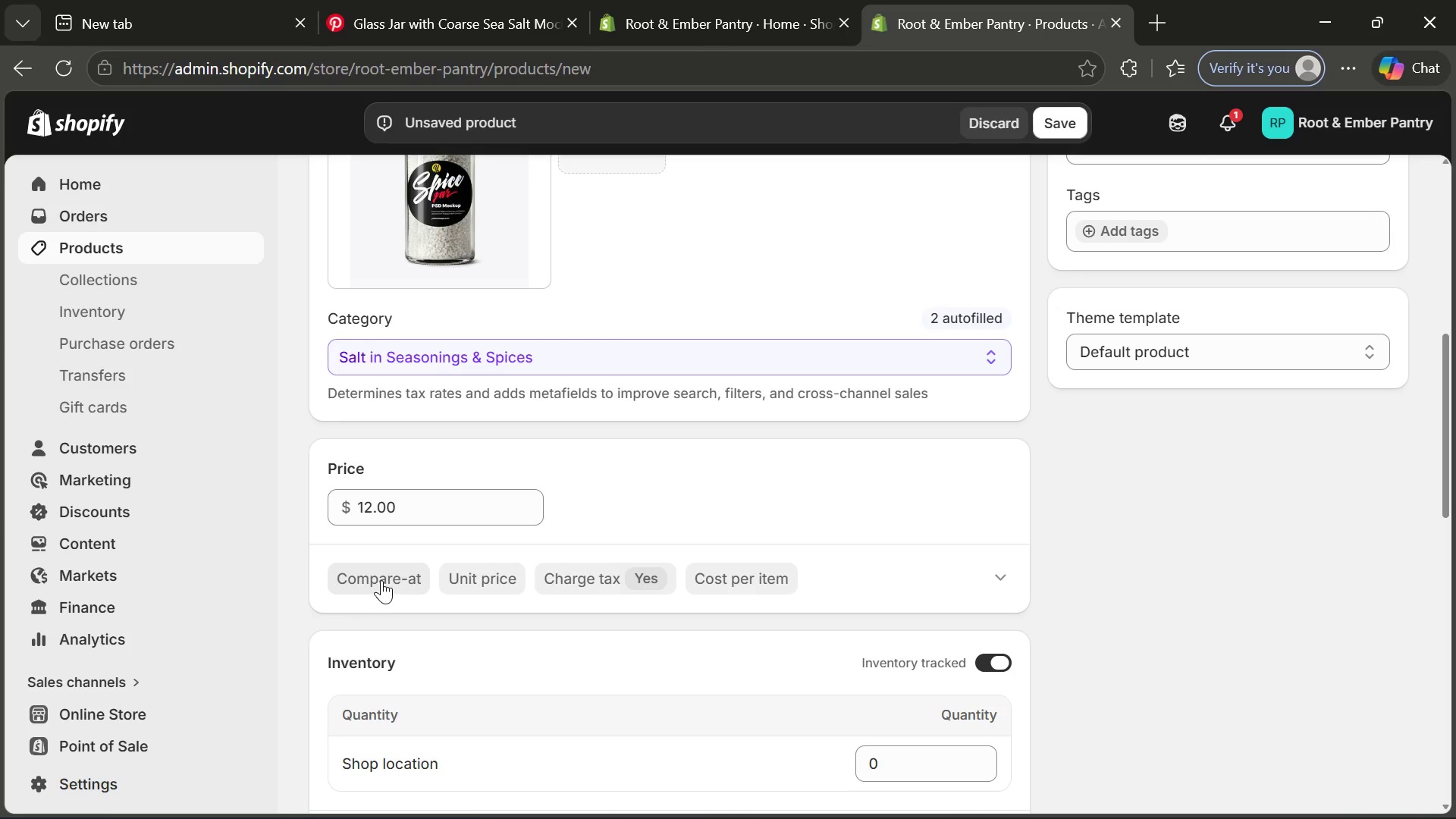 
left_click([381, 580])
 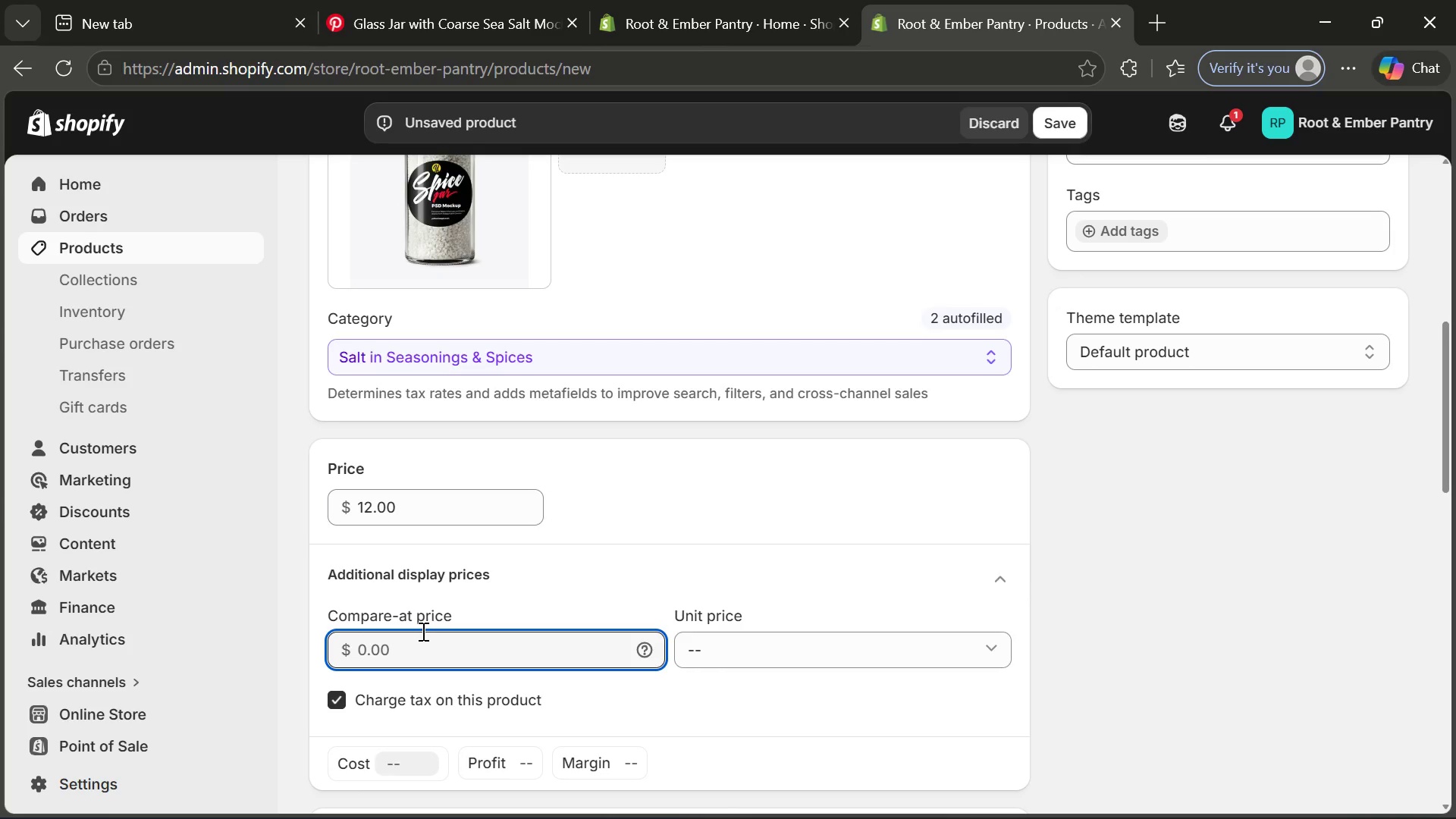 
type(15)
 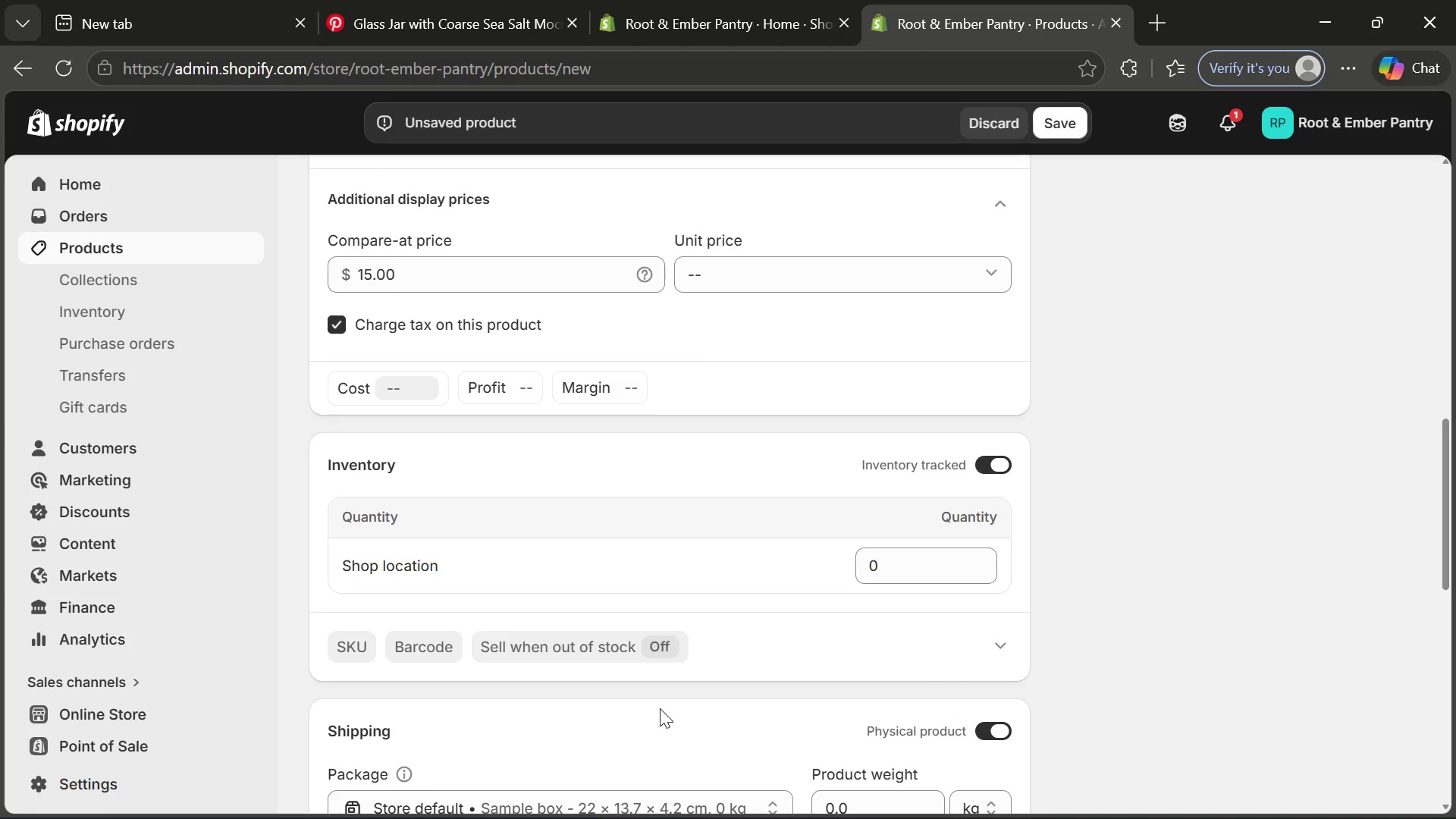 
wait(10.09)
 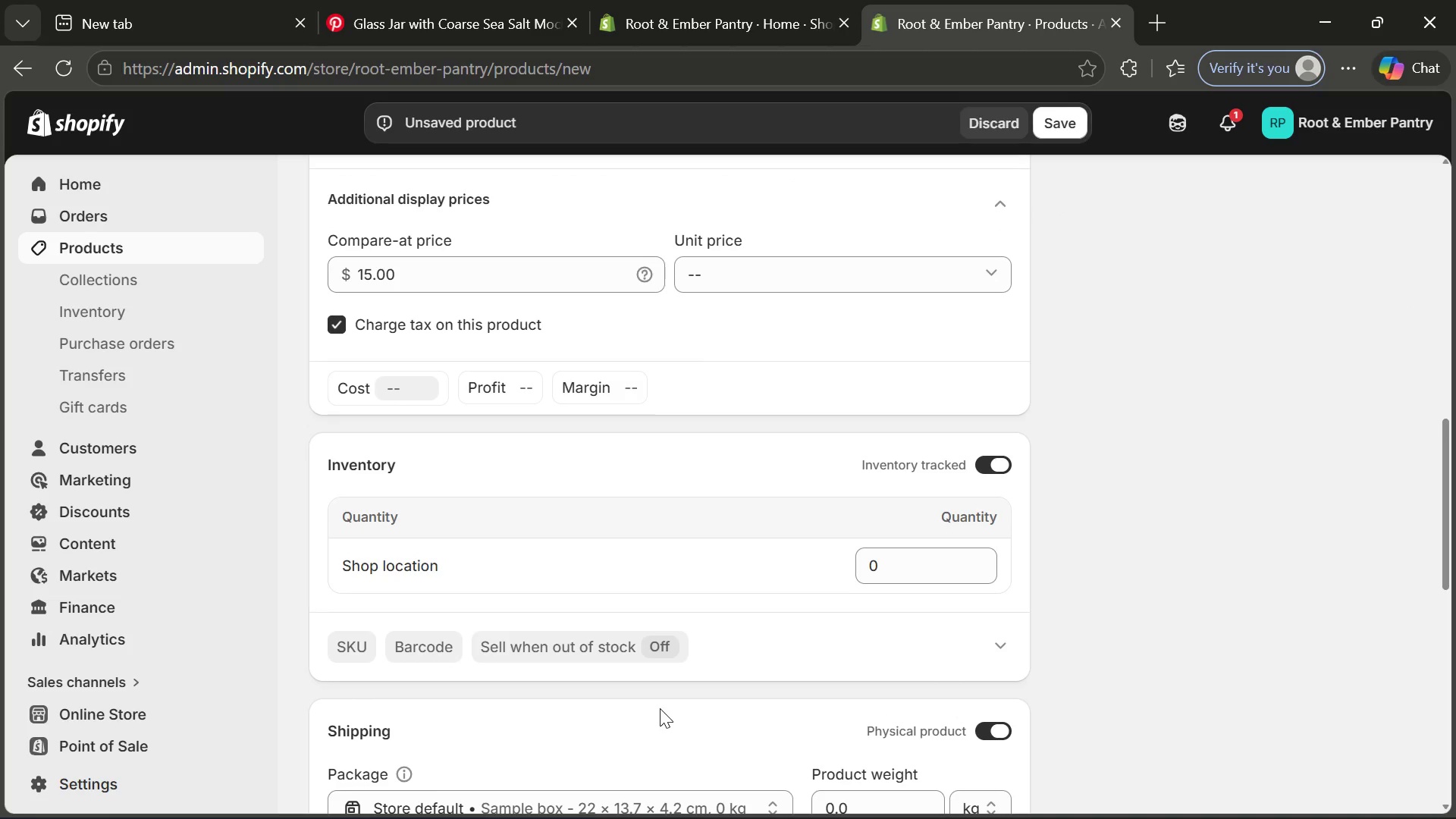 
mouse_move([365, 649])
 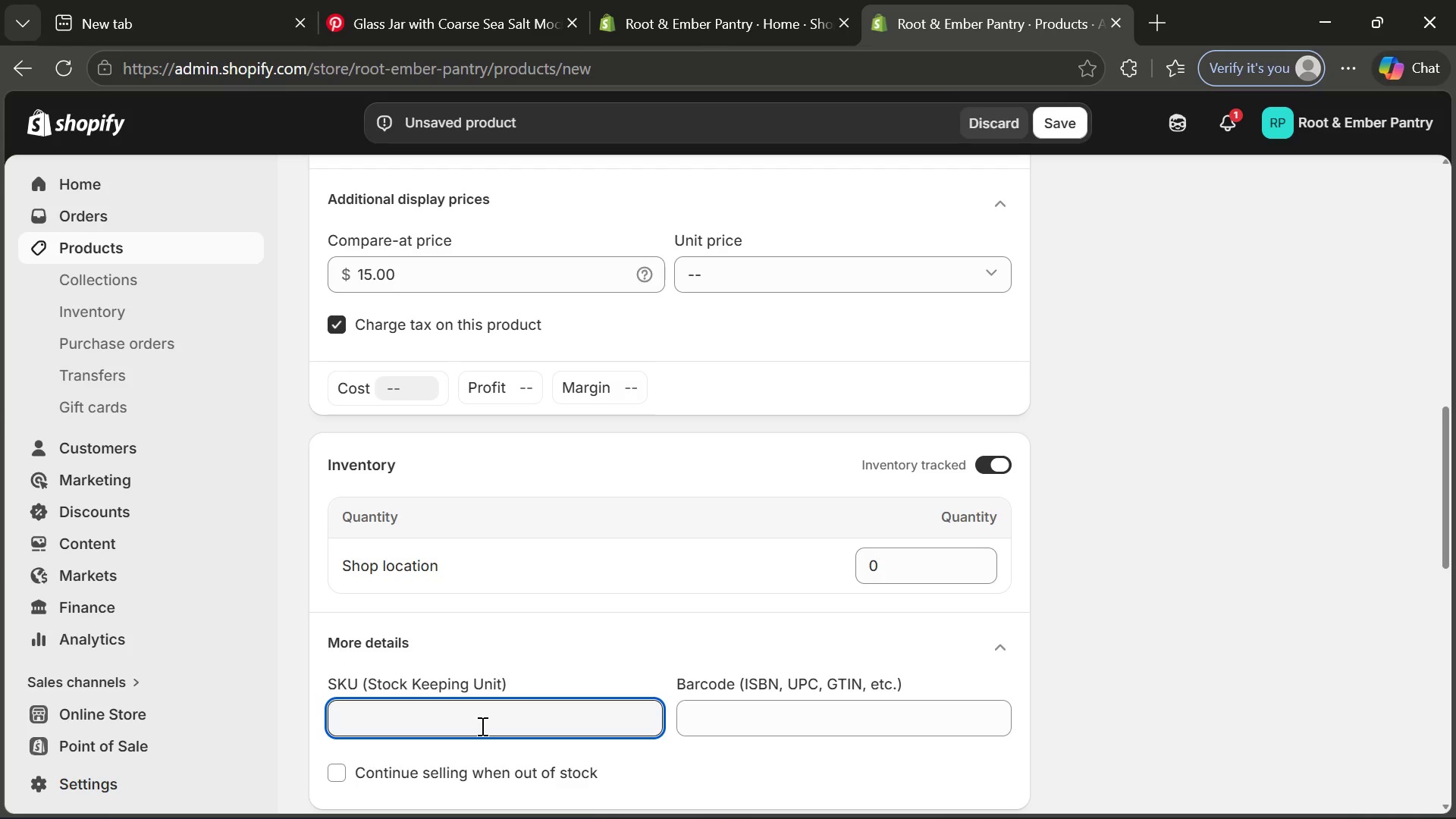 
type(RE-PS-001)
 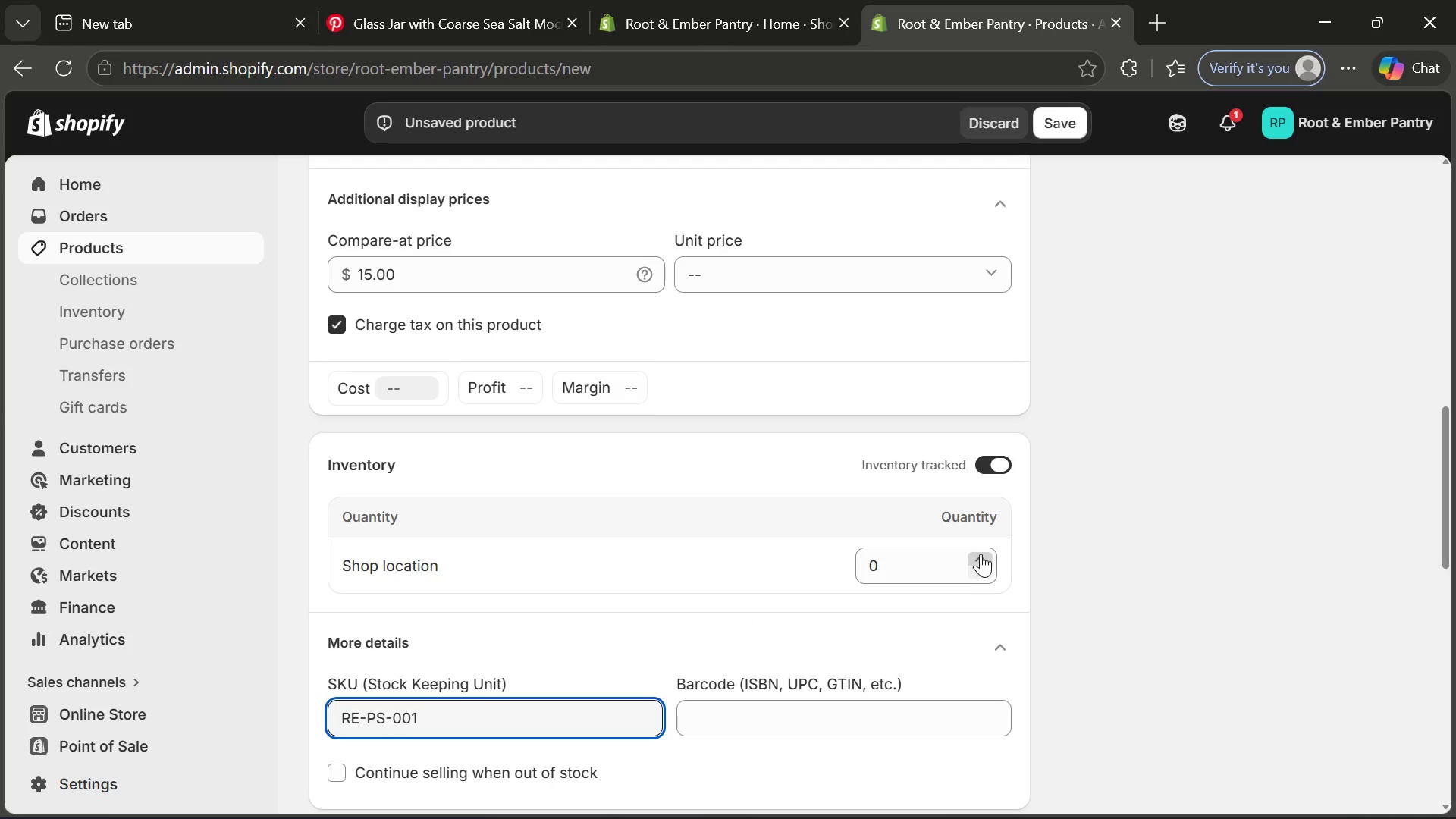 
double_click([981, 553])
 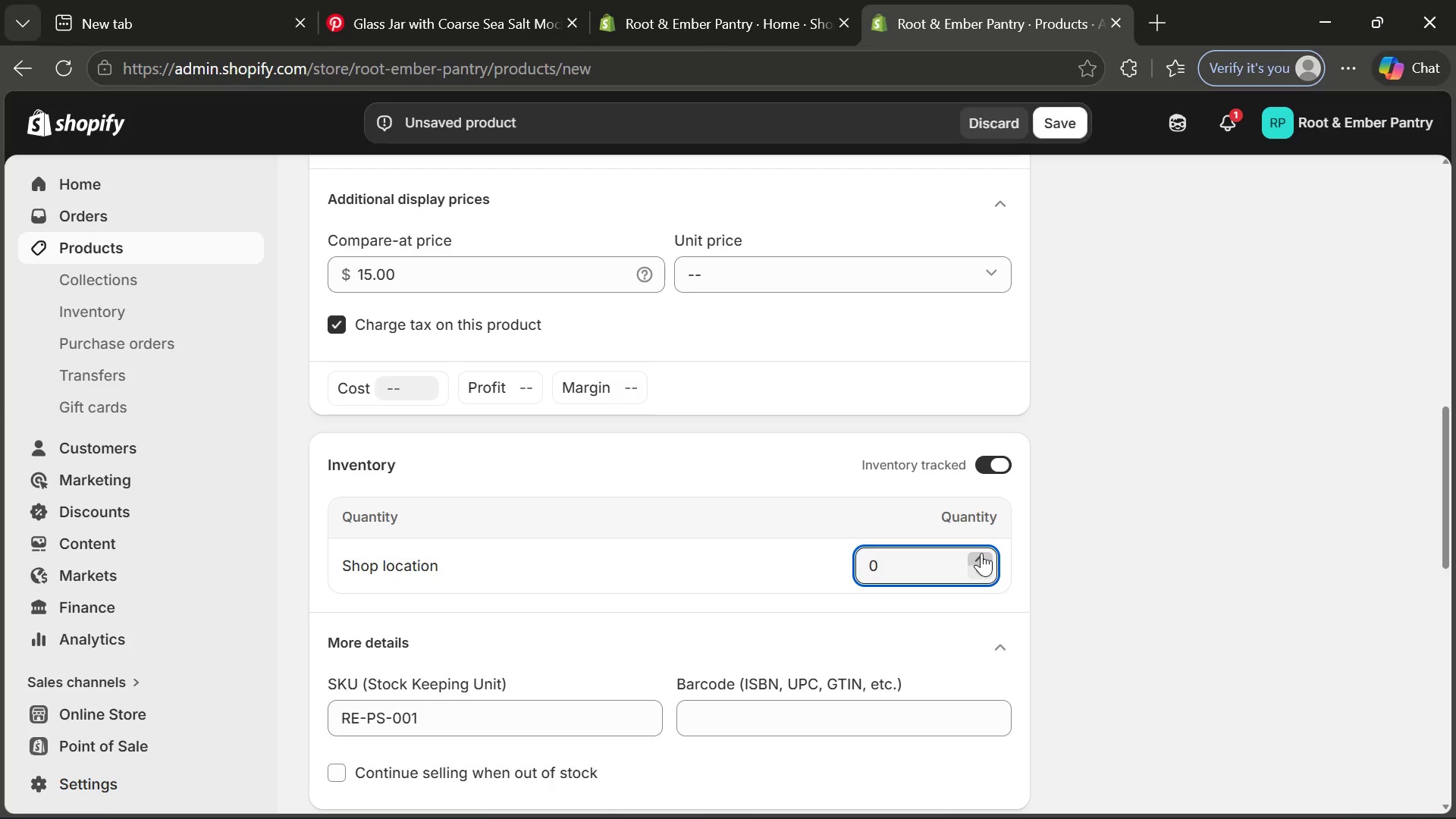 
triple_click([981, 553])
 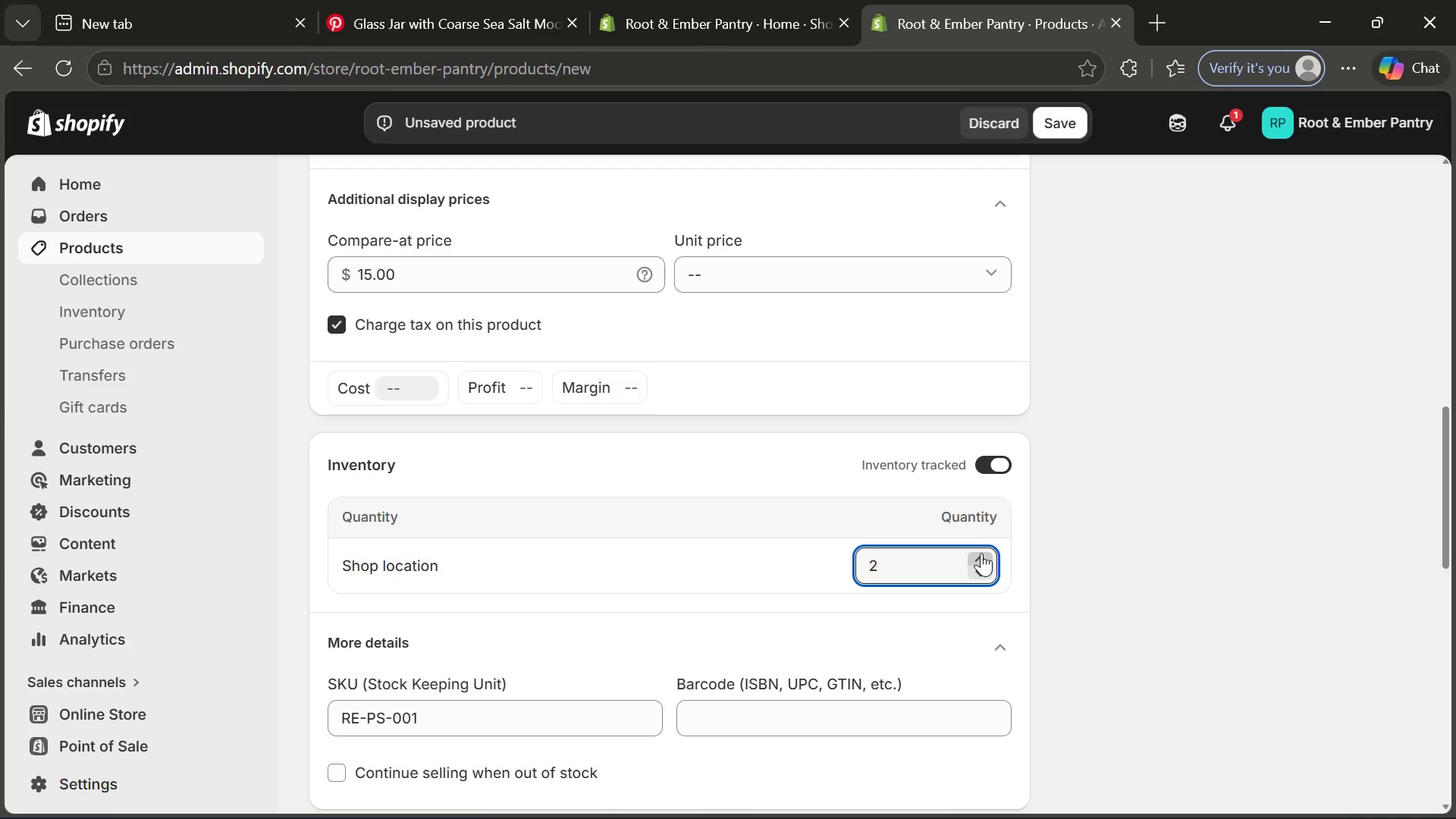 
triple_click([981, 553])
 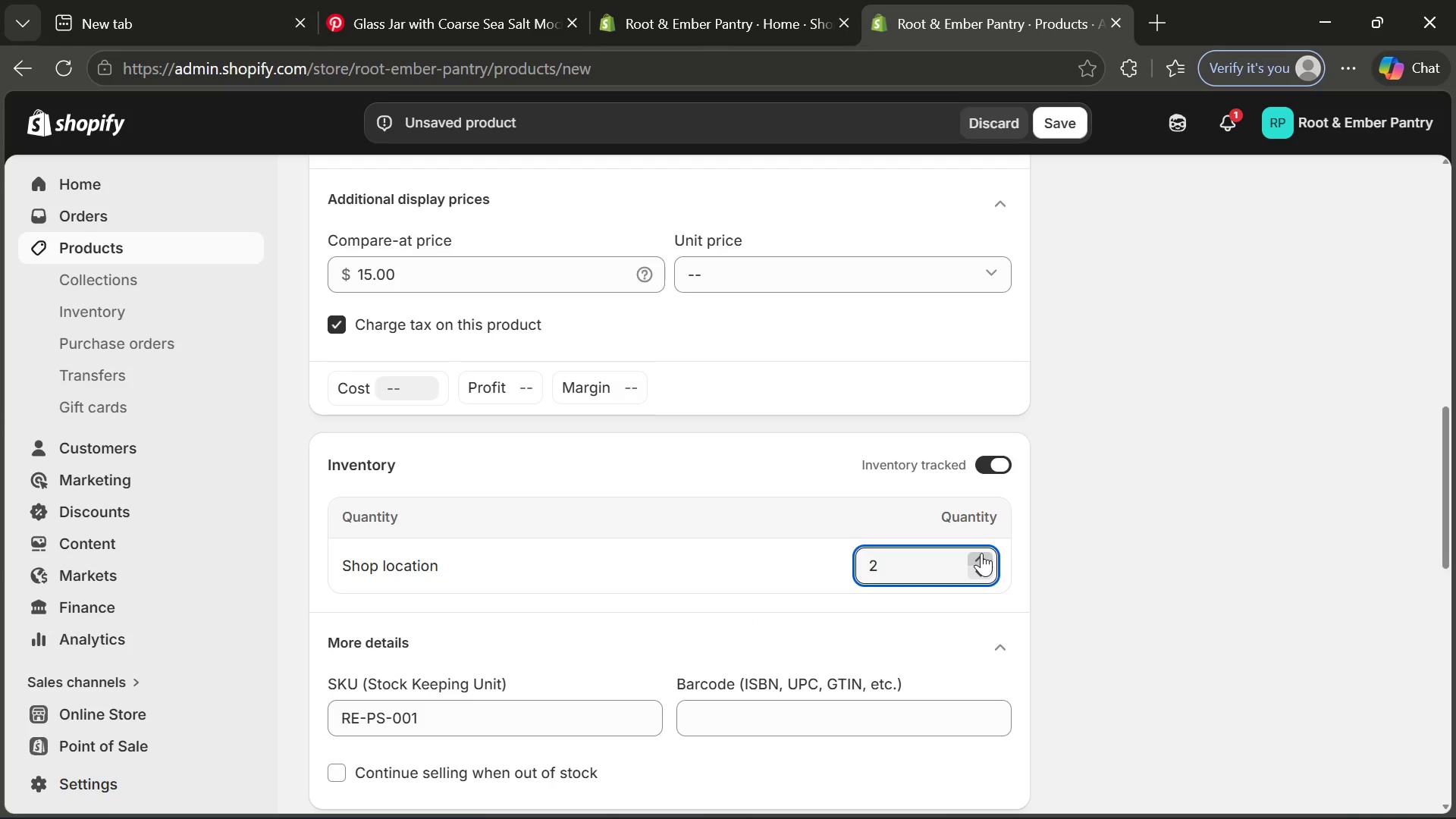 
triple_click([981, 553])
 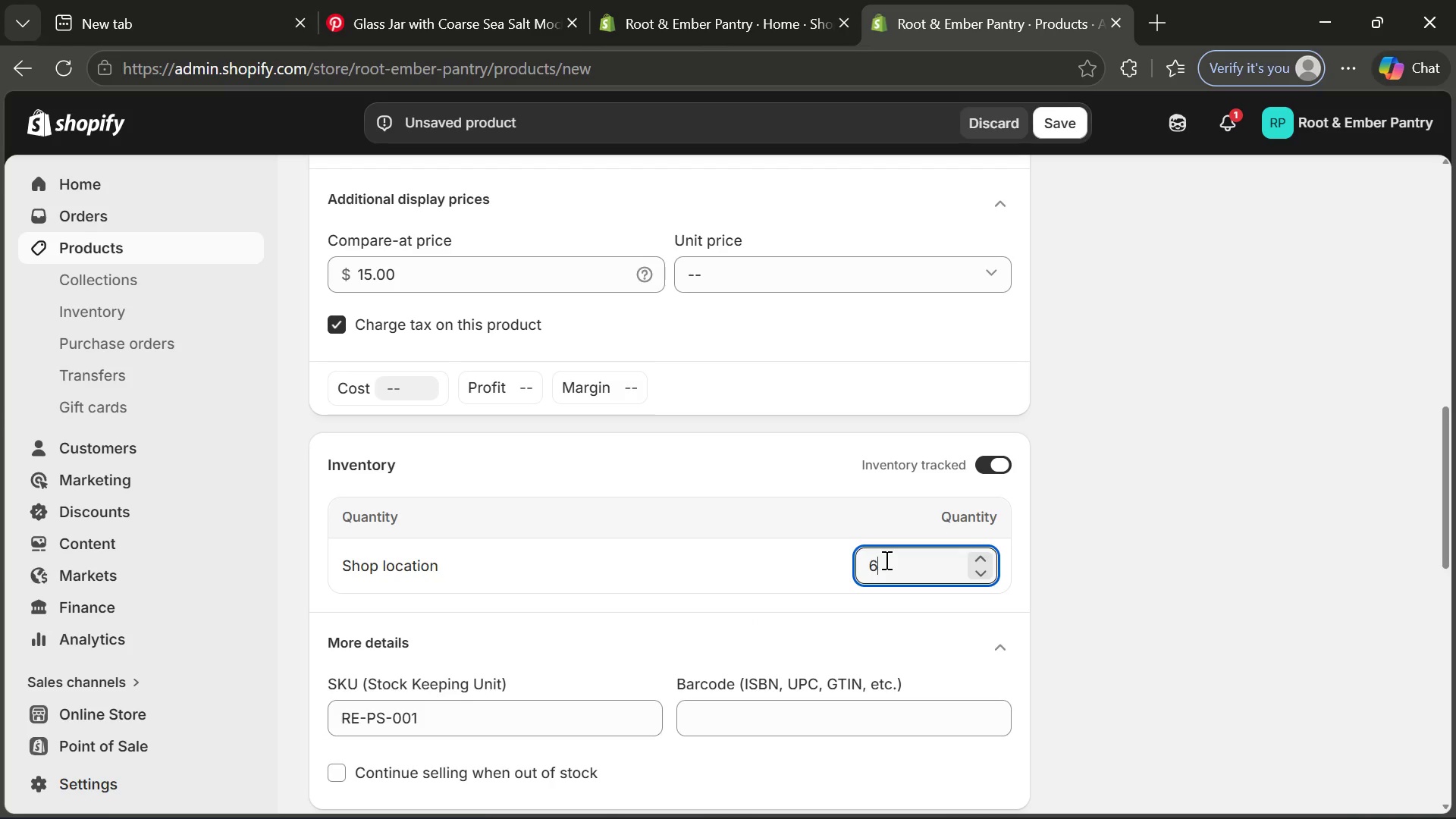 
left_click([885, 560])
 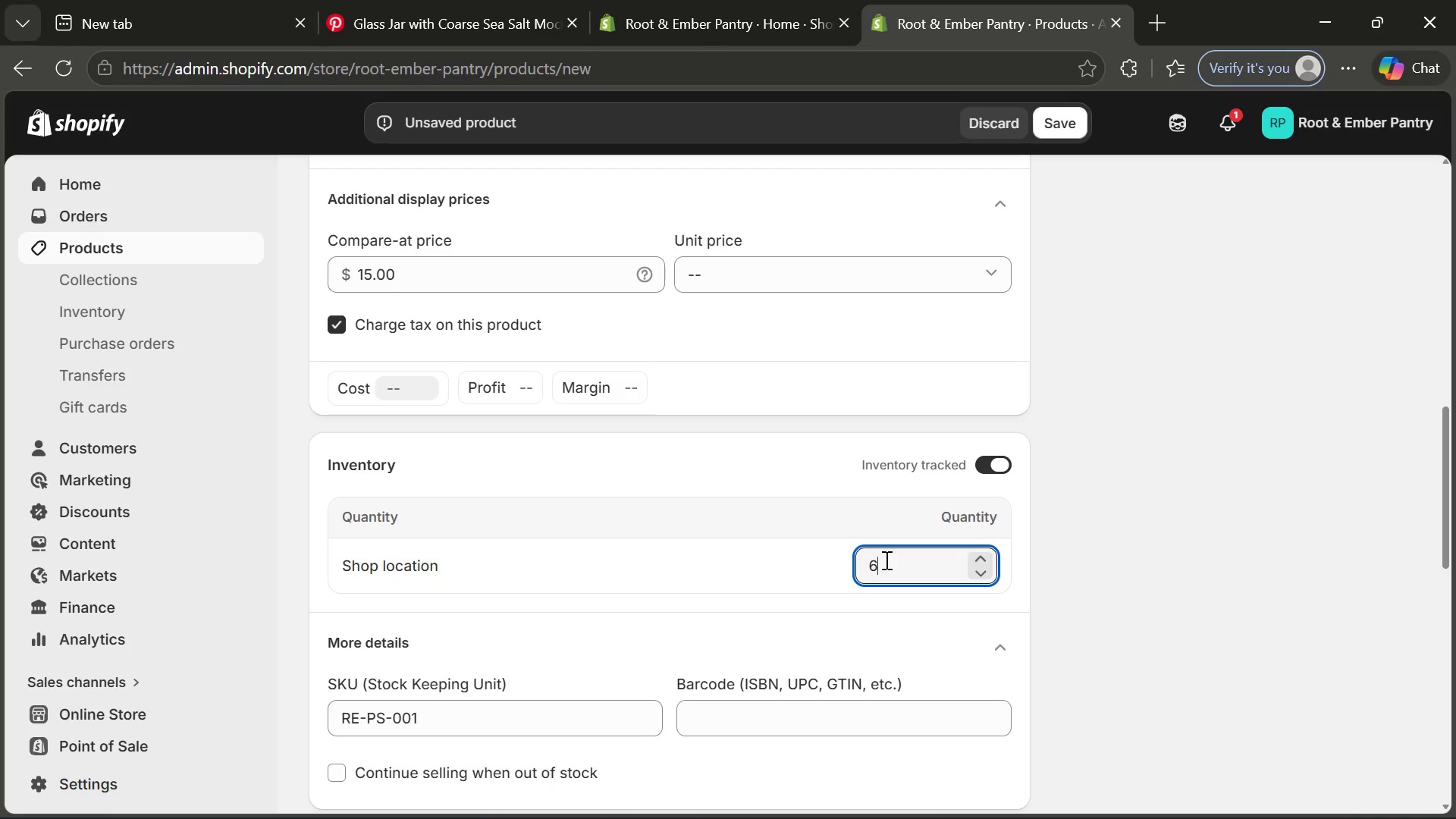 
type(50)
 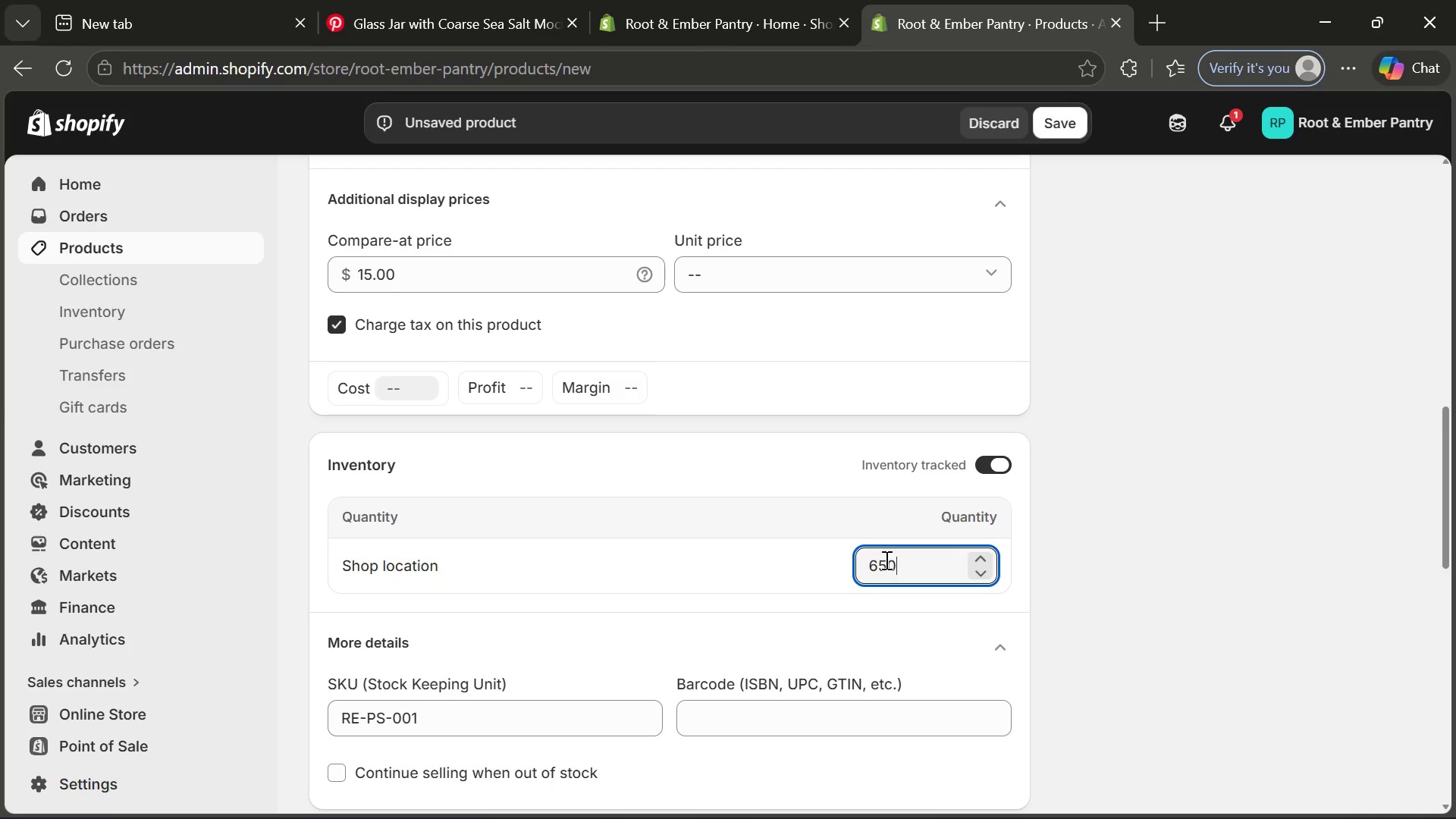 
key(ArrowLeft)
 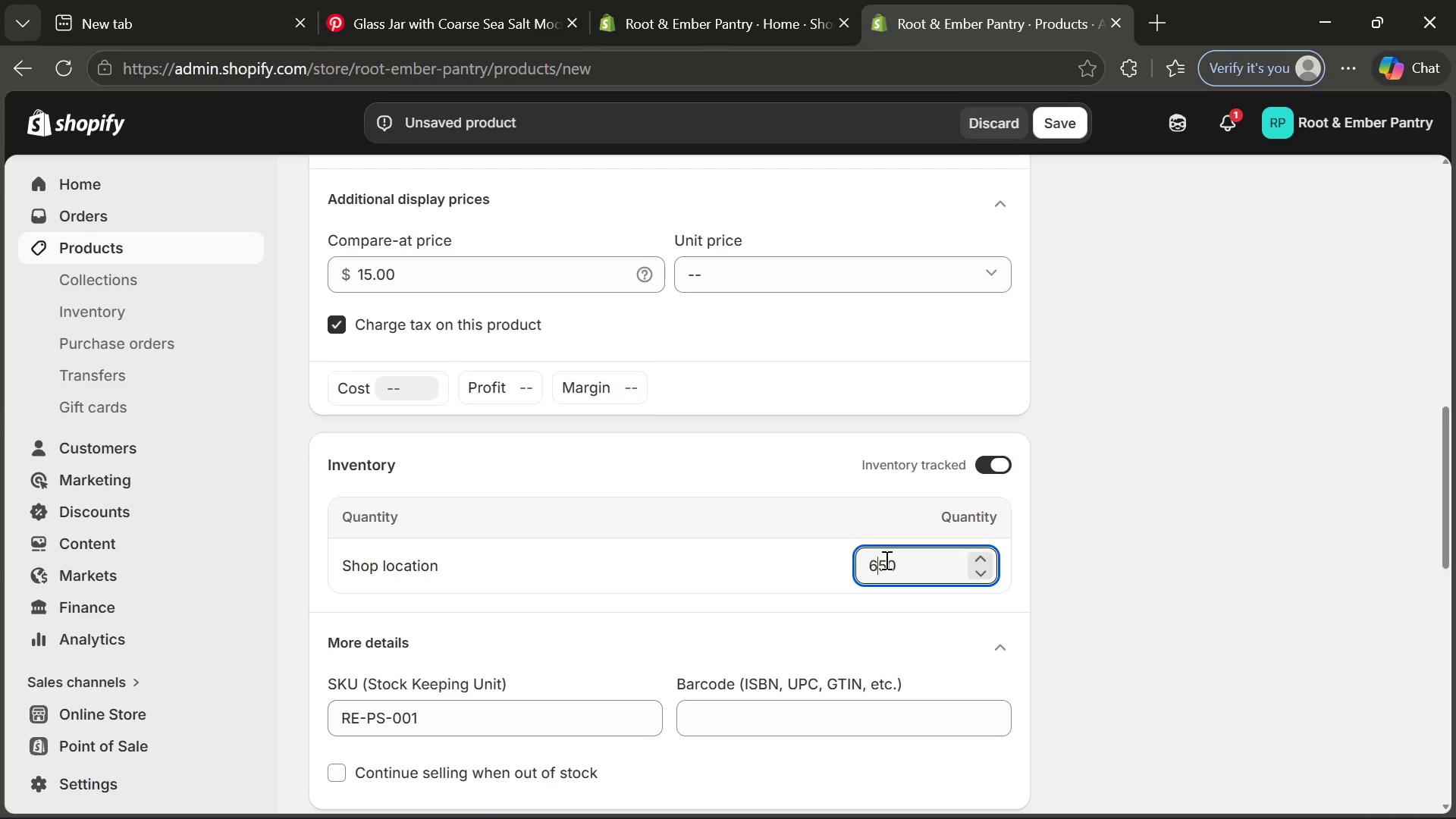 
key(ArrowLeft)
 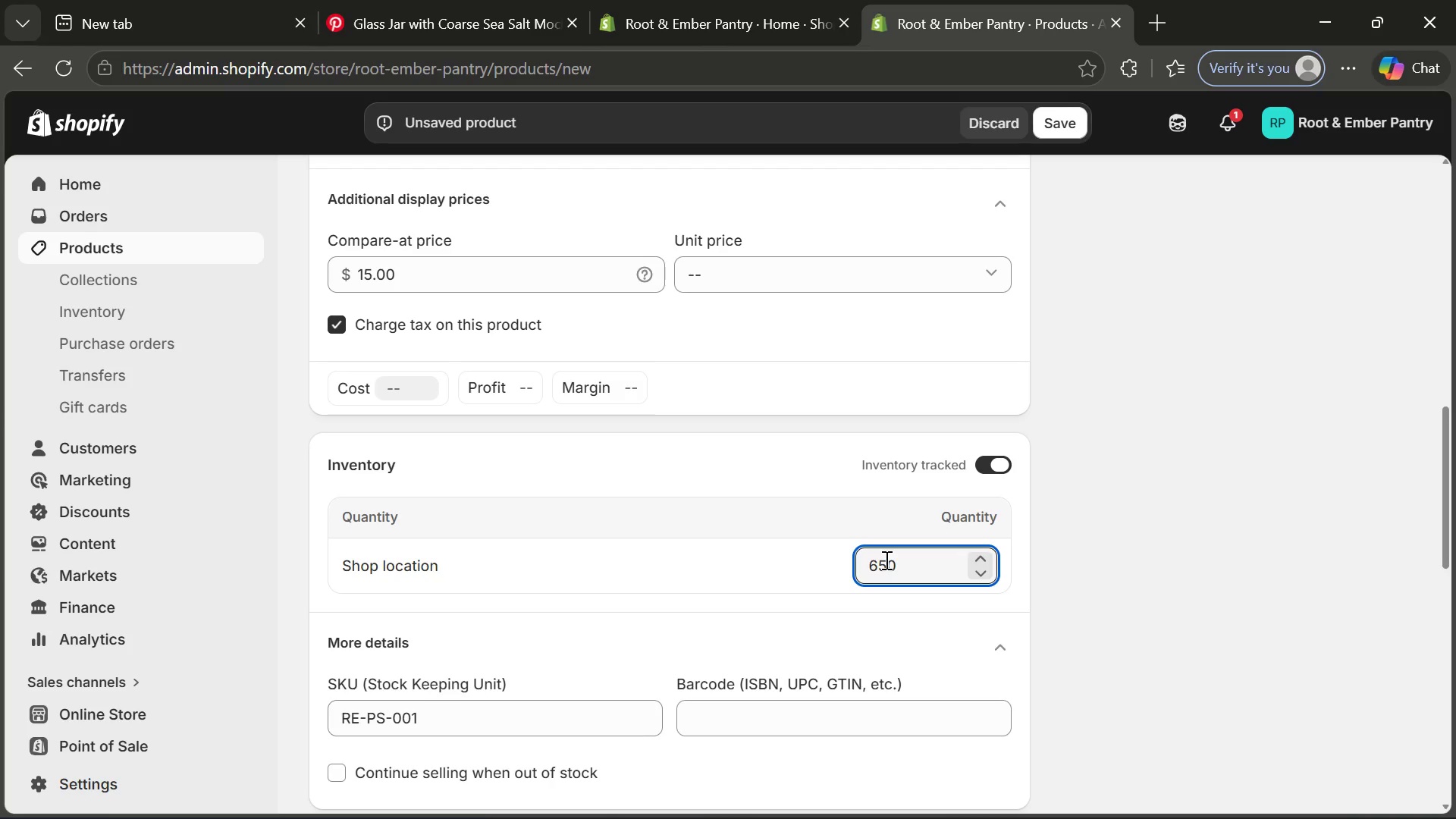 
key(Backspace)
 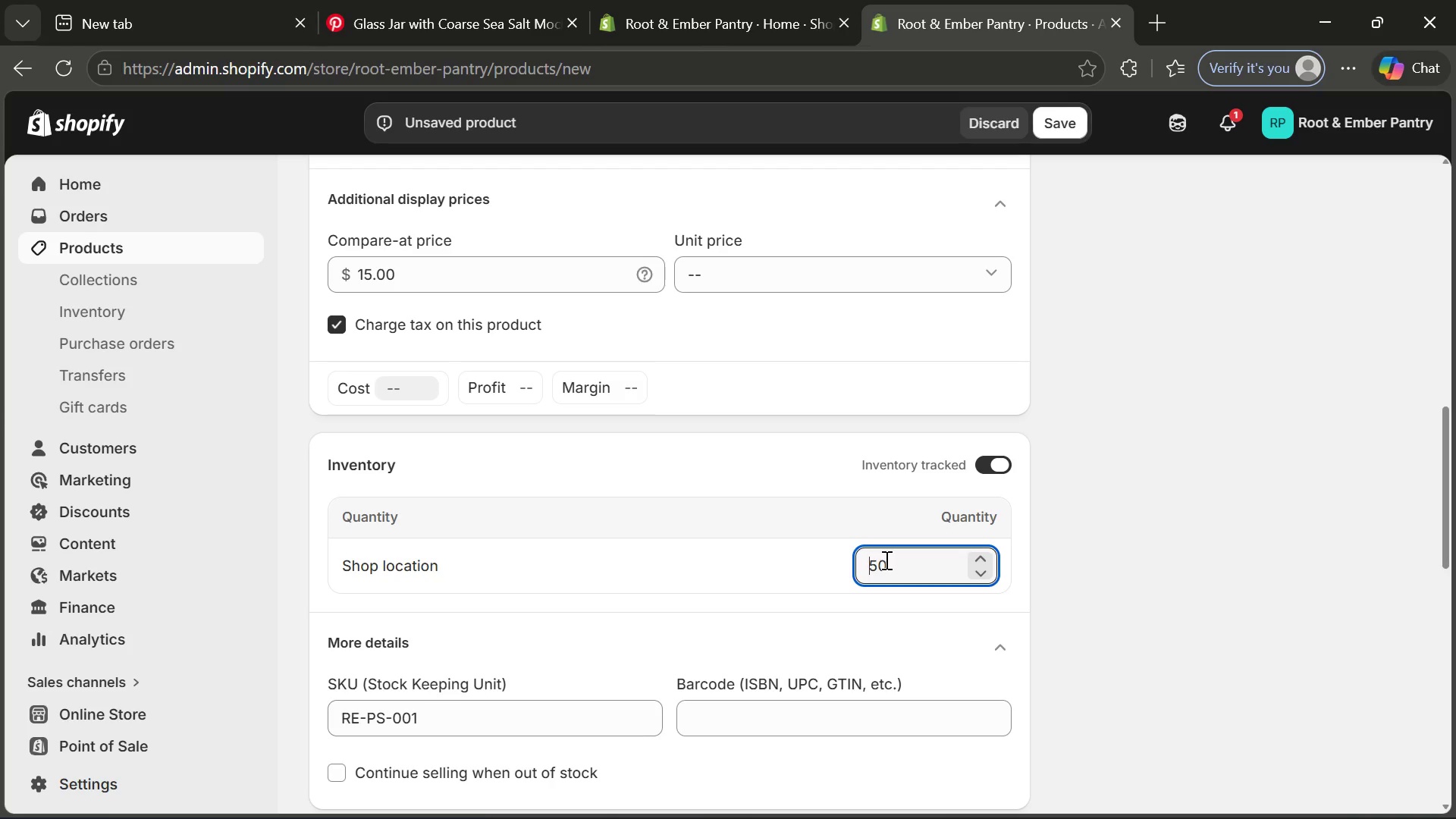 
wait(8.85)
 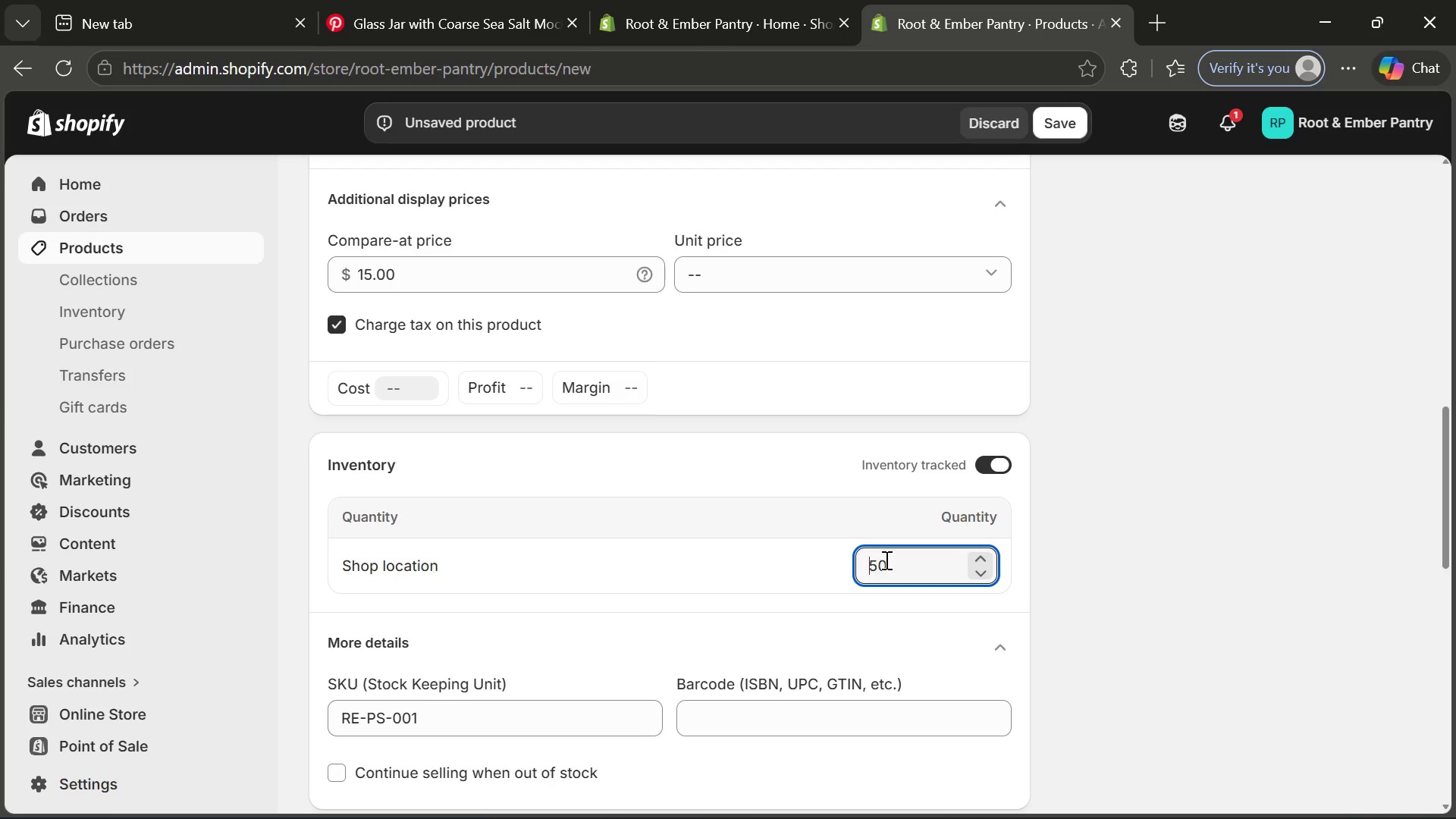 
mouse_move([979, 610])
 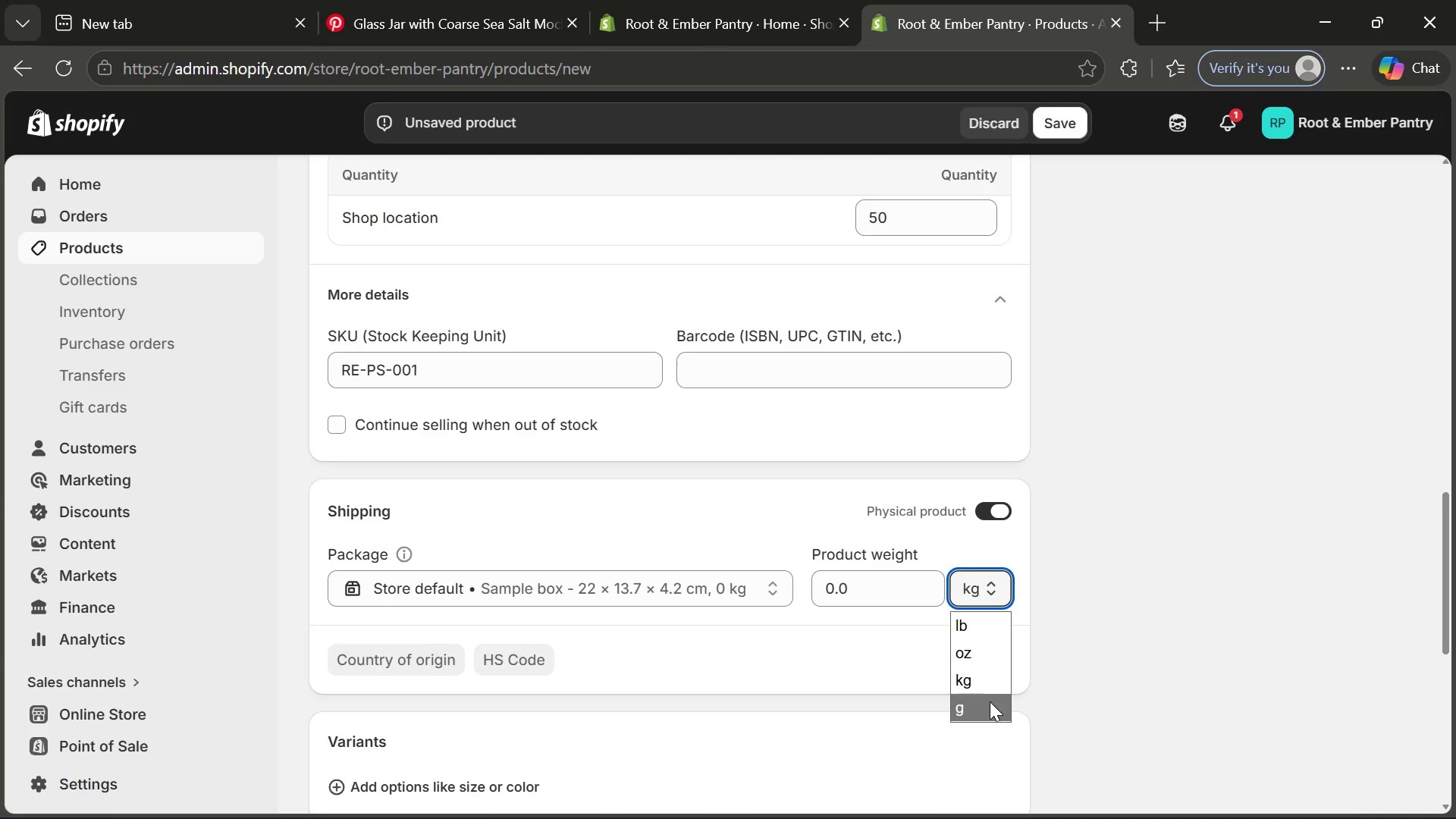 
left_click([990, 701])
 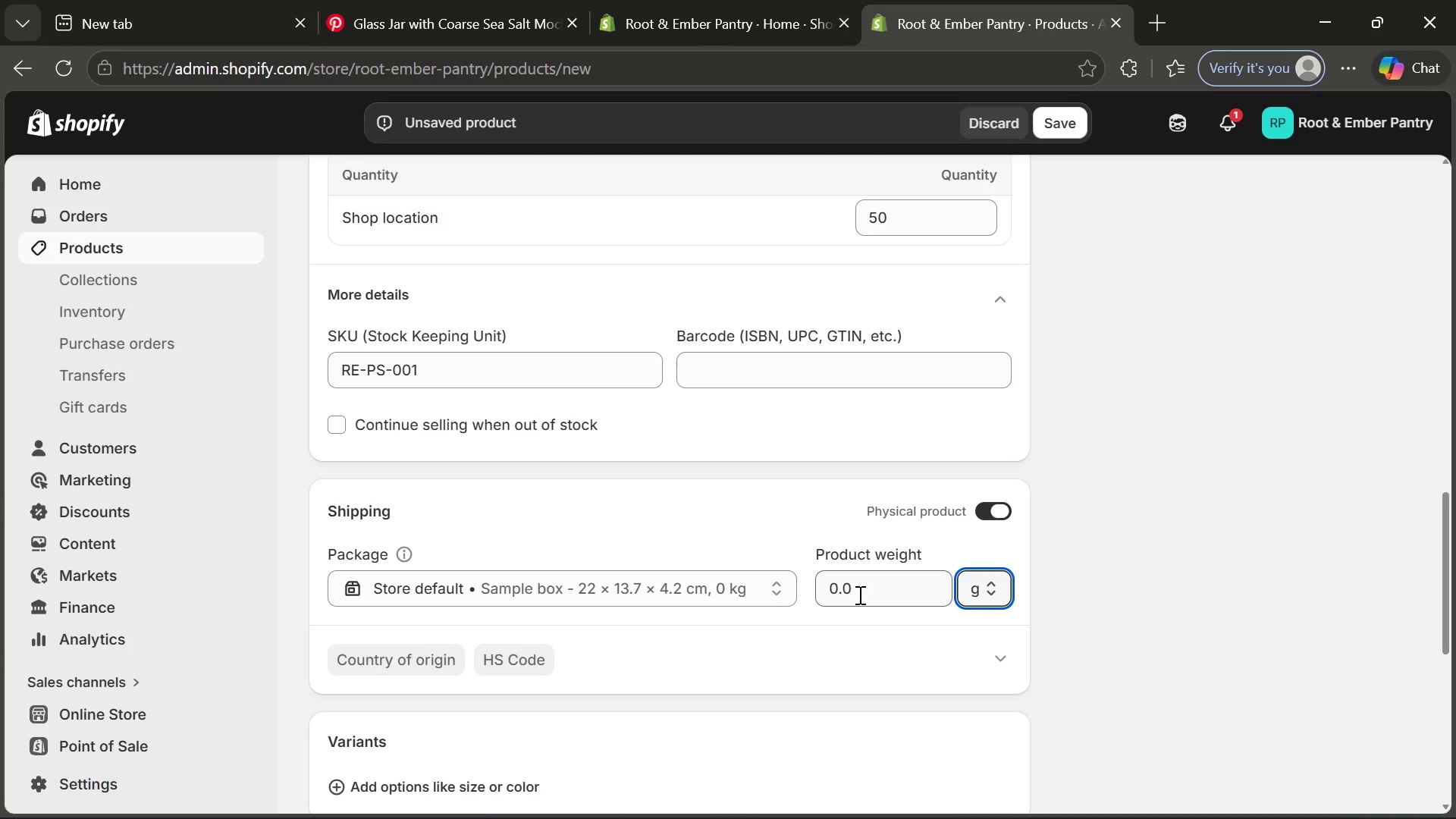 
left_click([857, 592])
 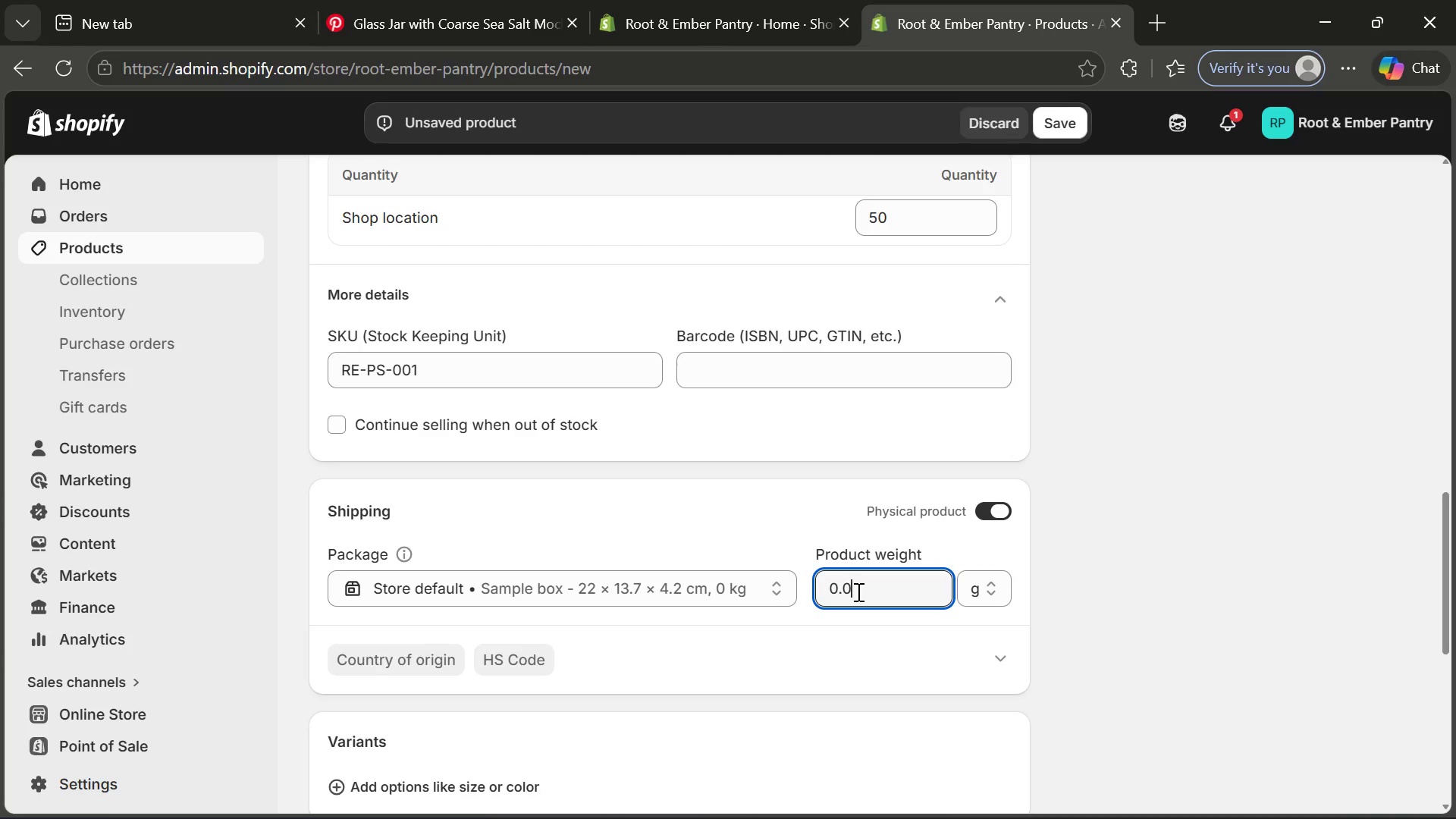 
hold_key(key=Backspace, duration=0.78)
 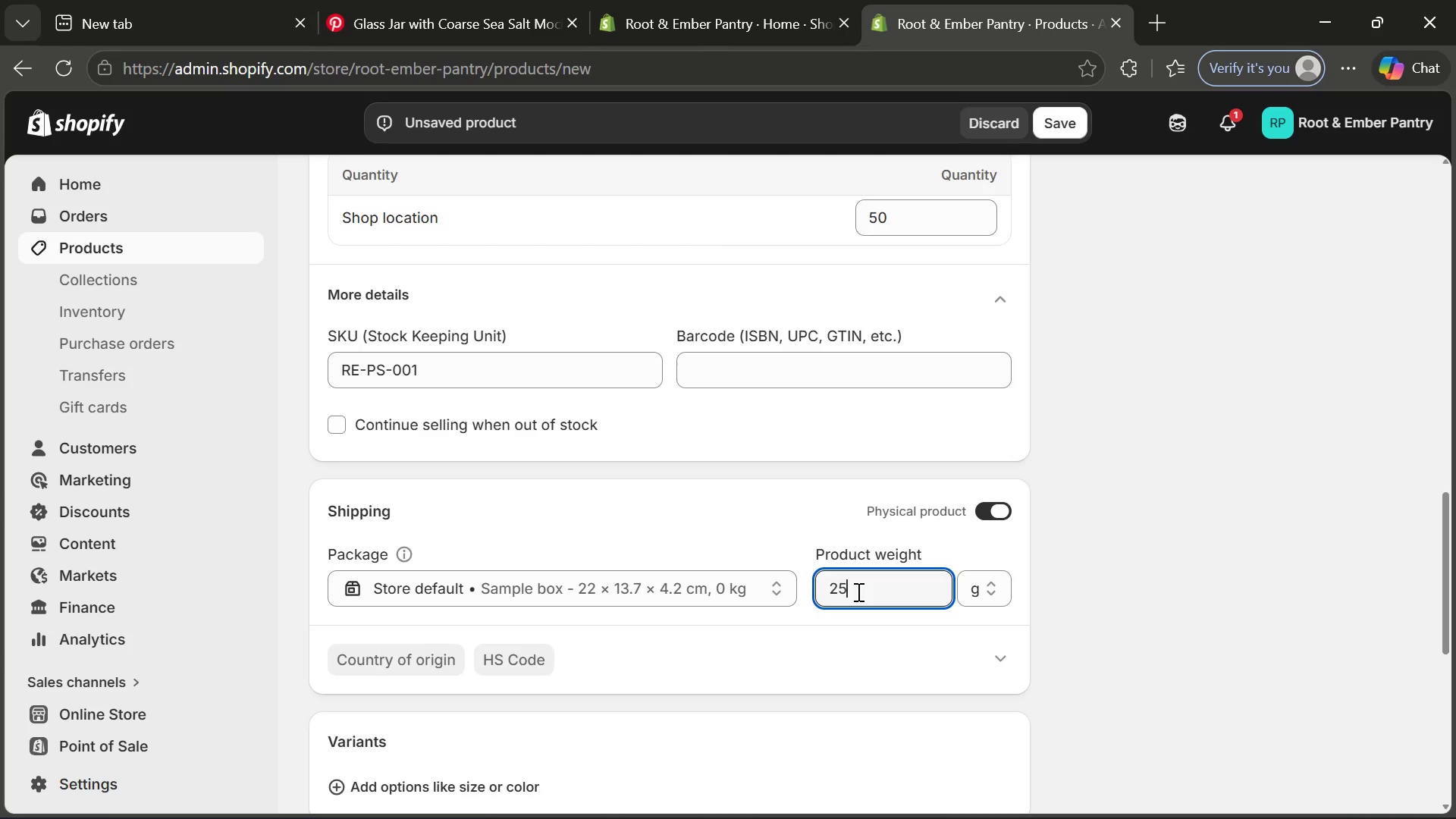 
type(250)
 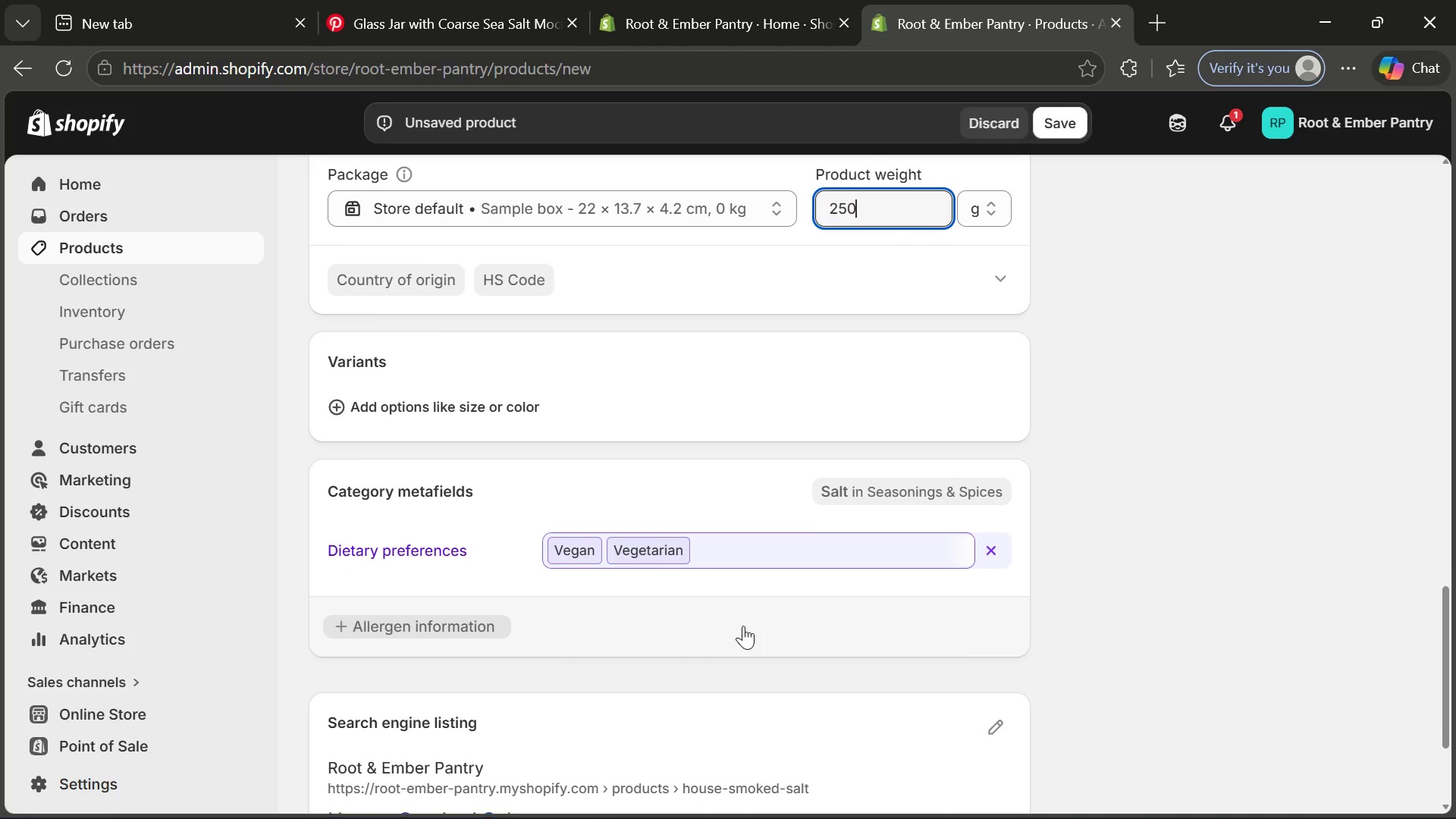 
wait(10.78)
 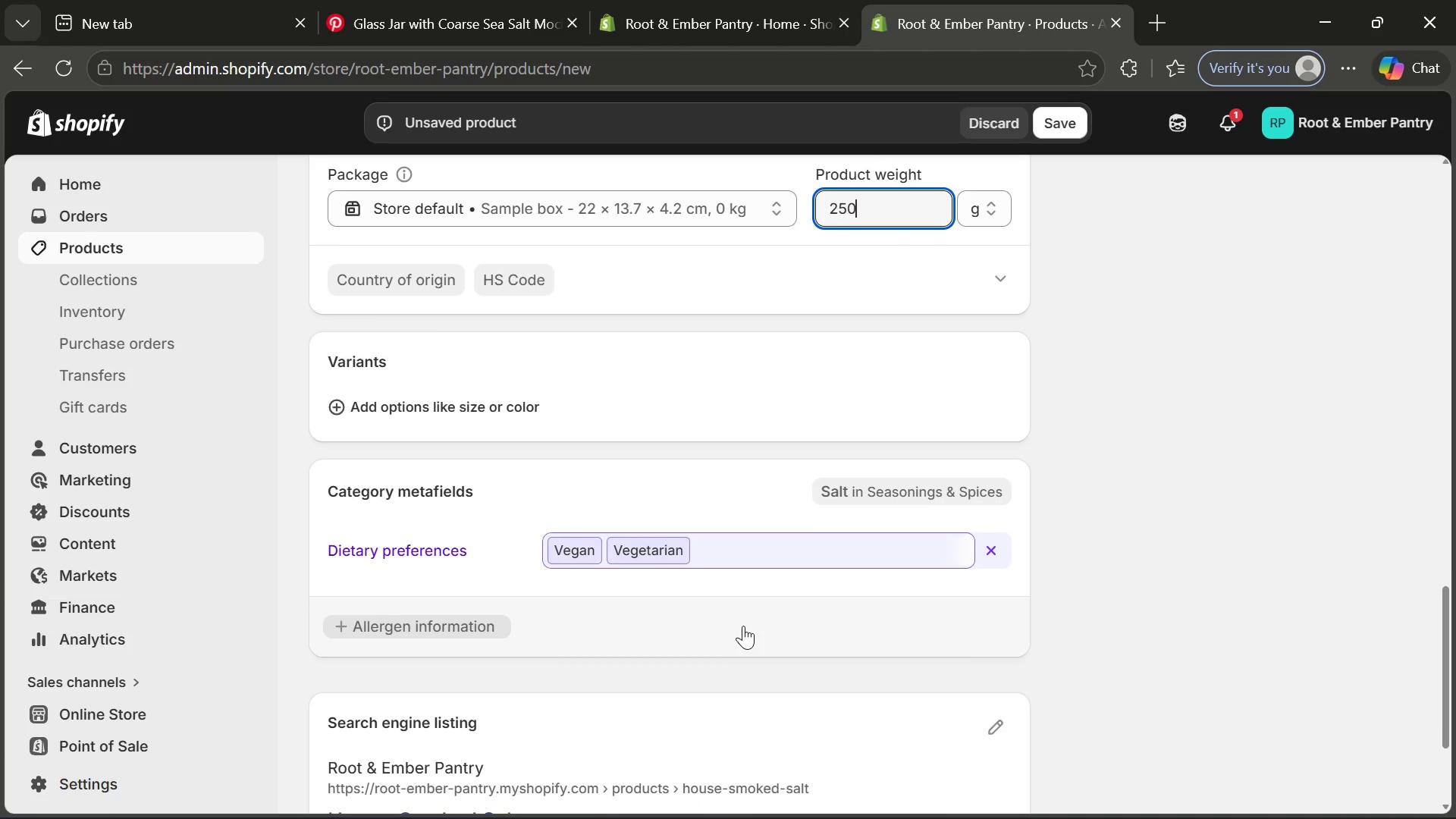 
left_click([1118, 573])
 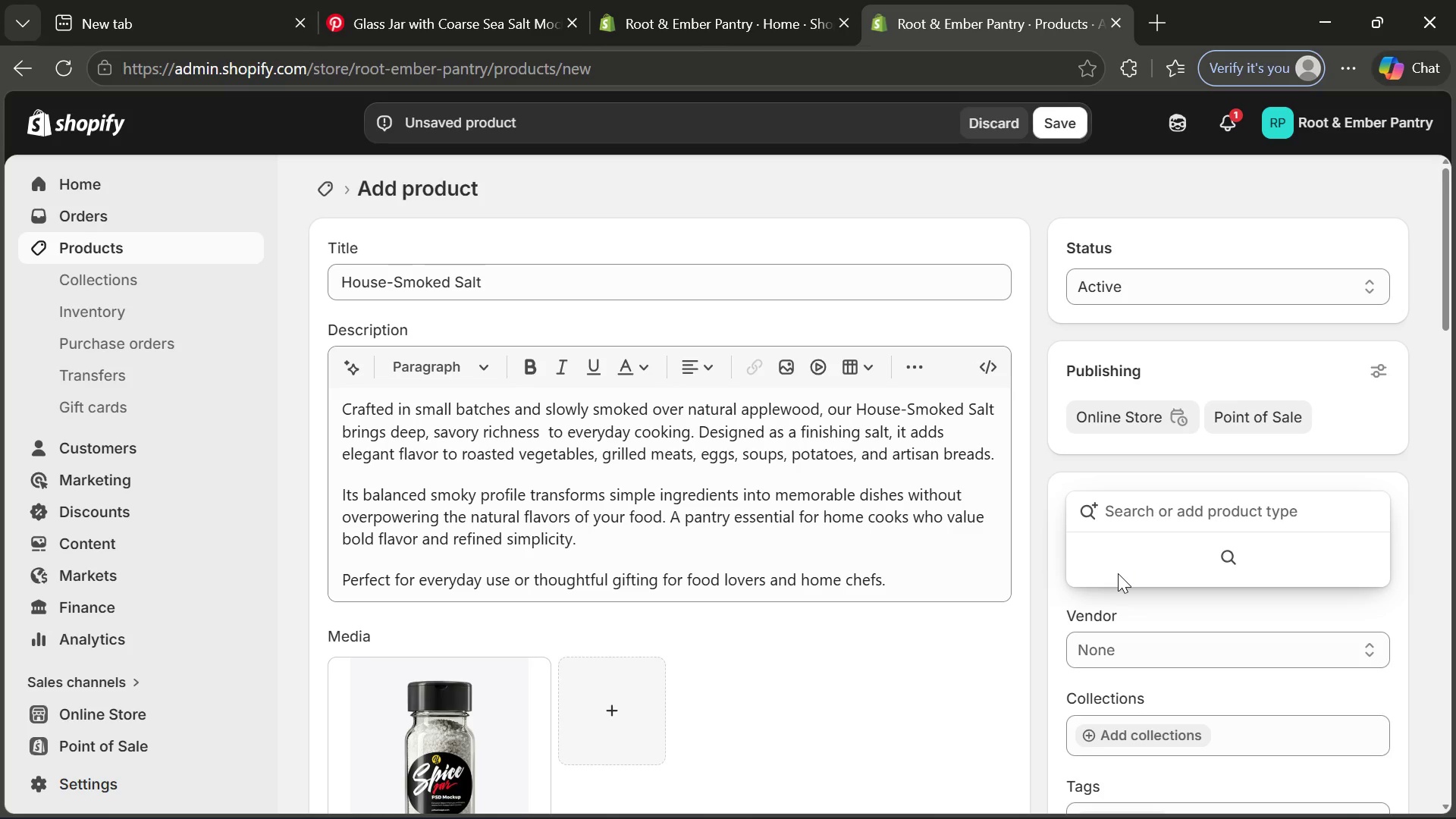 
type(Pantry Staples)
 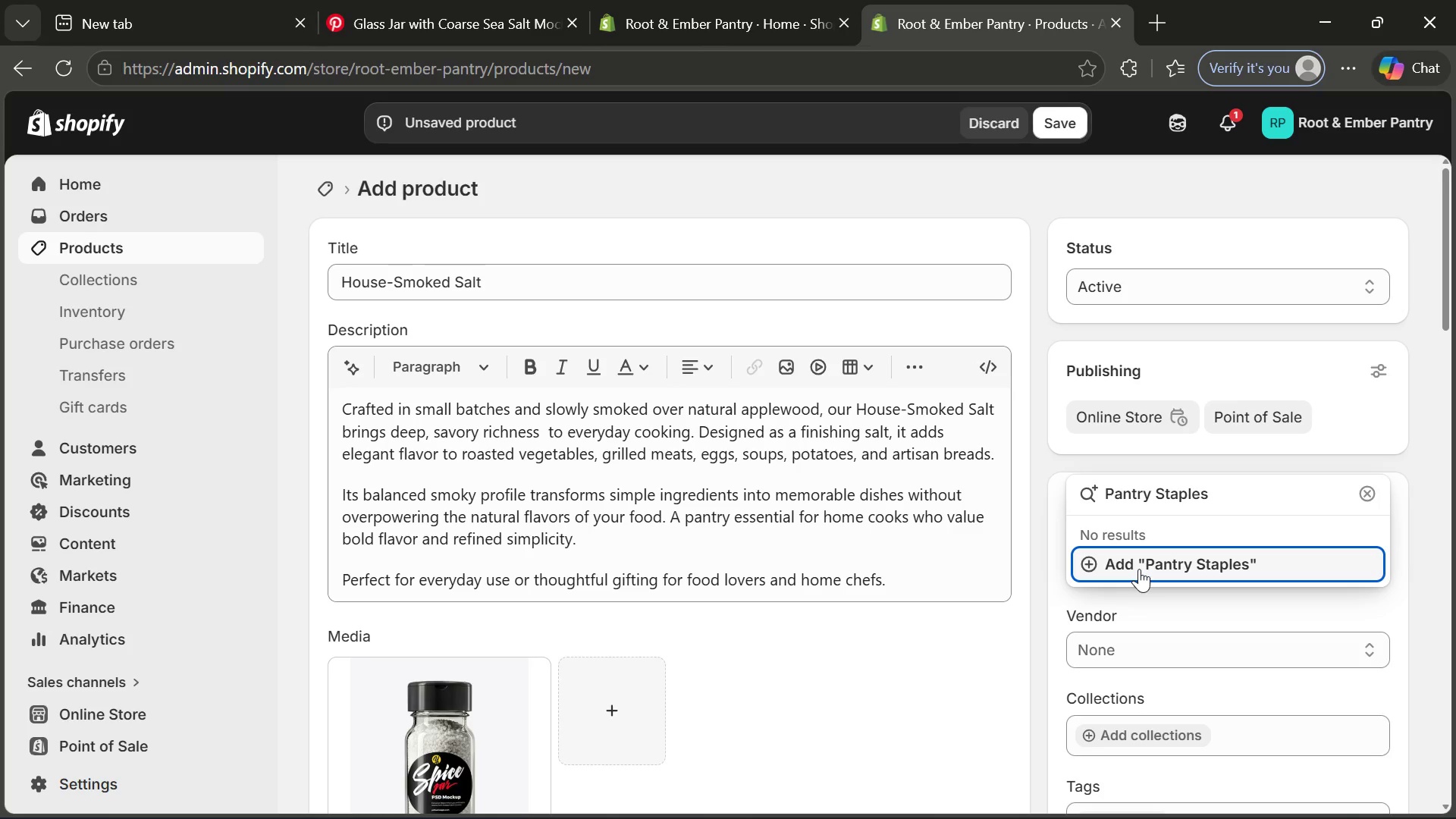 
left_click([1139, 569])
 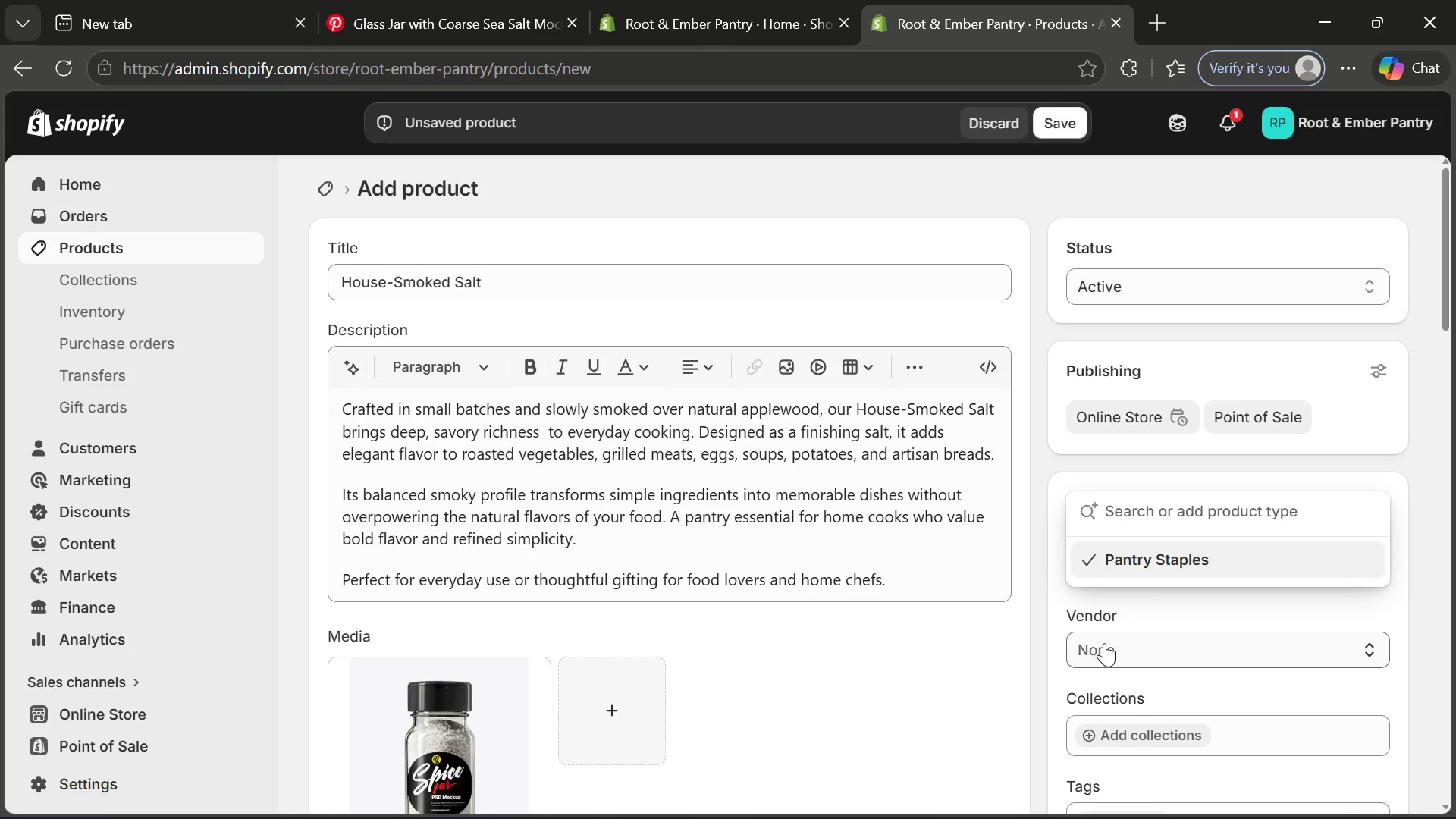 
left_click([1104, 654])
 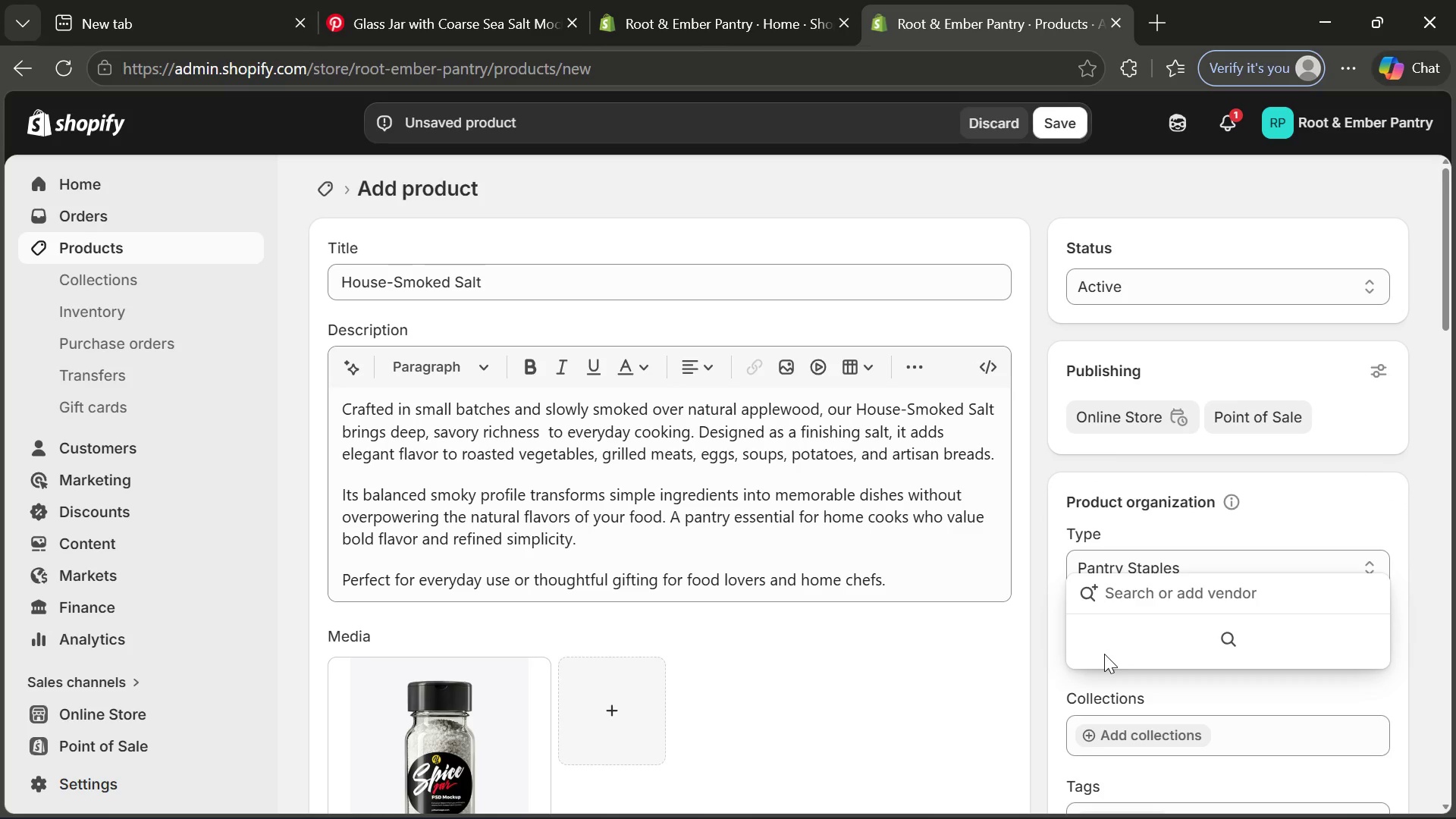 
type(Root & Enber)
 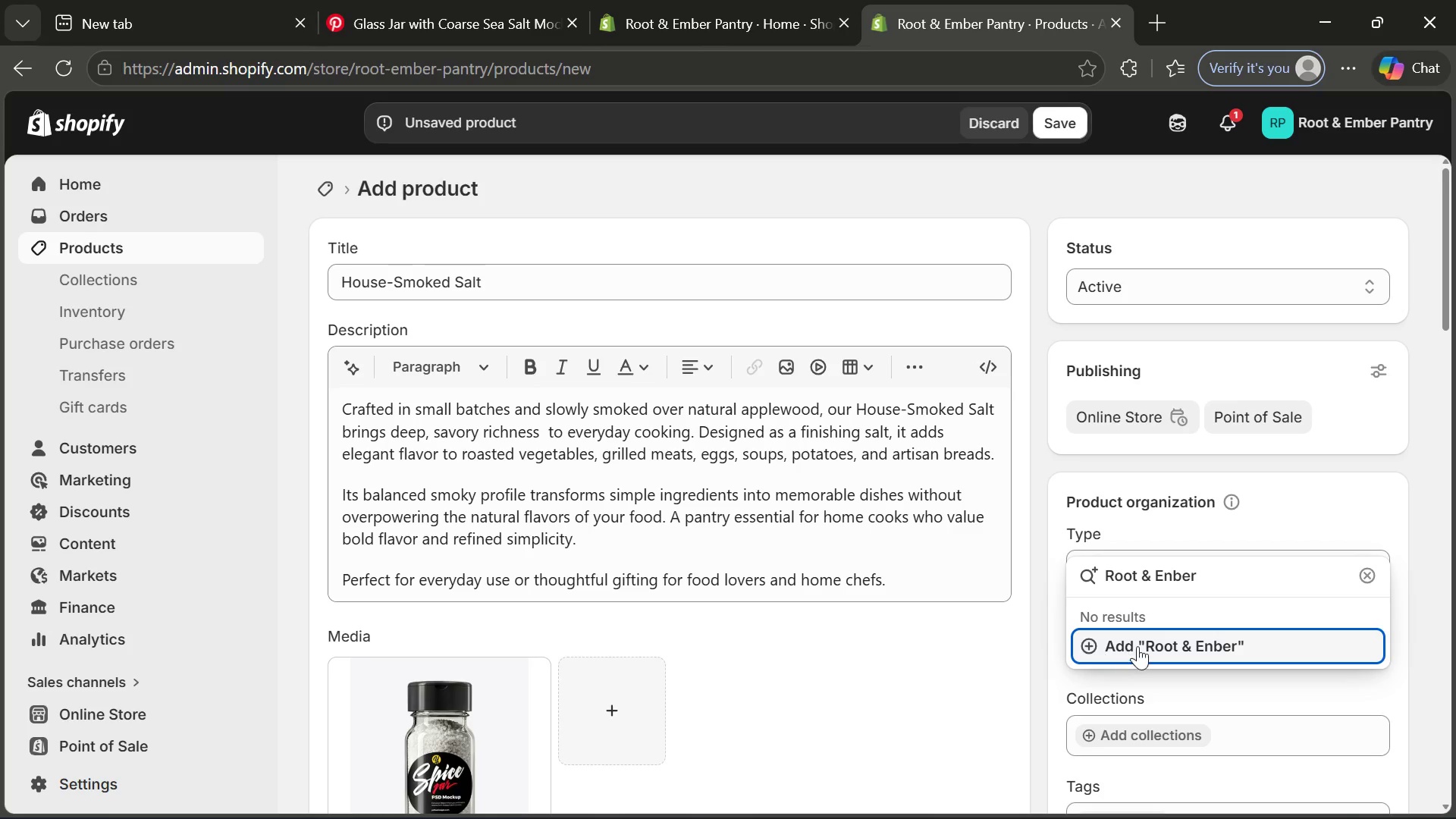 
left_click([1148, 644])
 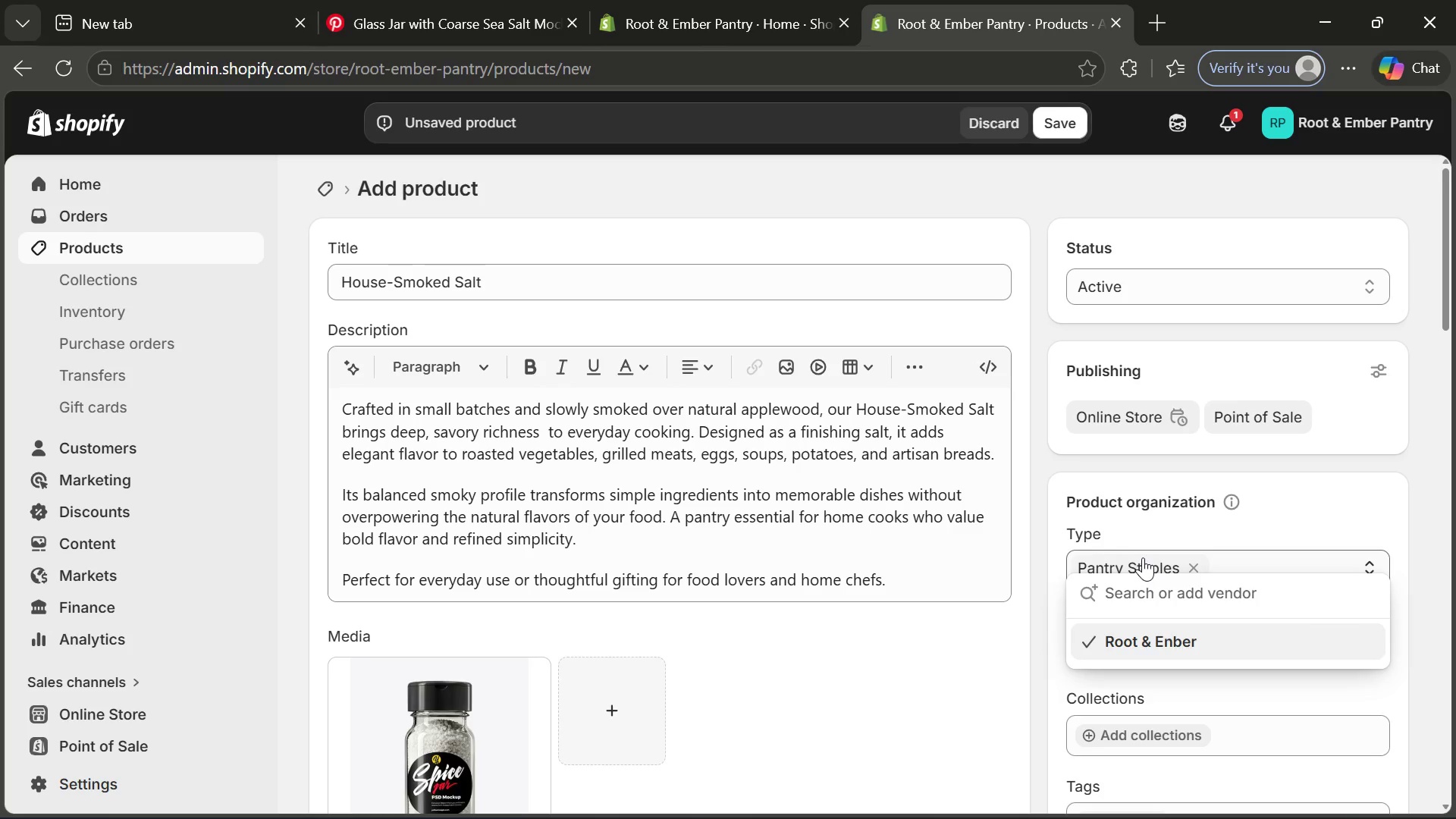 
left_click([1148, 557])
 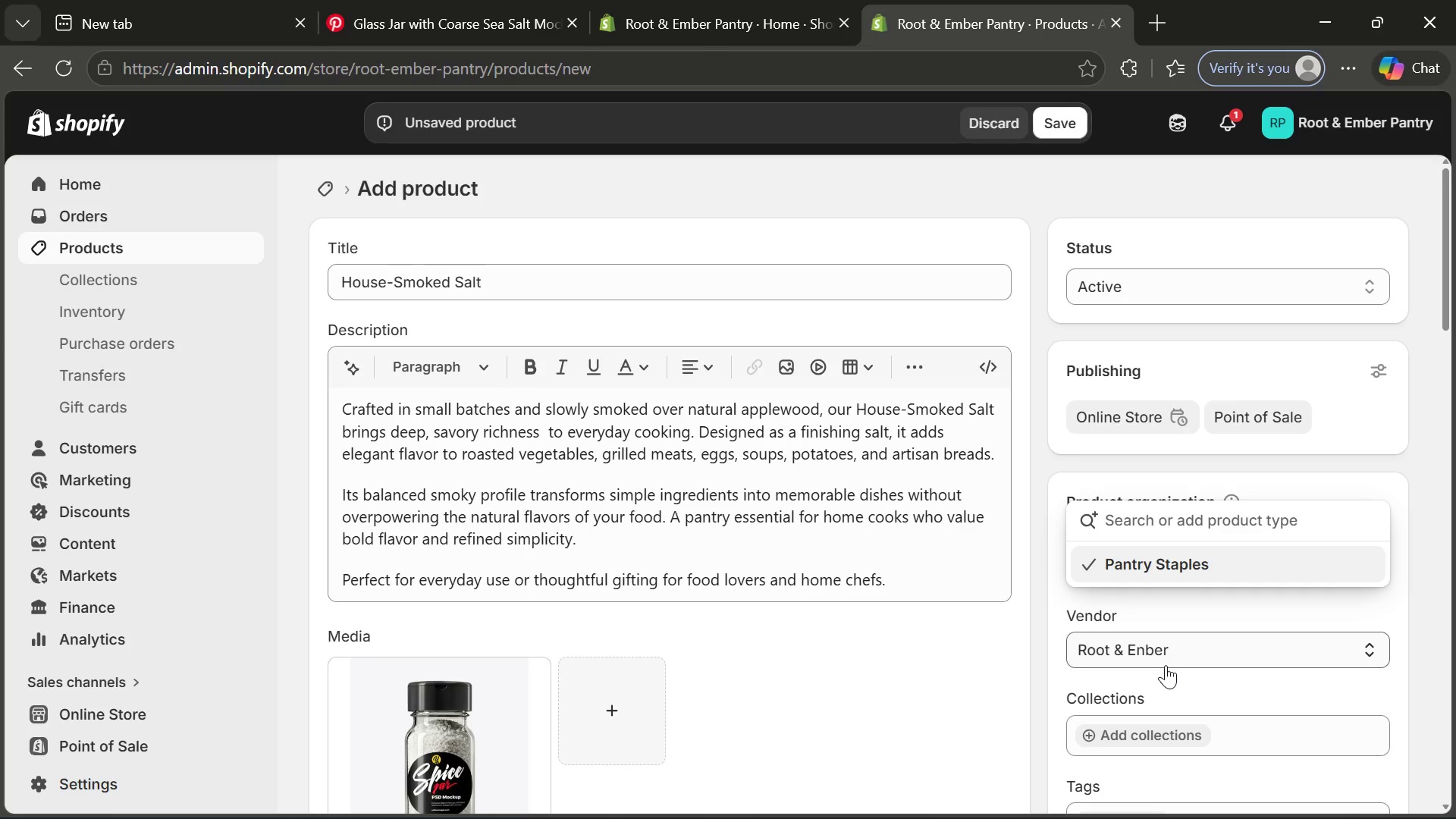 
left_click([1166, 665])
 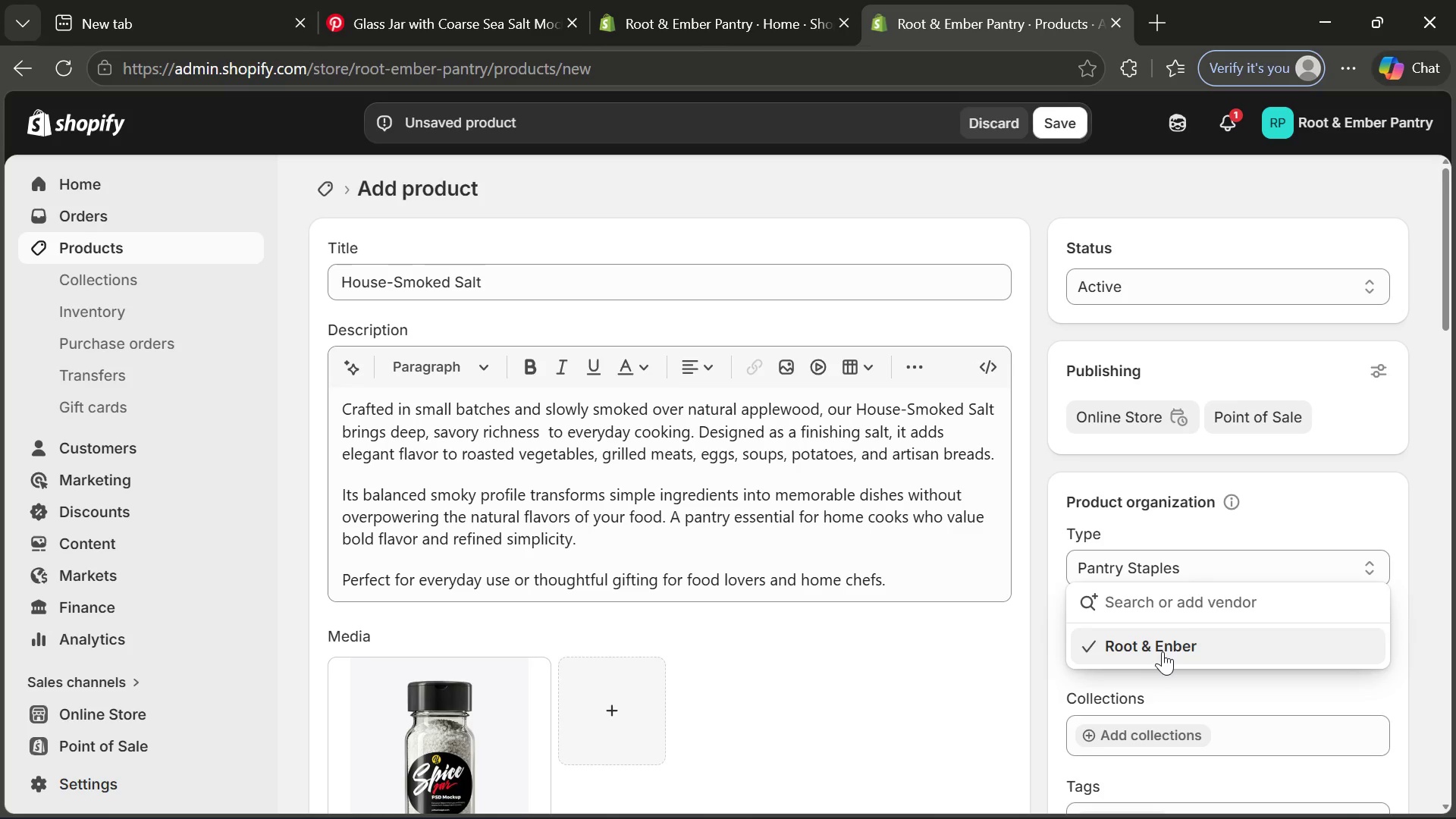 
left_click([1163, 651])
 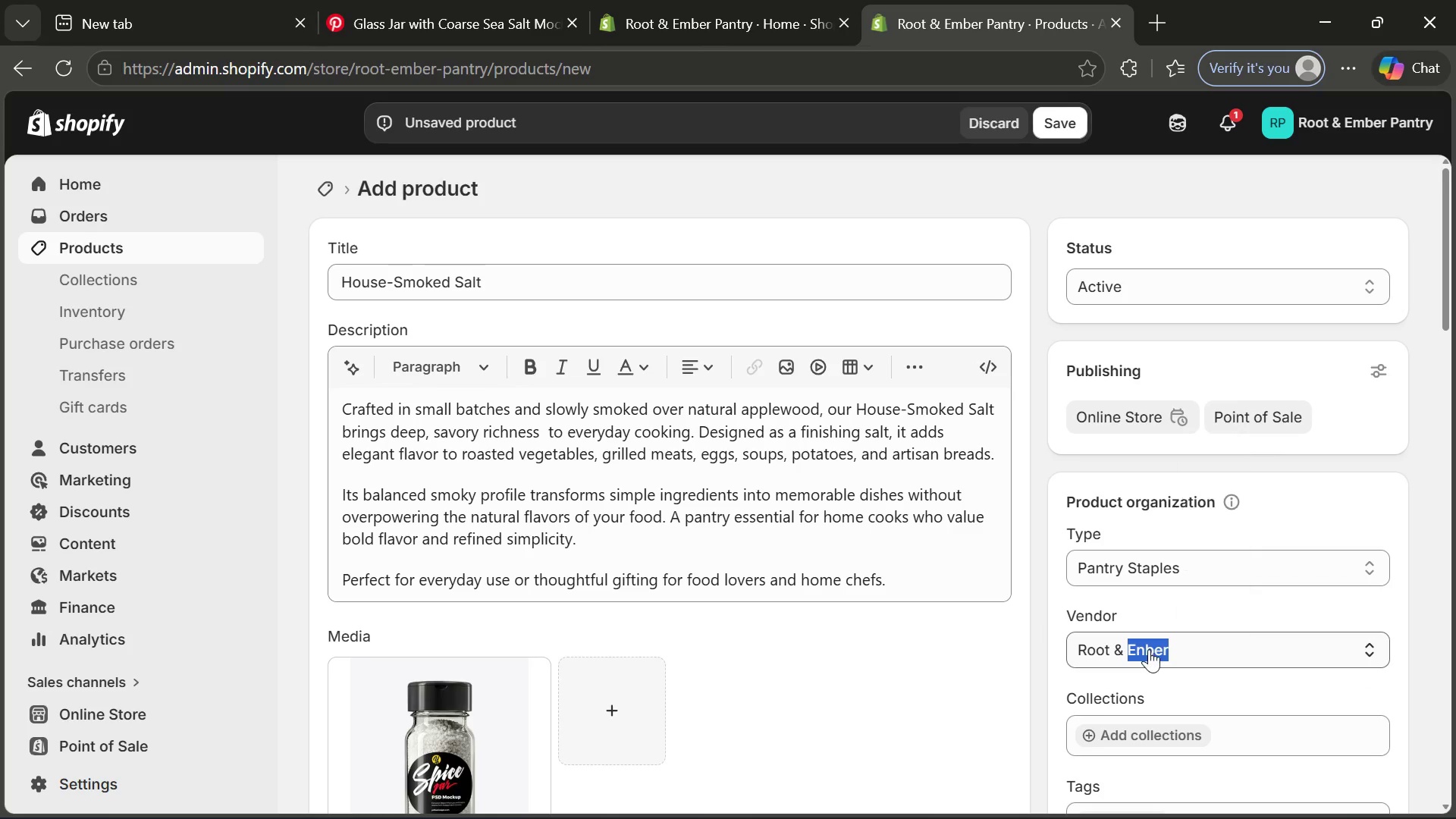 
double_click([1149, 649])
 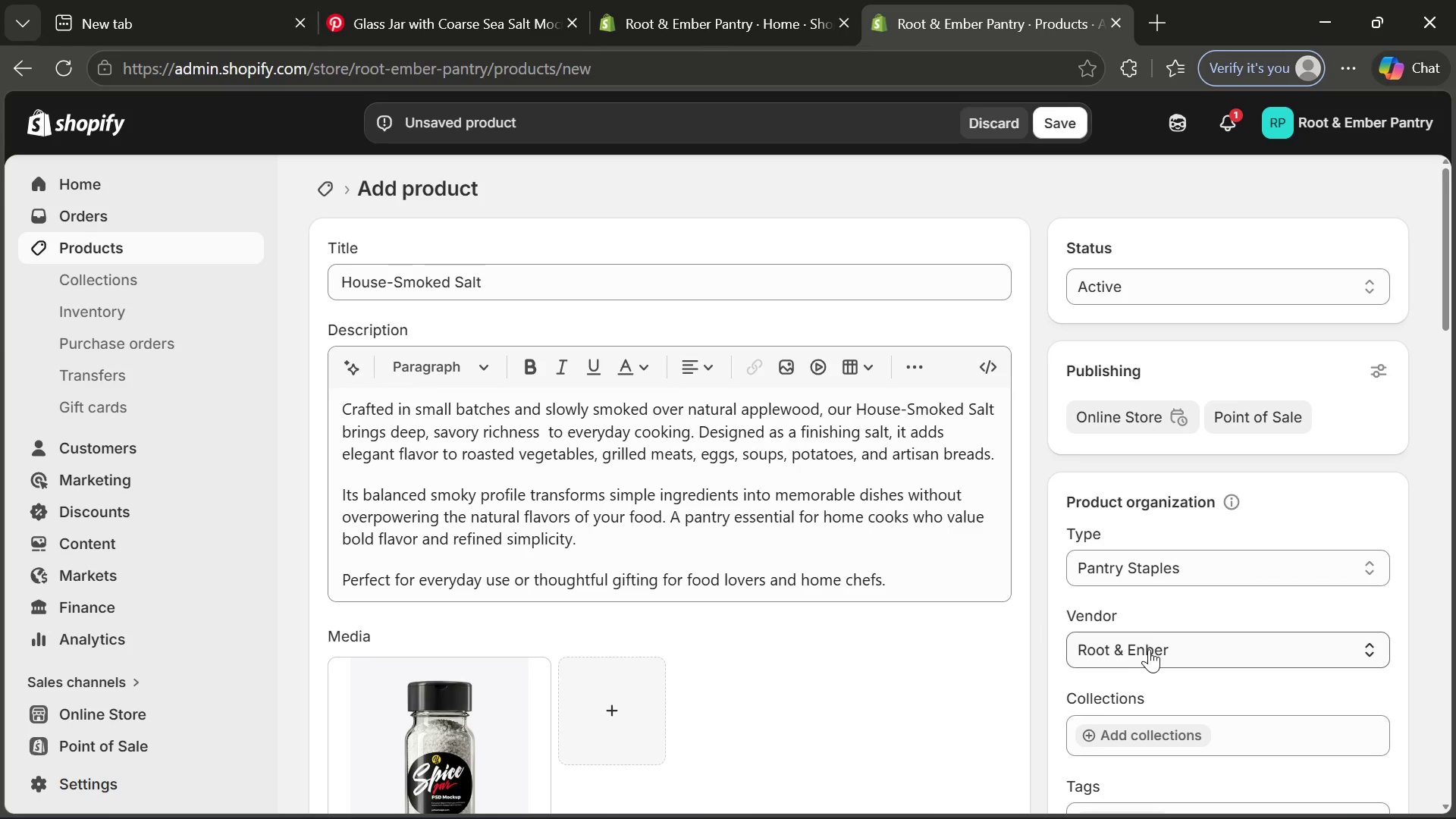 
left_click([1149, 649])
 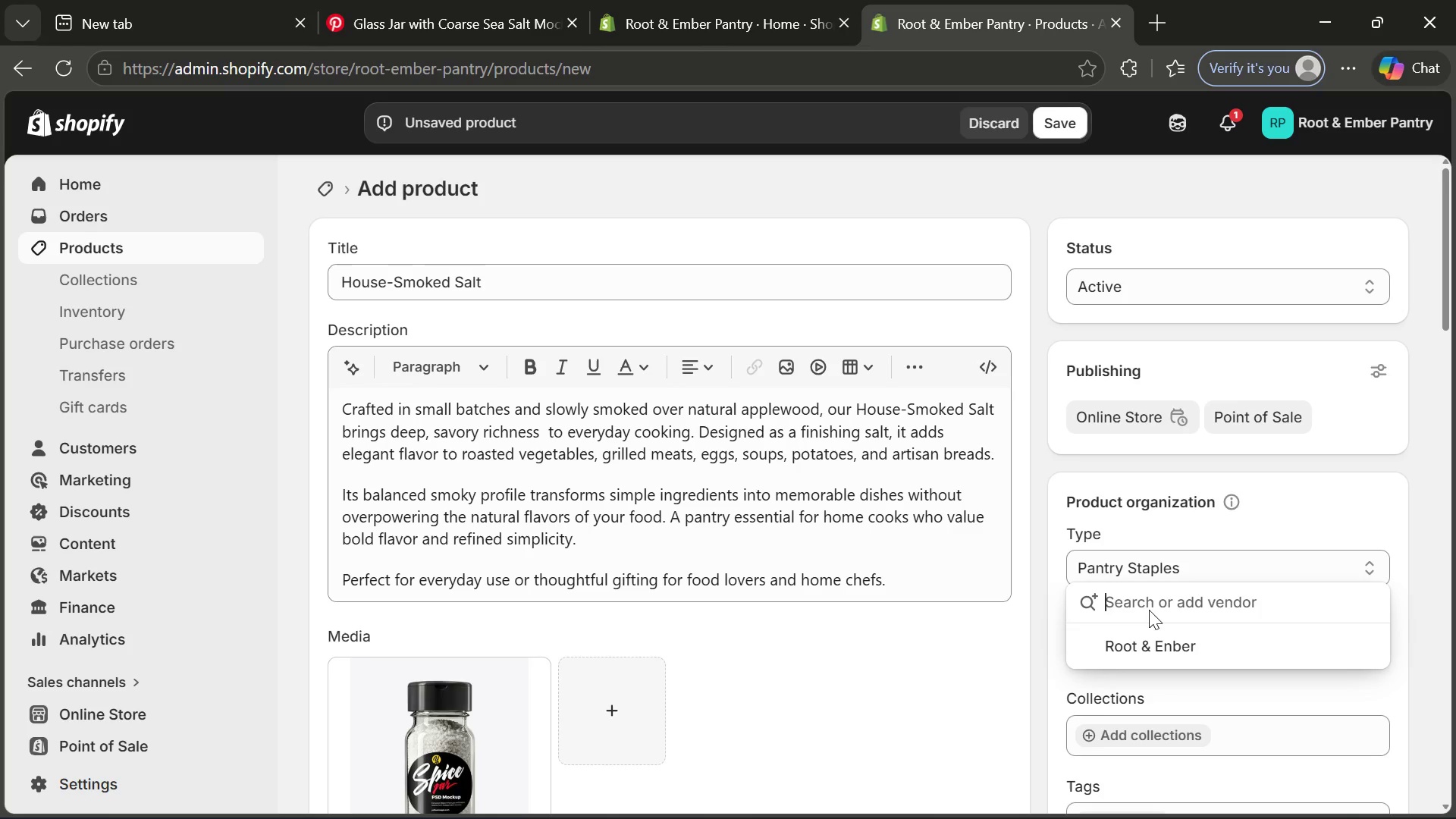 
type(Root & Ember)
 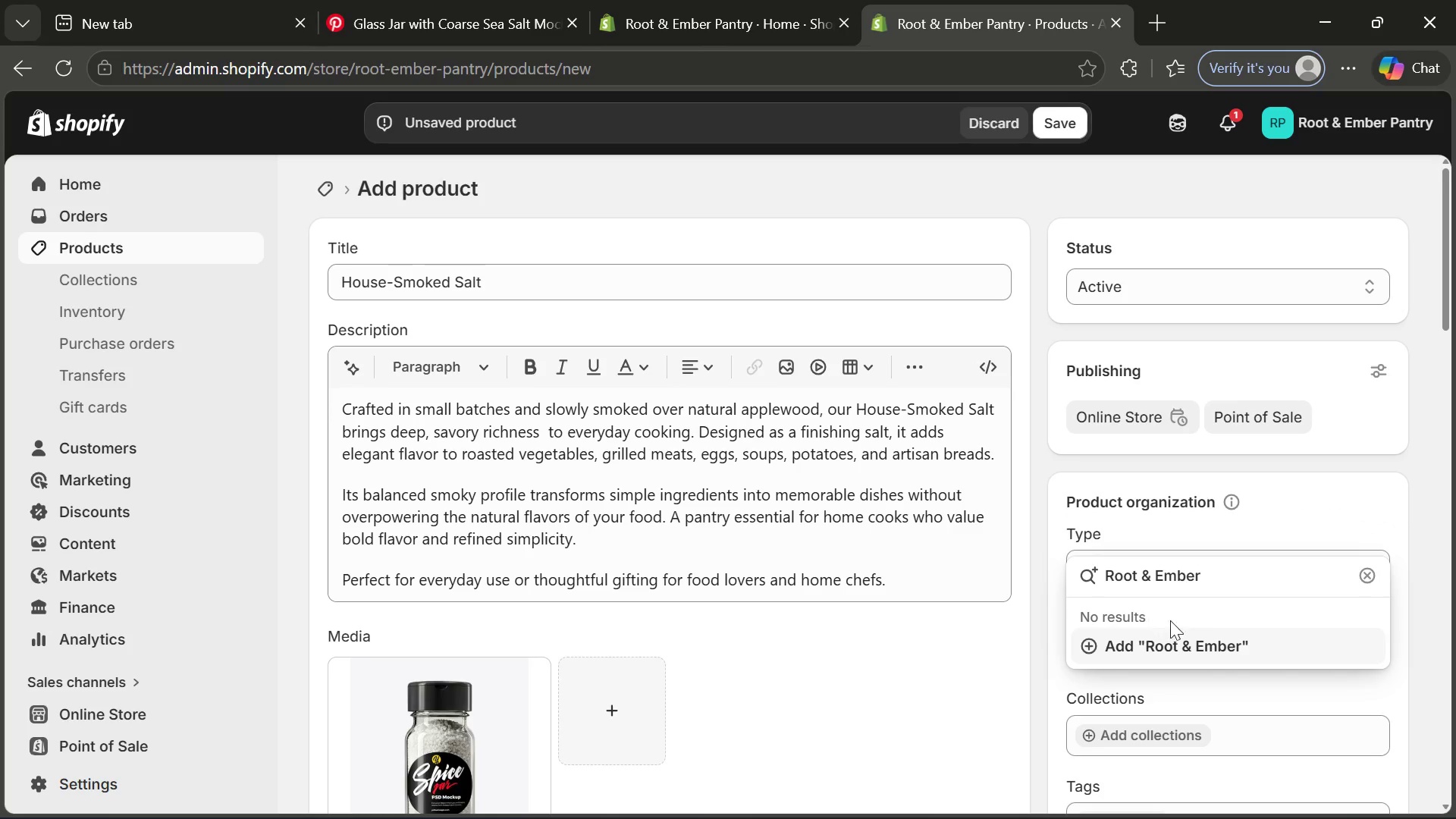 
left_click([1203, 642])
 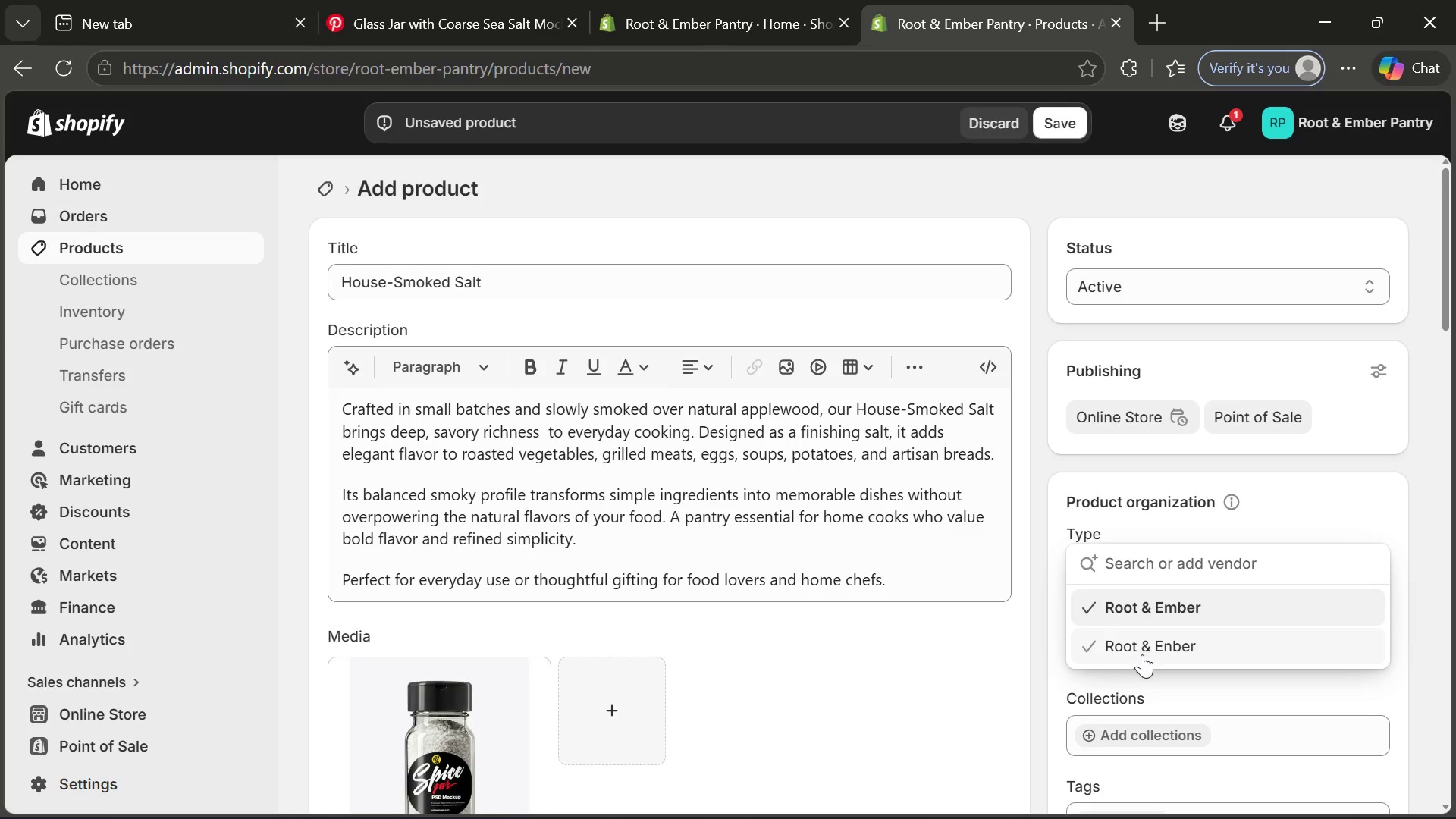 
left_click([1212, 689])
 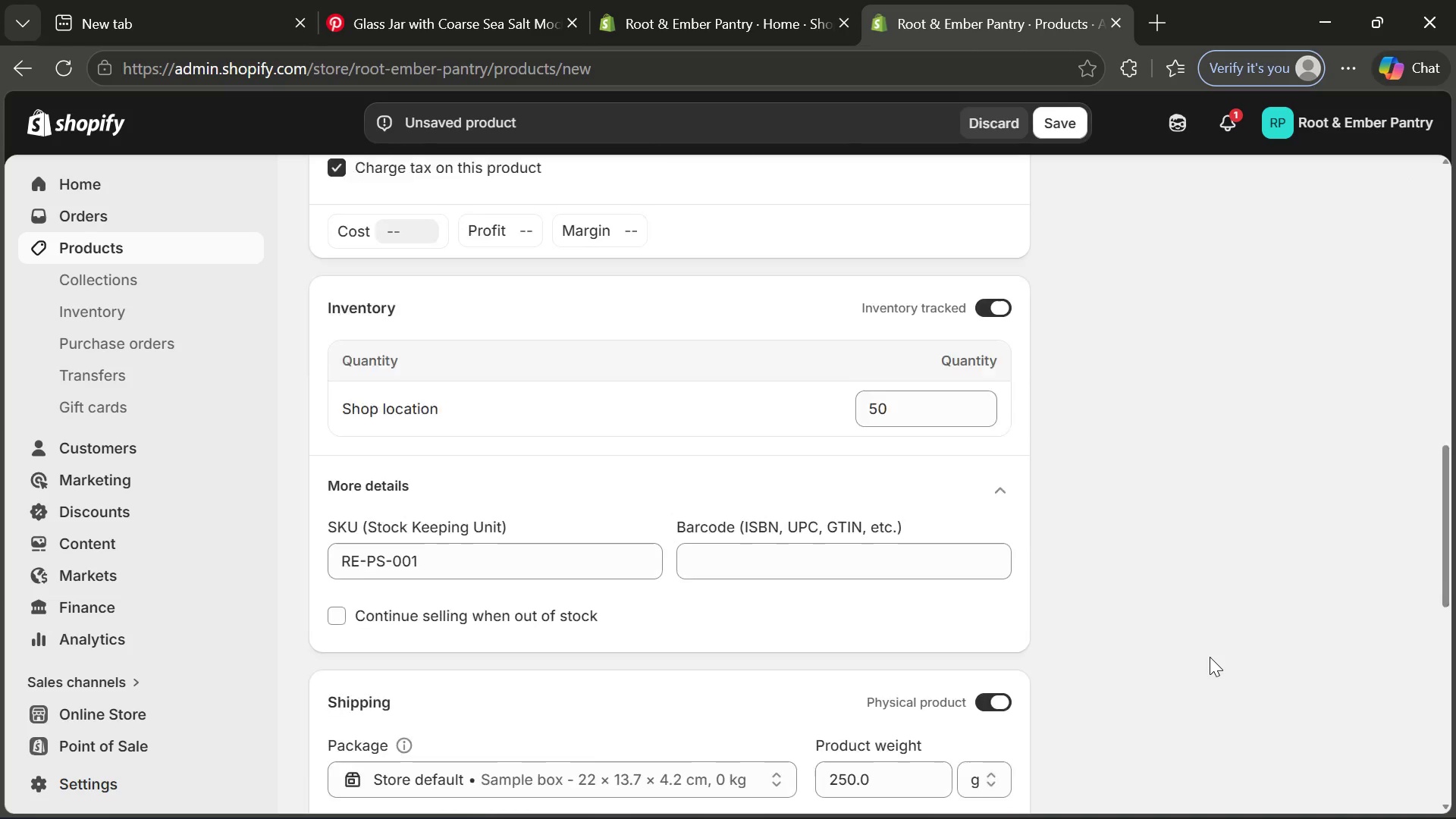 
wait(11.03)
 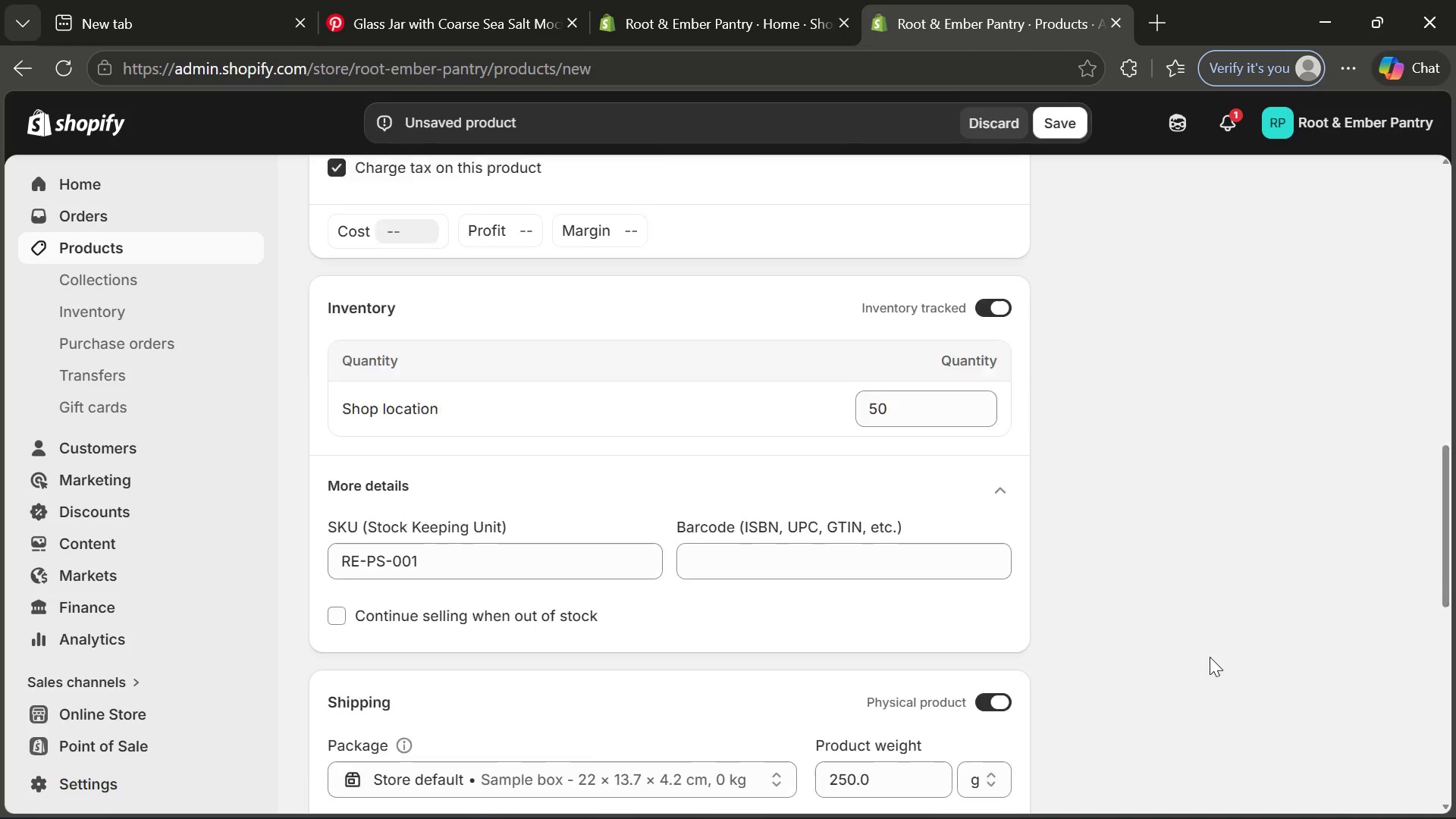 
left_click([1004, 516])
 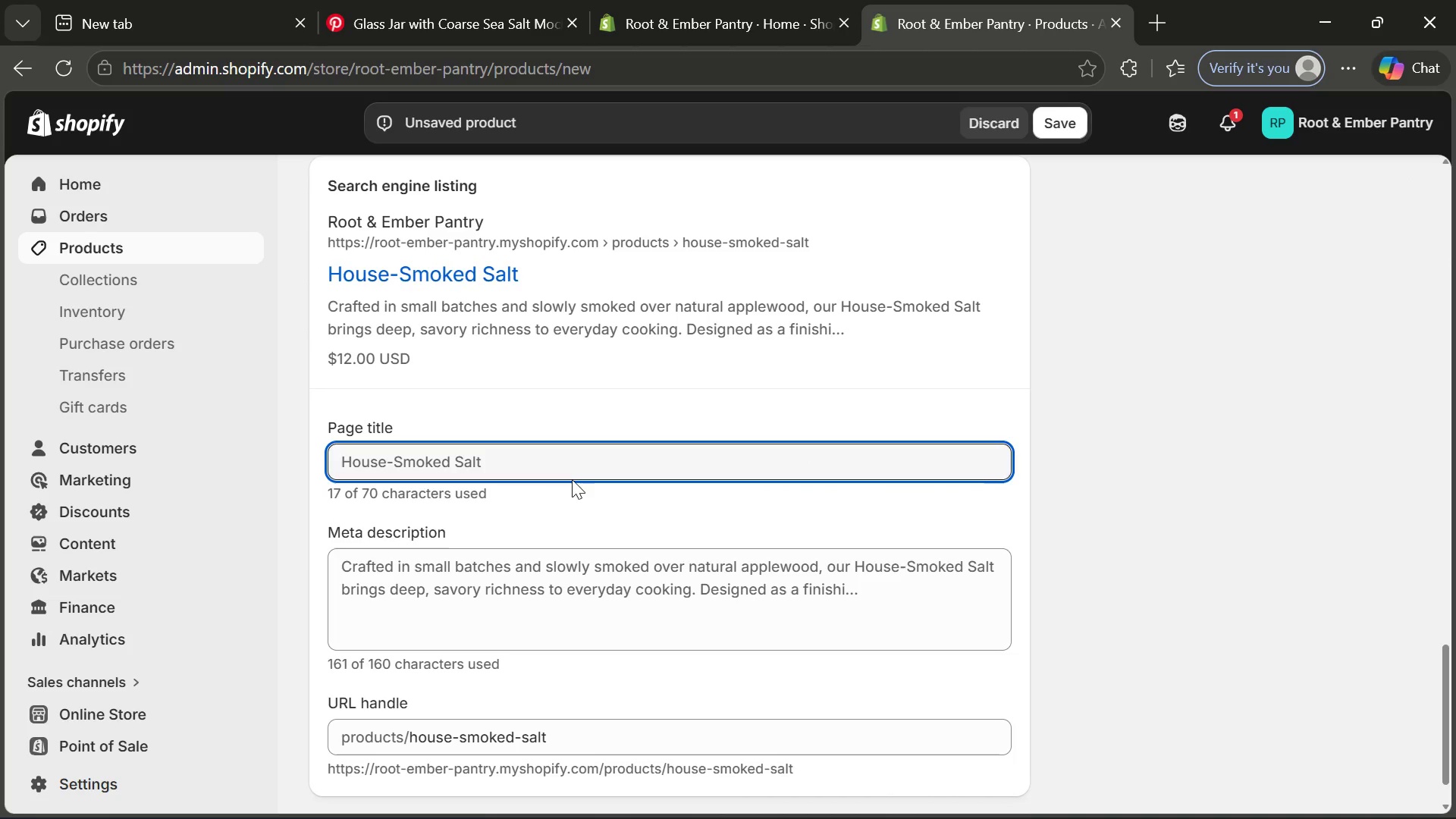 
left_click([554, 474])
 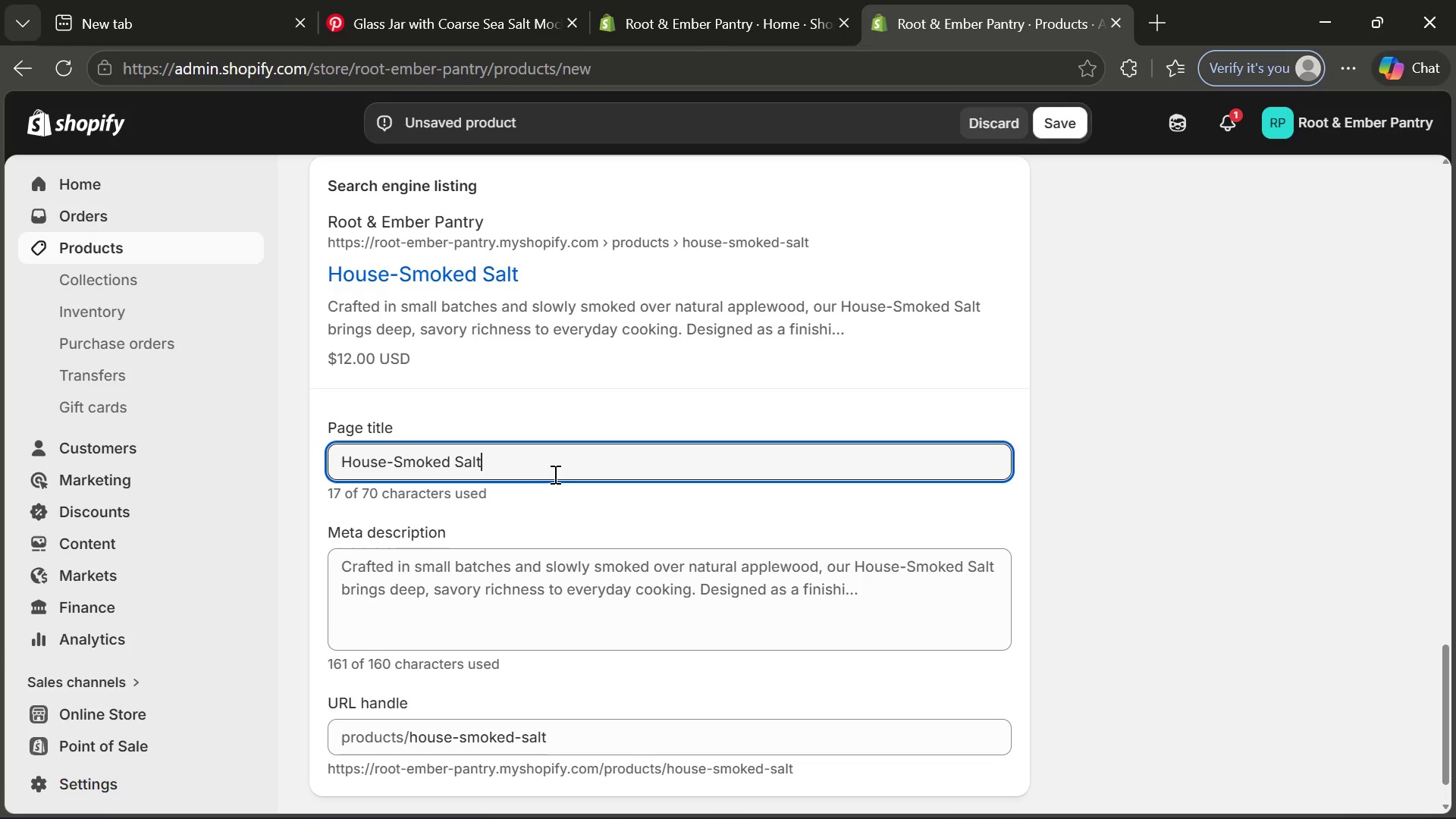 
key(Shift+Quote)
 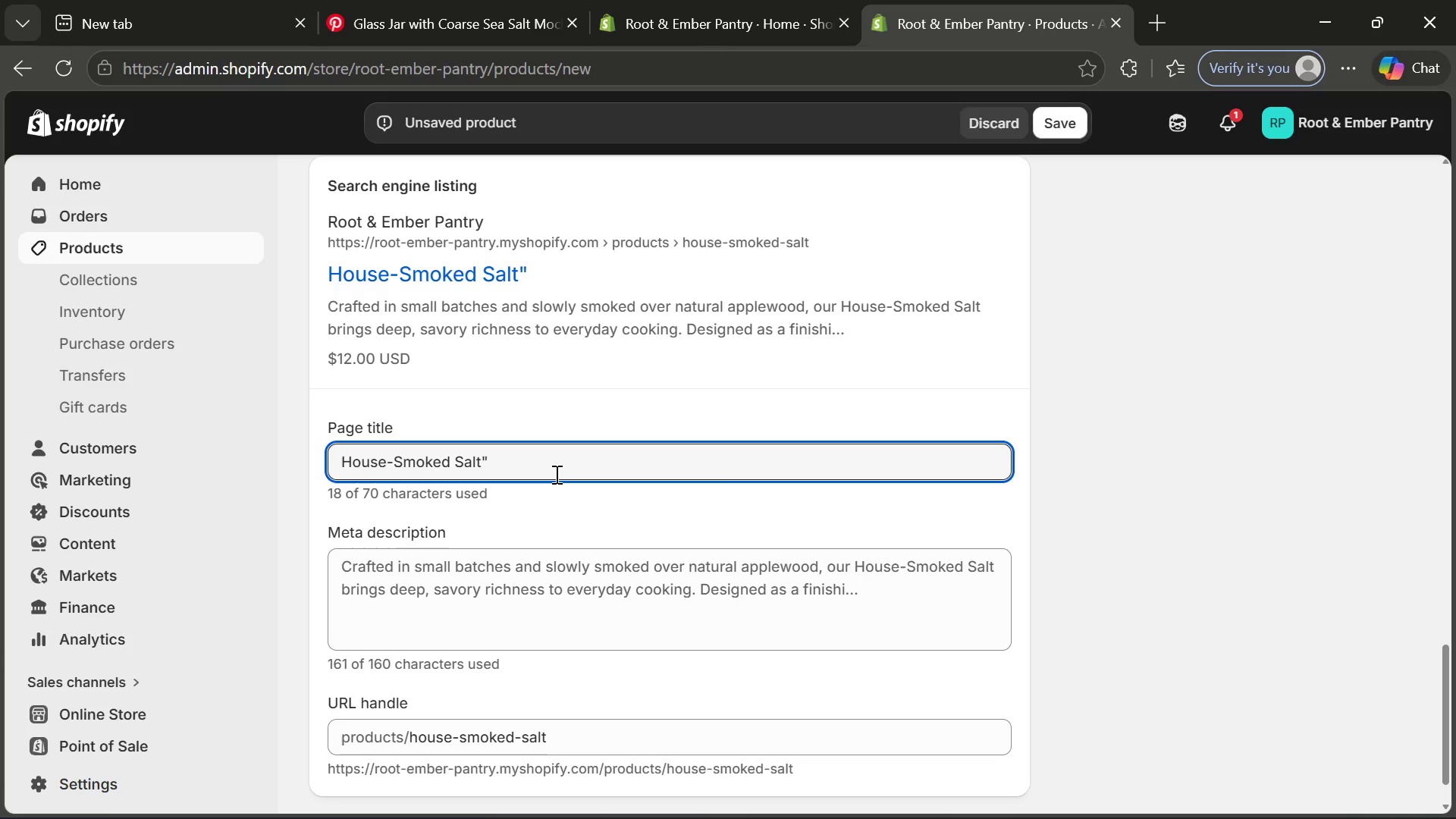 
key(Backspace)
 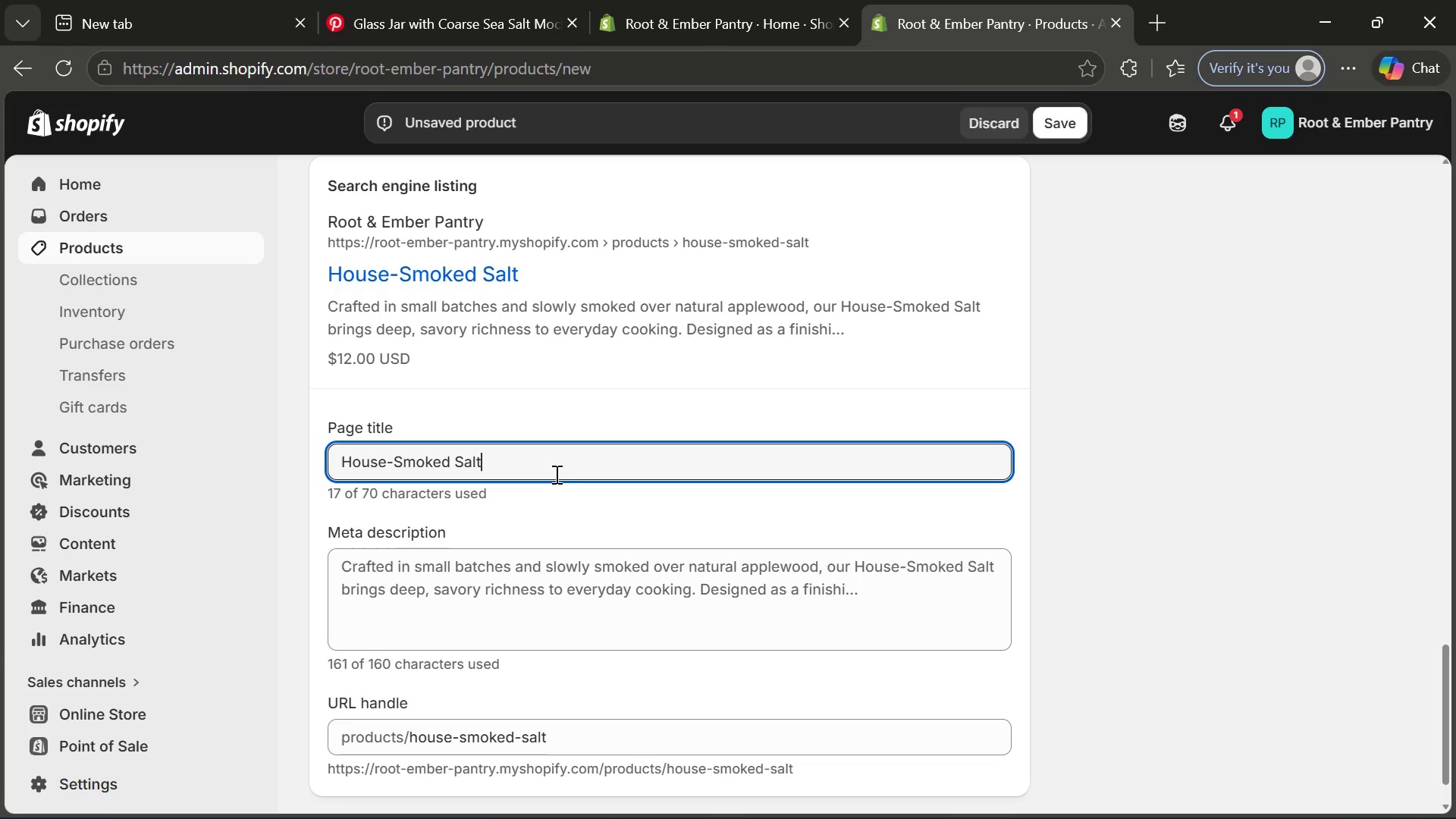 
key(Shift+Backslash)
 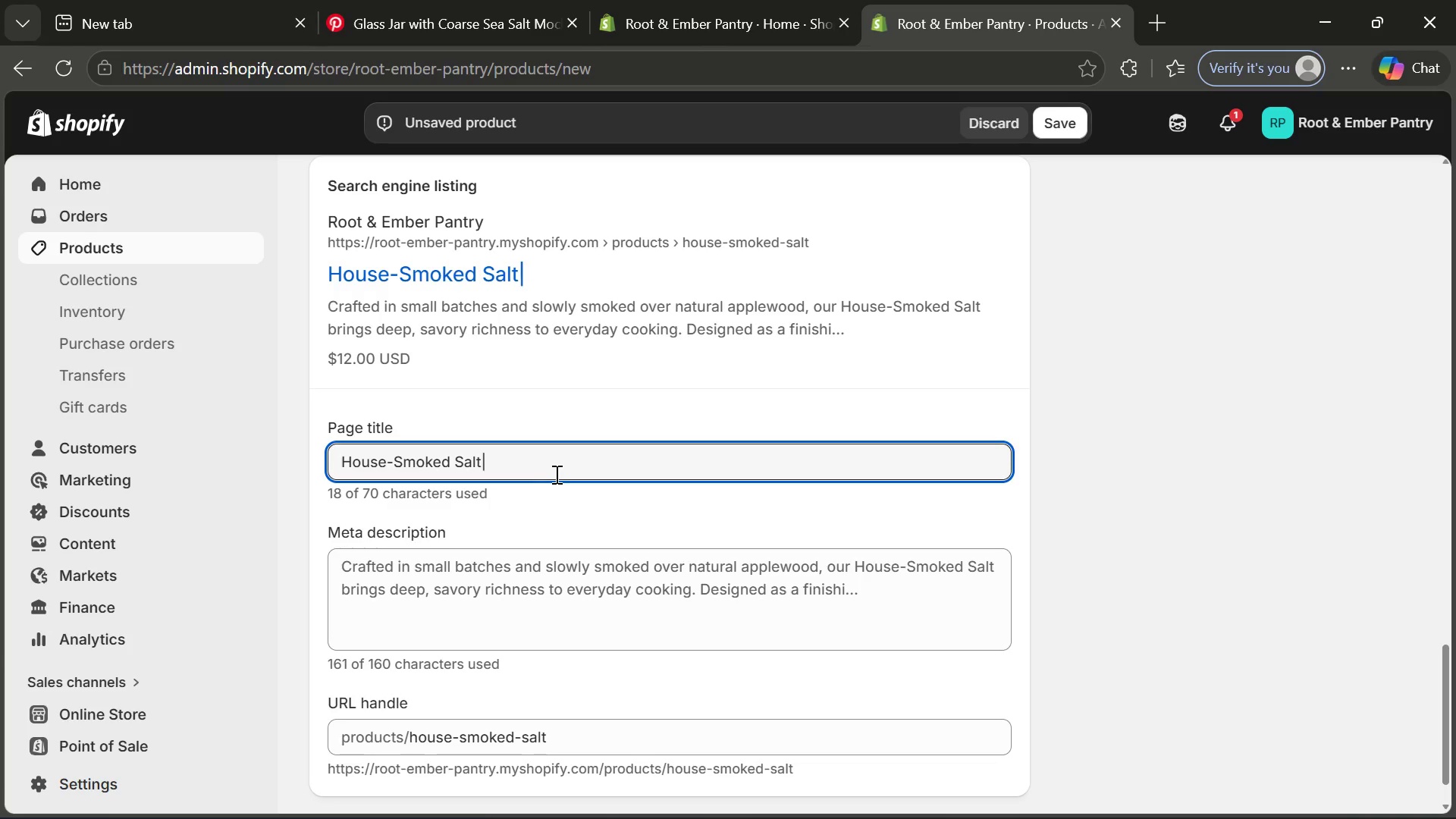 
key(Space)
 